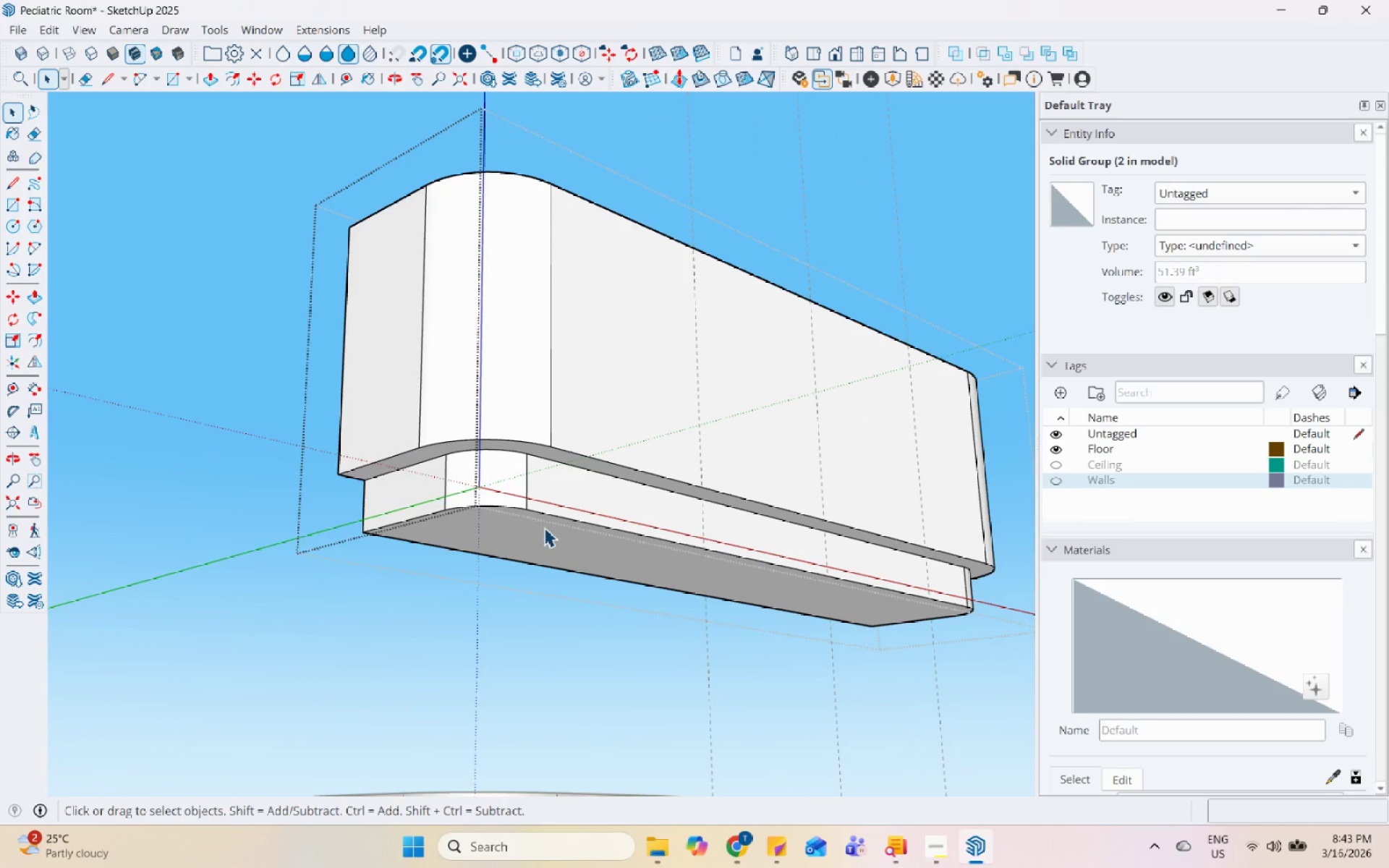 
scroll: coordinate [536, 527], scroll_direction: up, amount: 6.0
 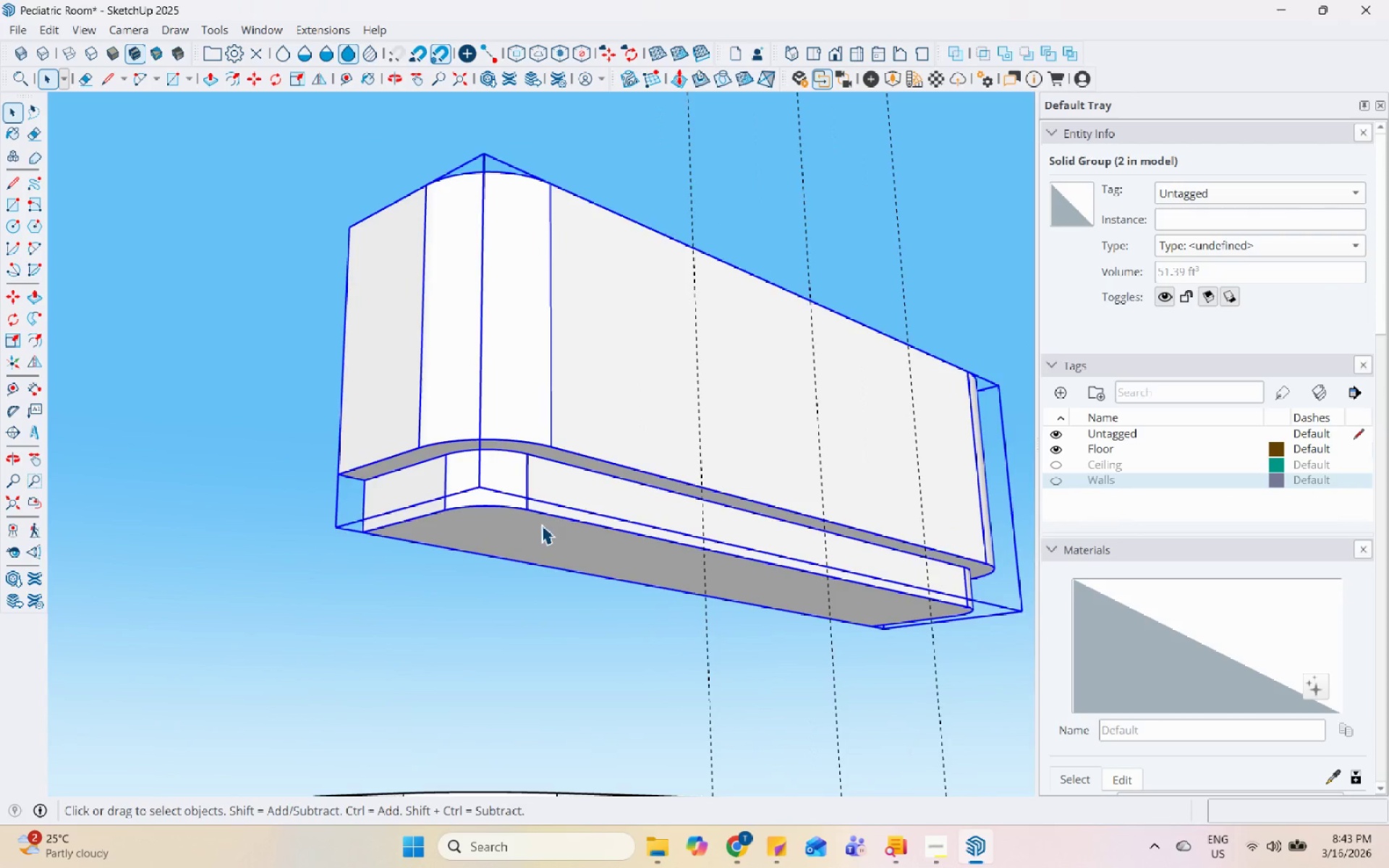 
triple_click([549, 529])
 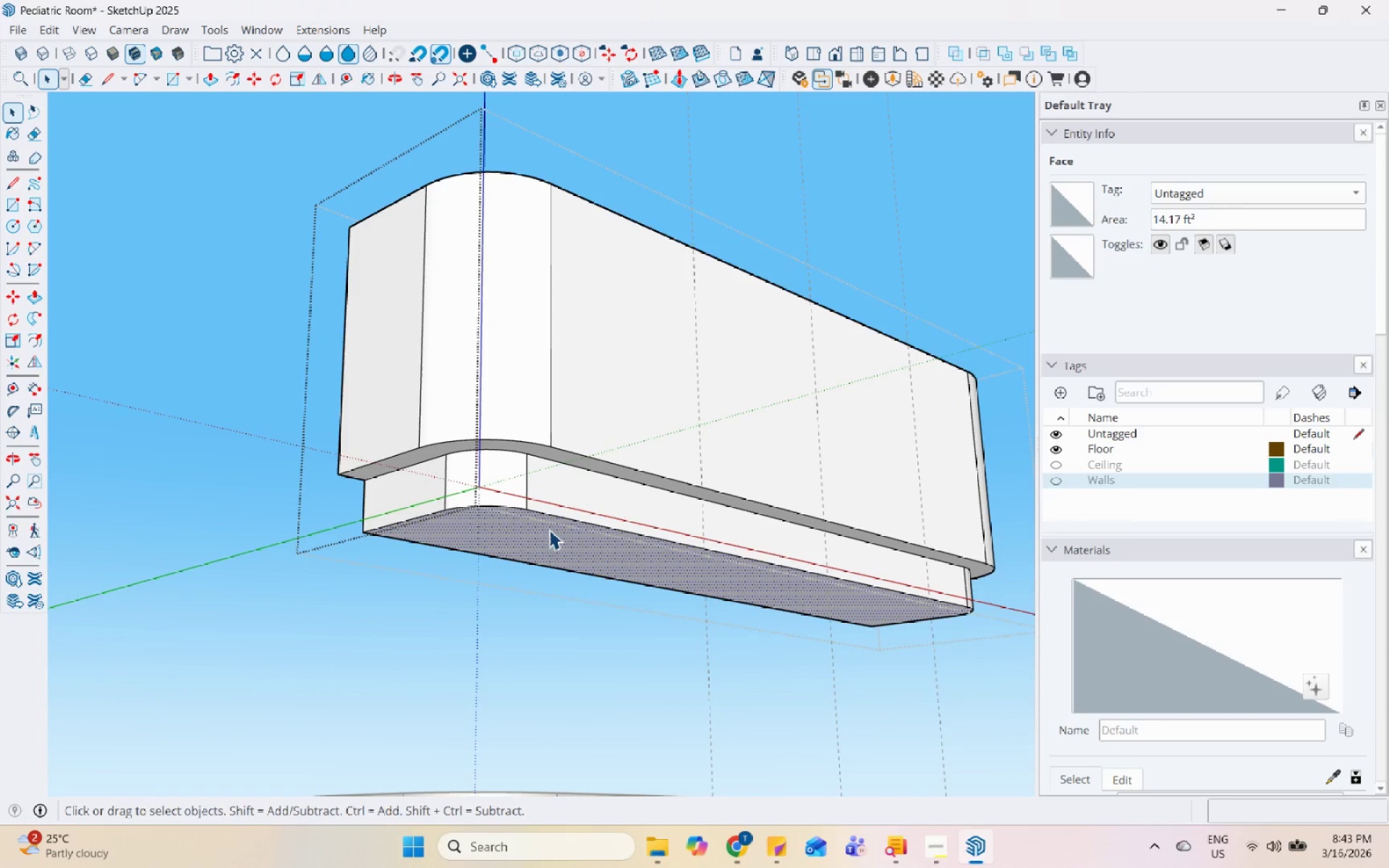 
key(P)
 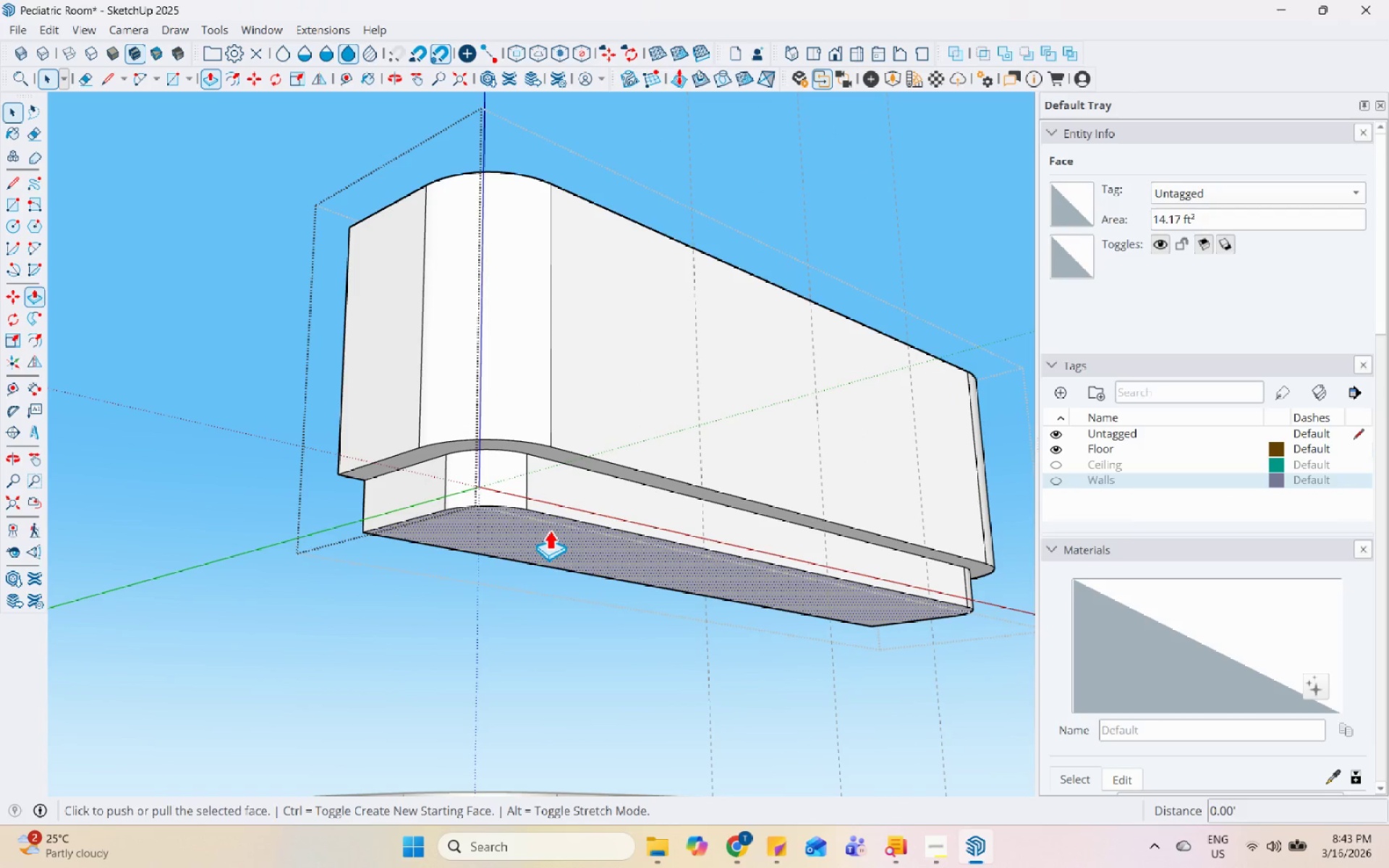 
left_click([549, 529])
 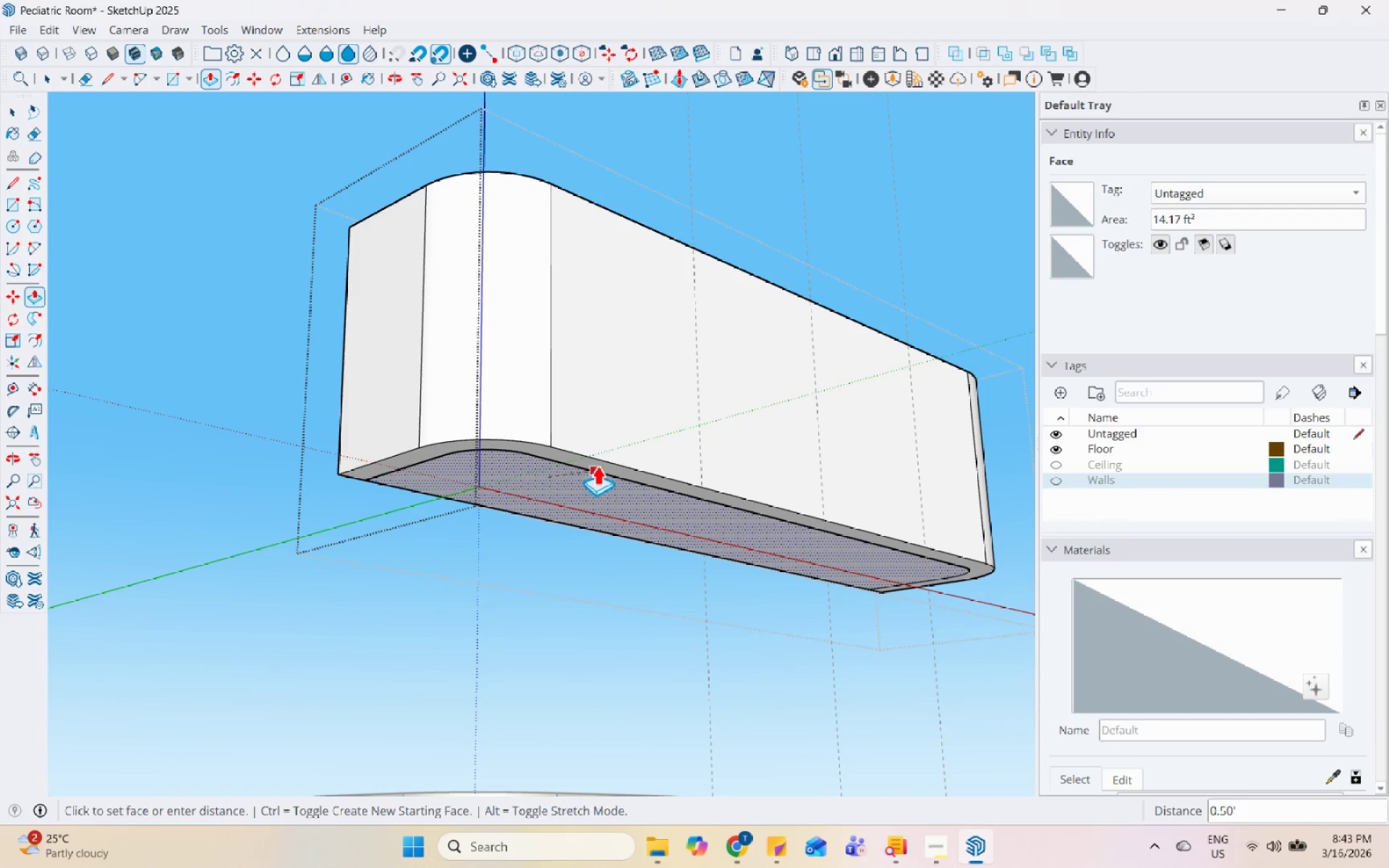 
left_click_drag(start_coordinate=[601, 459], to_coordinate=[605, 457])
 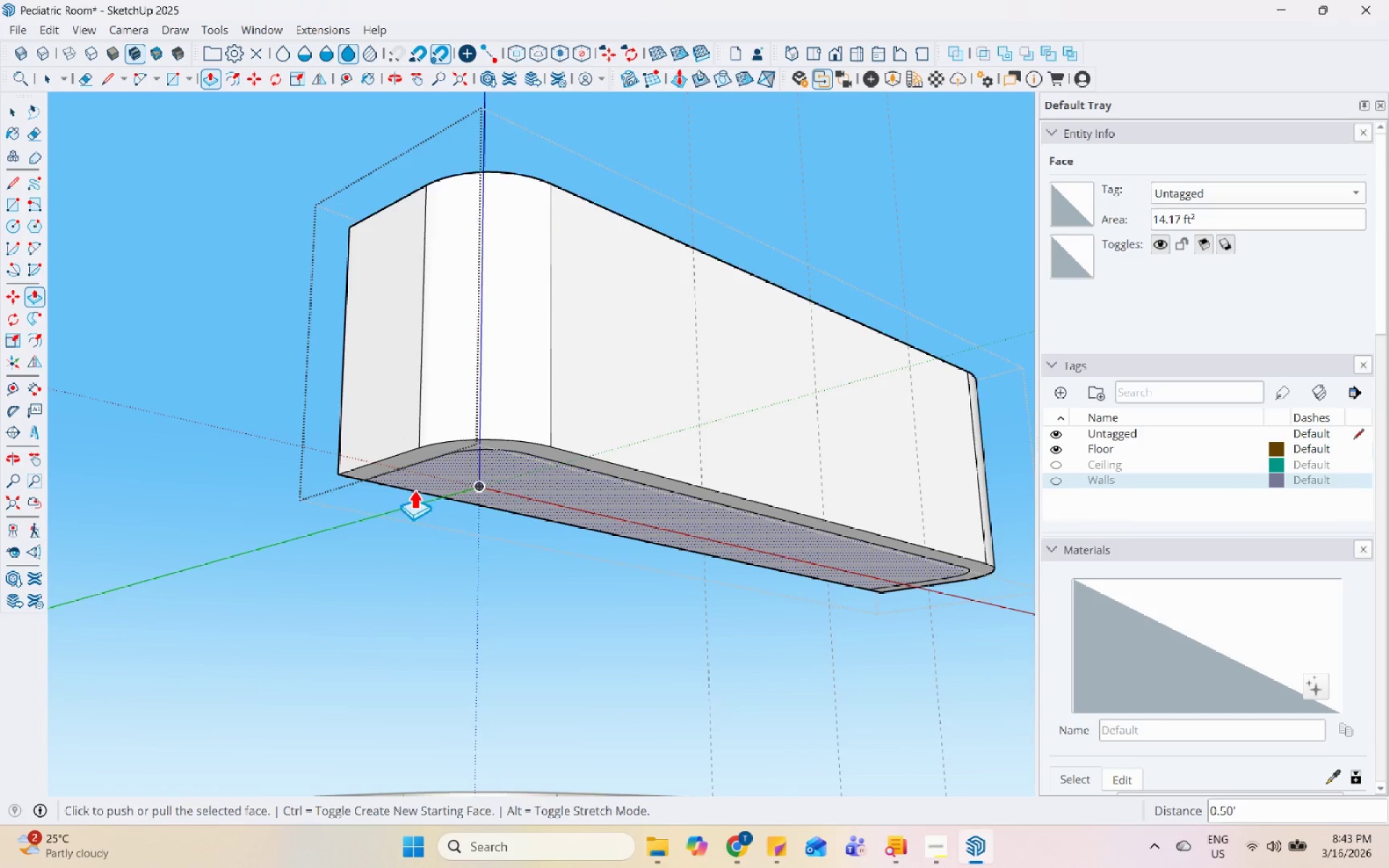 
key(Space)
 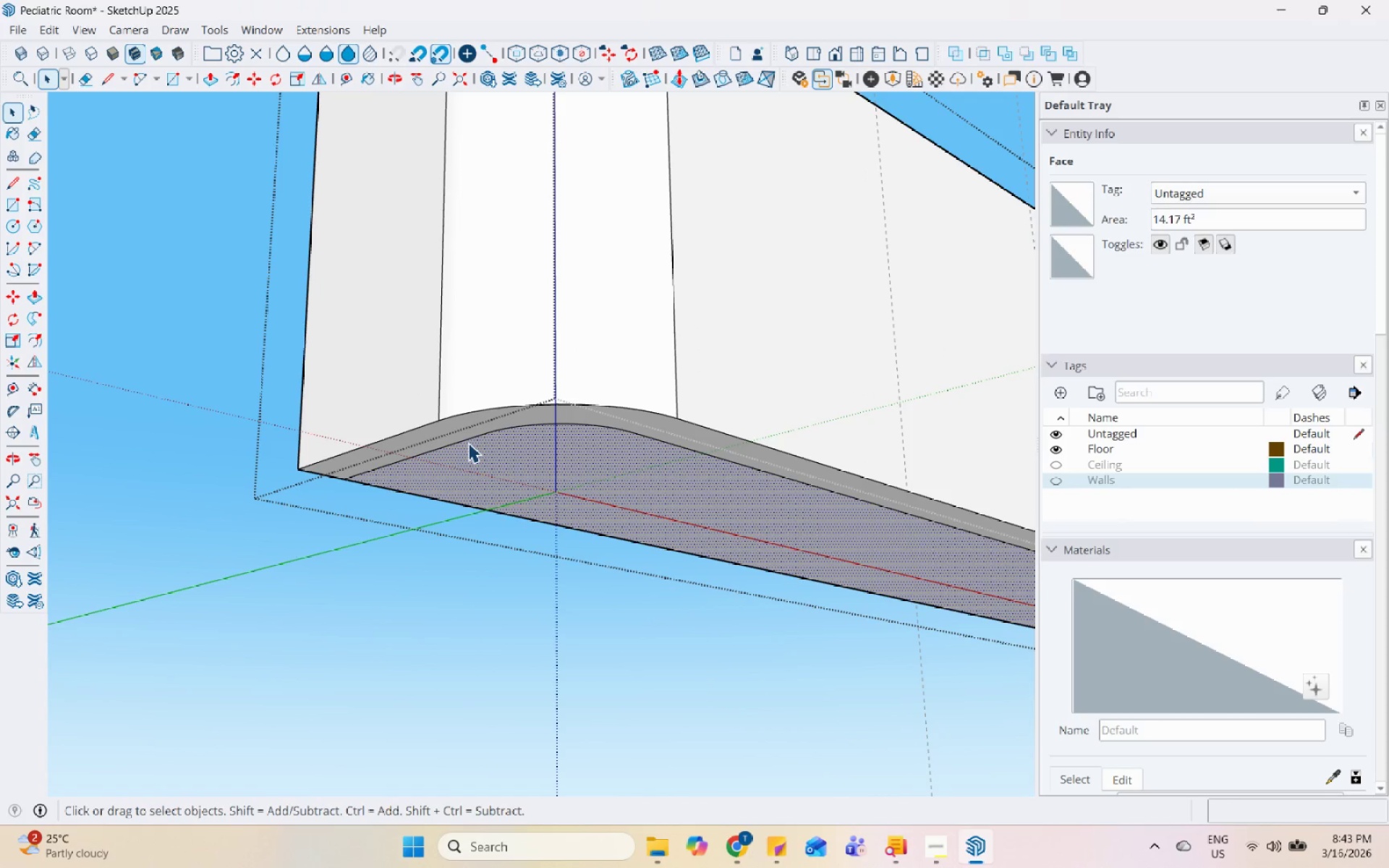 
left_click([468, 443])
 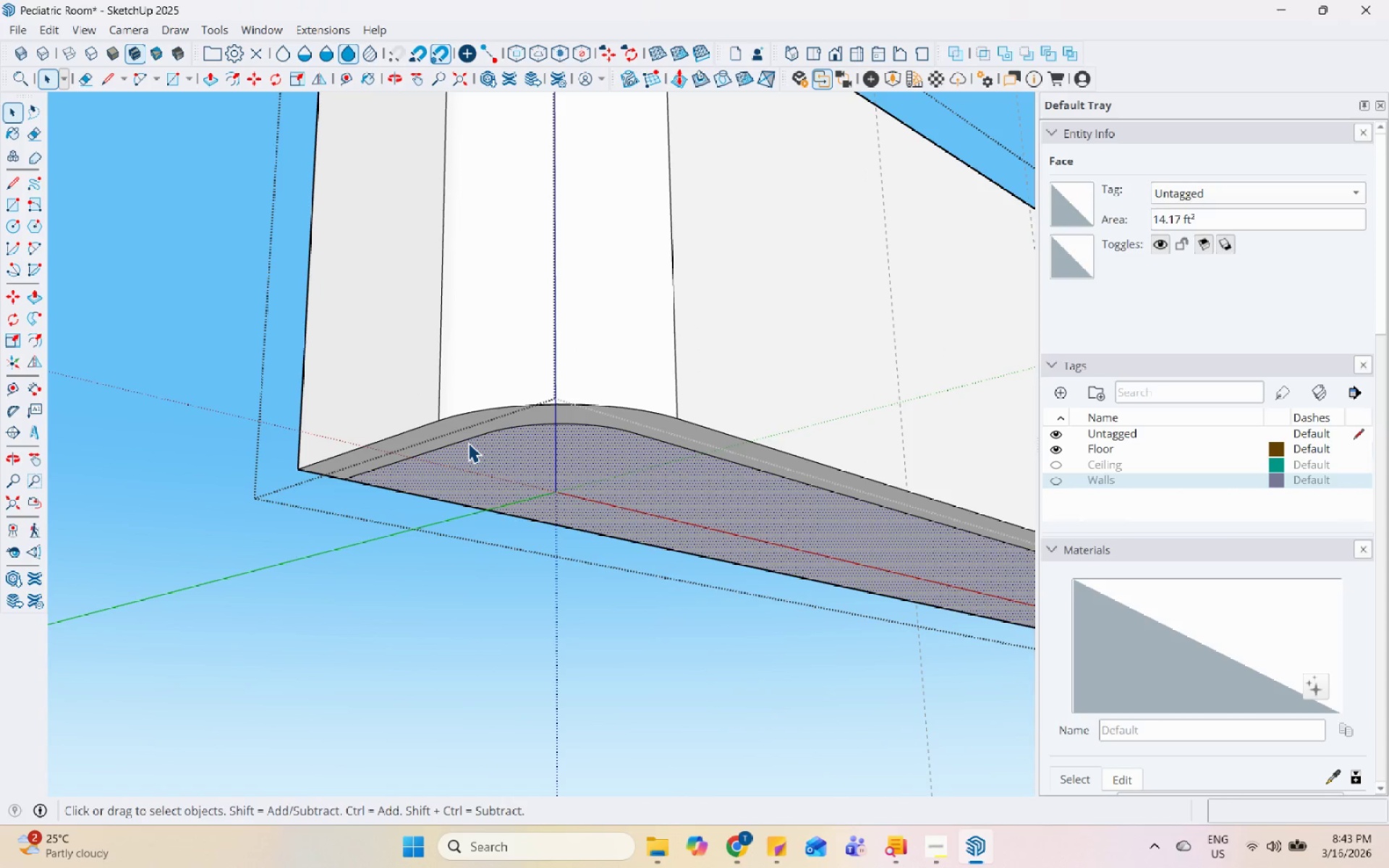 
scroll: coordinate [400, 473], scroll_direction: up, amount: 5.0
 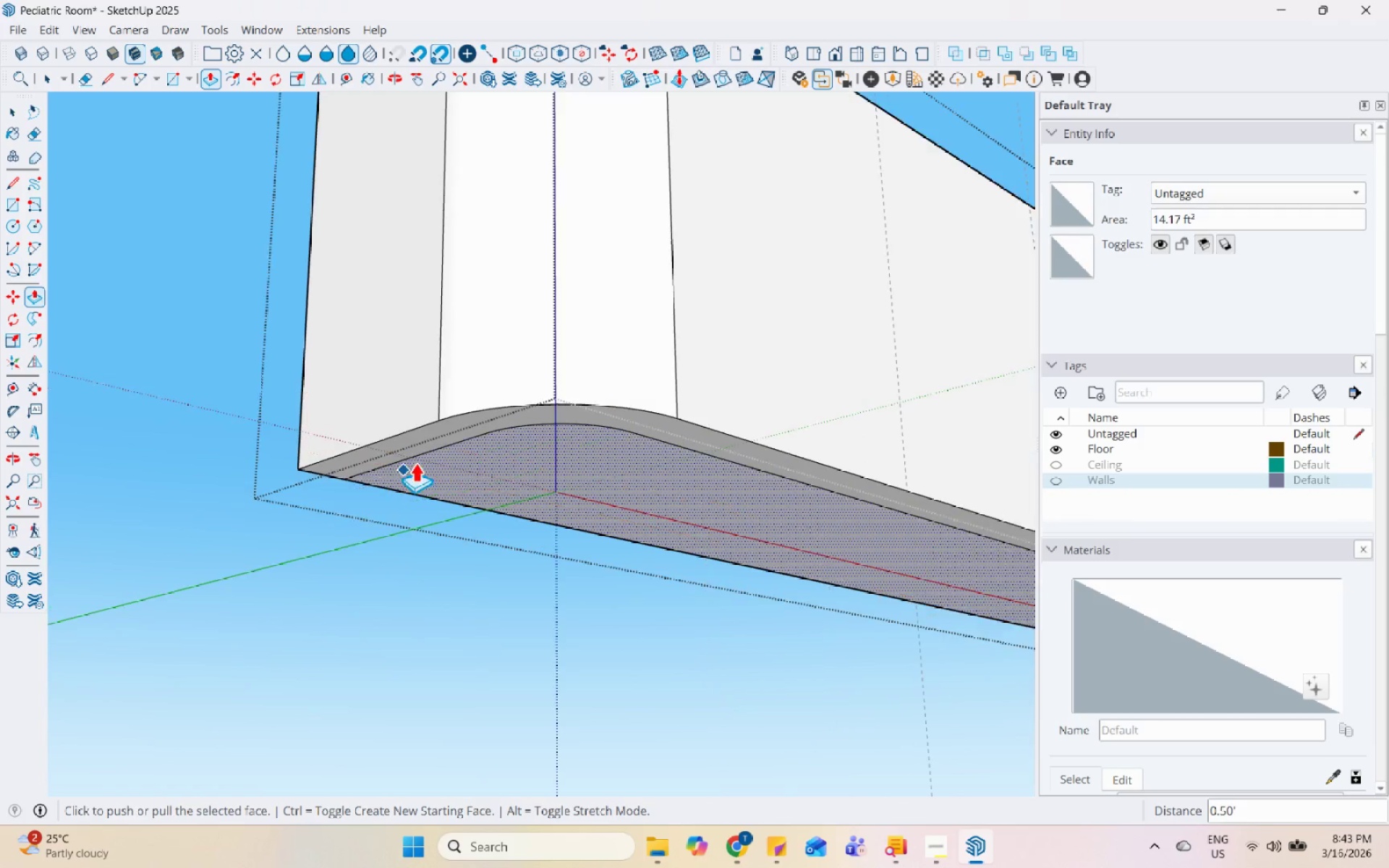 
right_click([468, 443])
 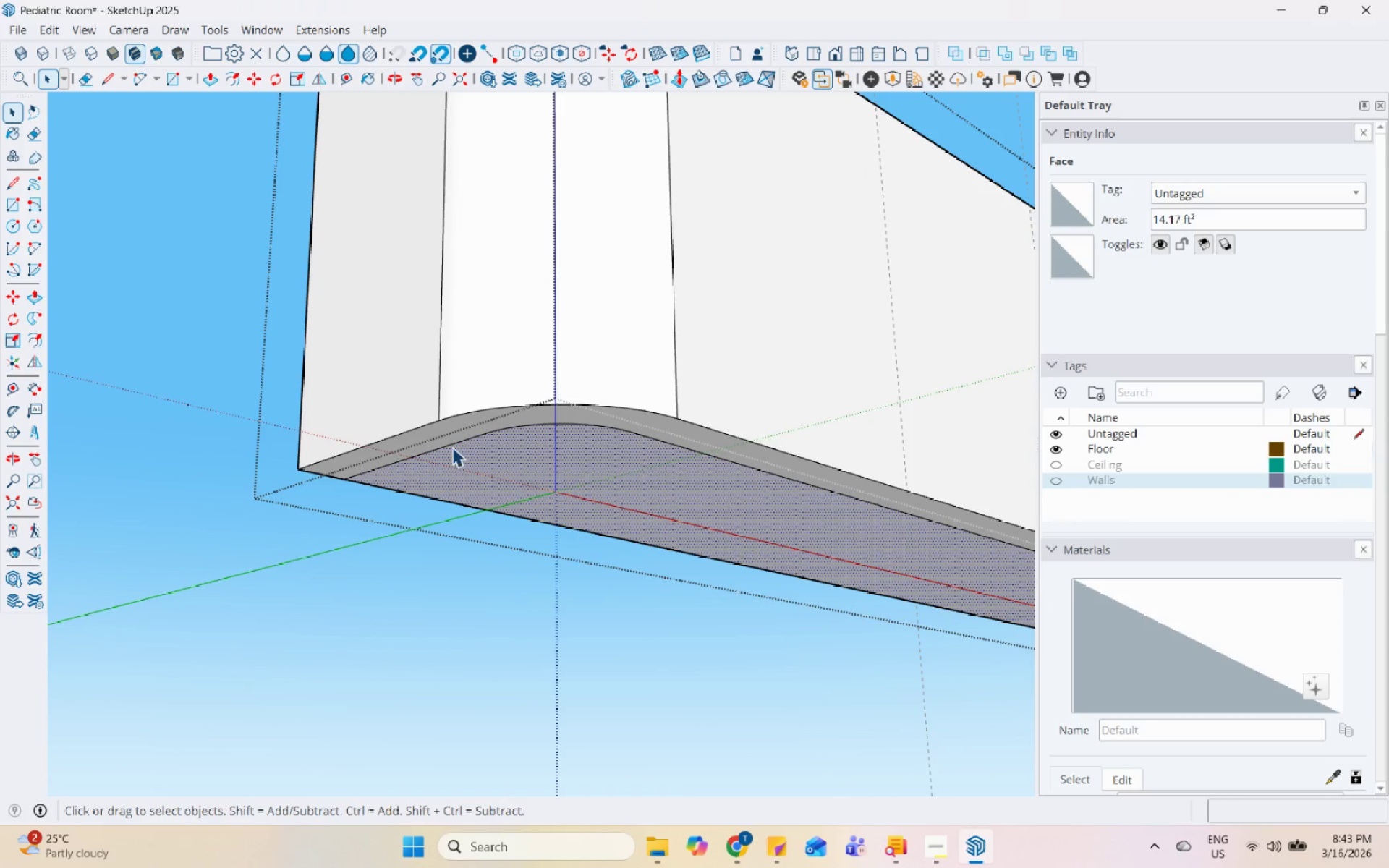 
double_click([451, 448])
 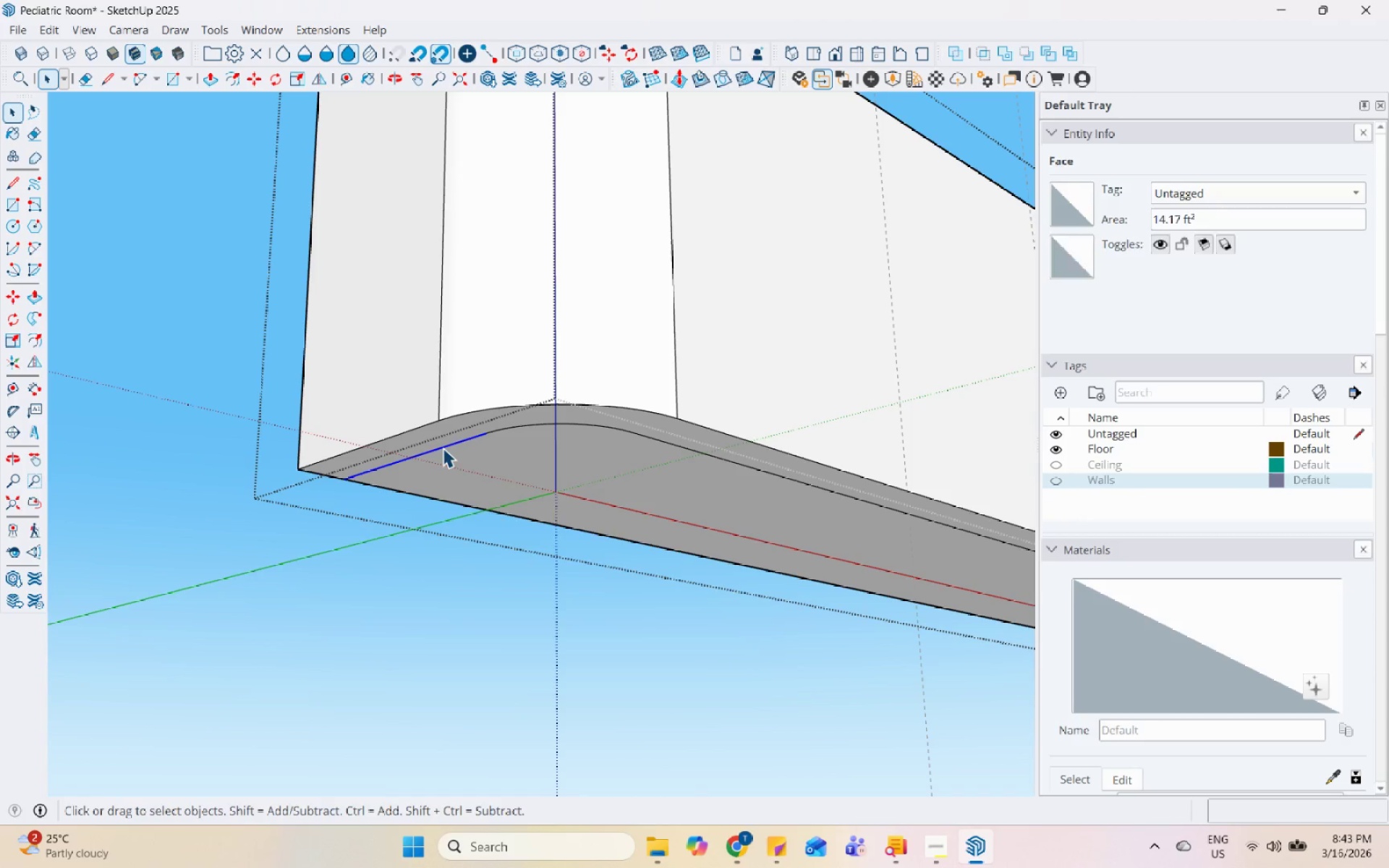 
right_click([443, 448])
 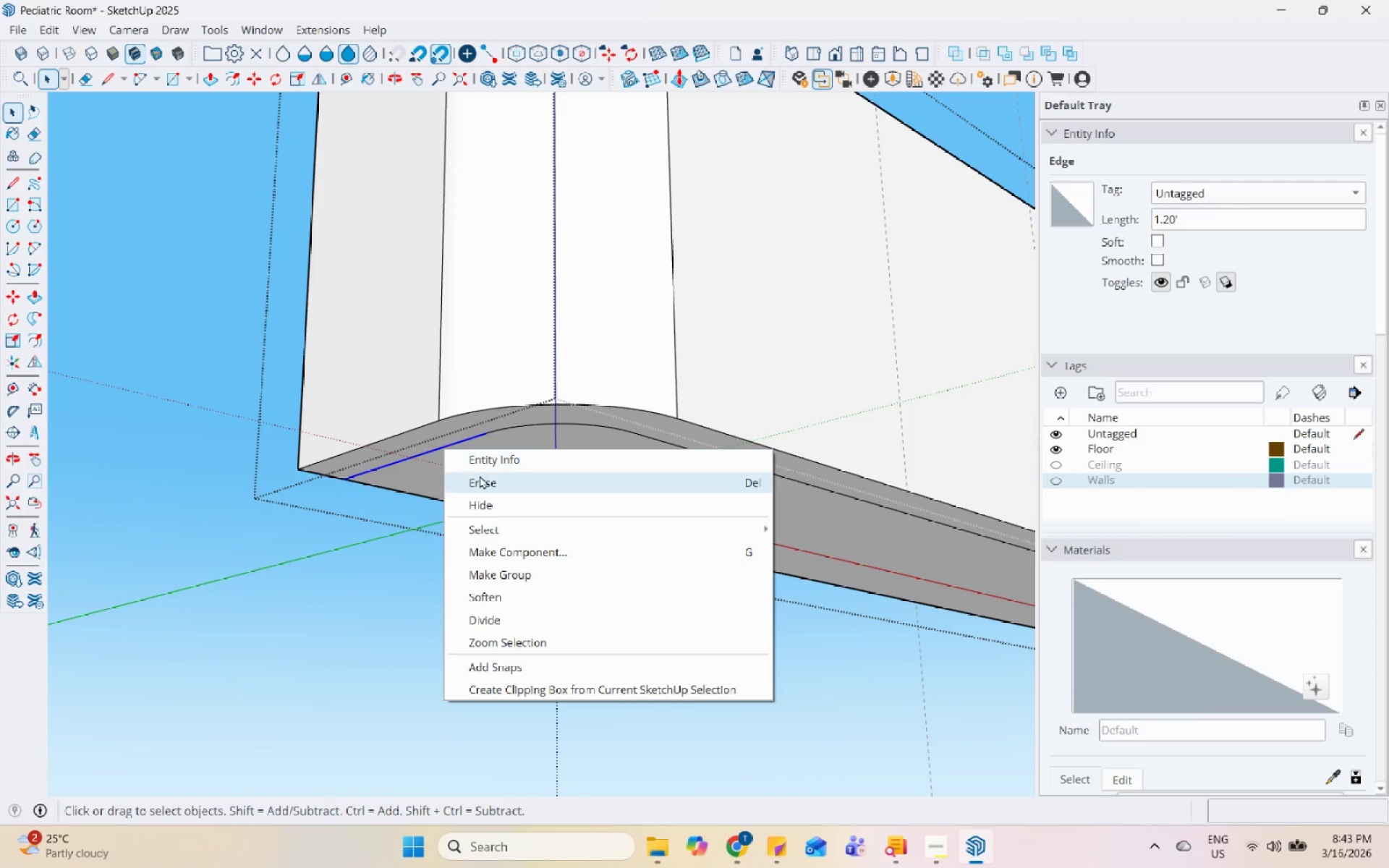 
left_click([480, 475])
 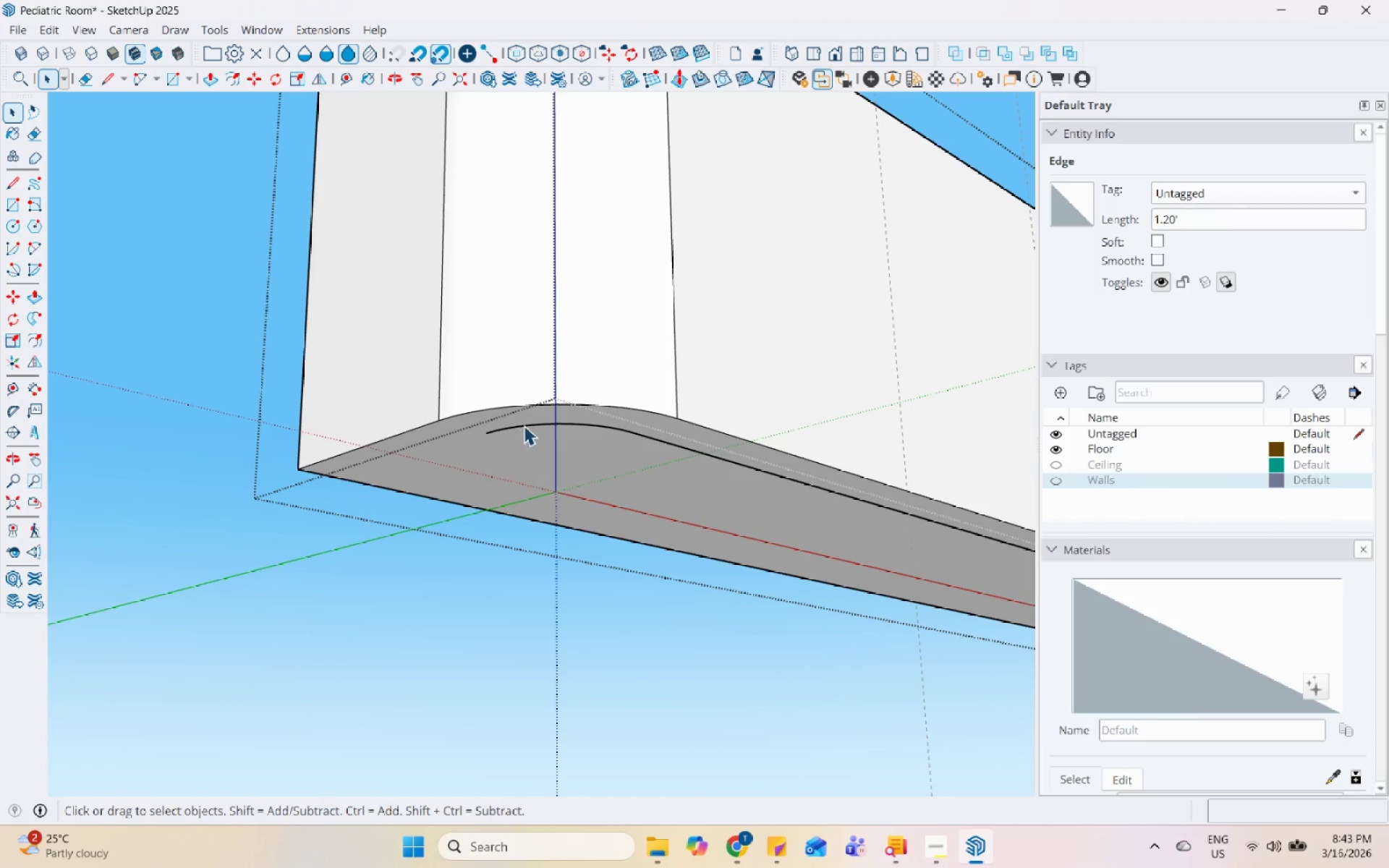 
left_click([527, 422])
 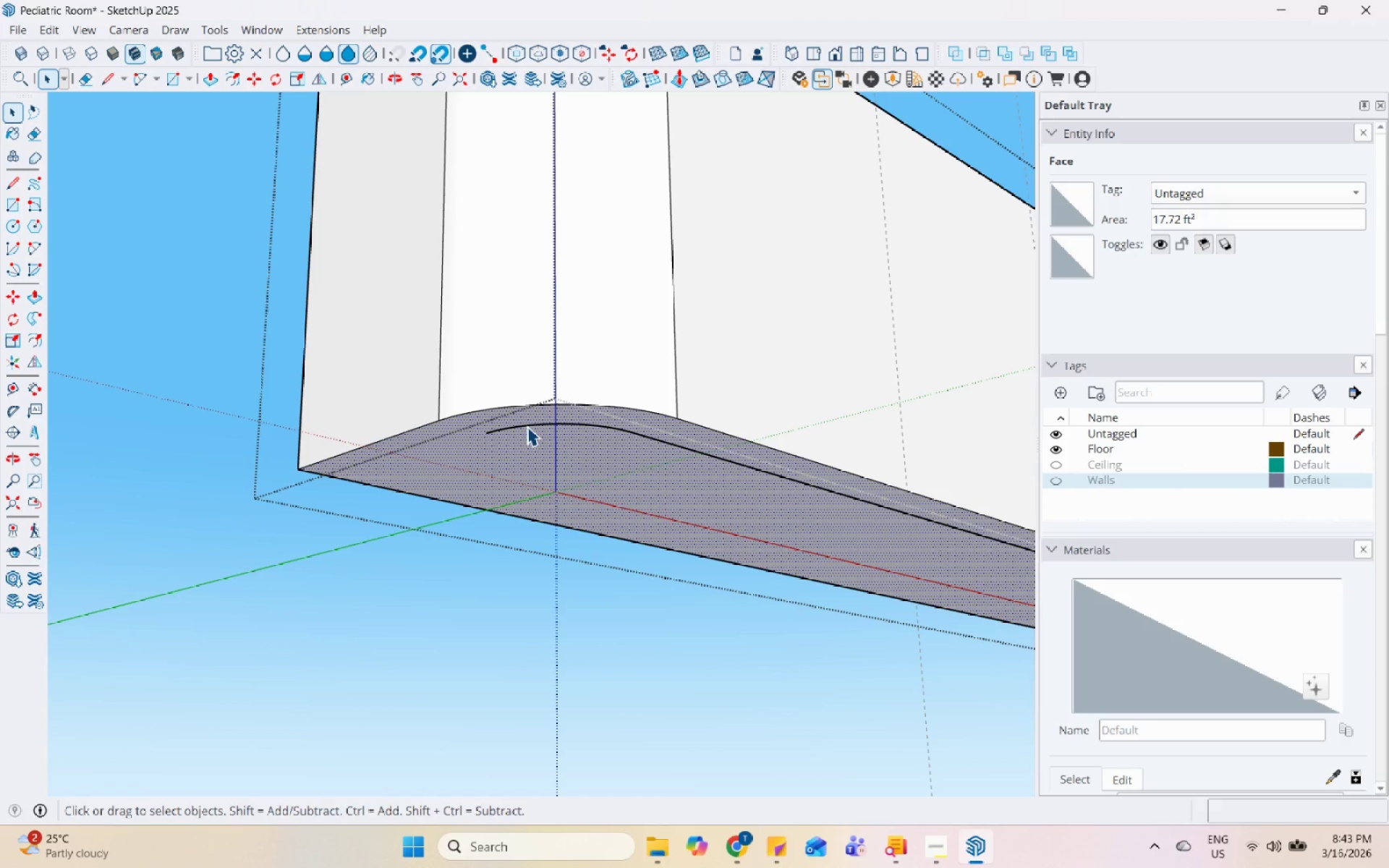 
left_click([527, 426])
 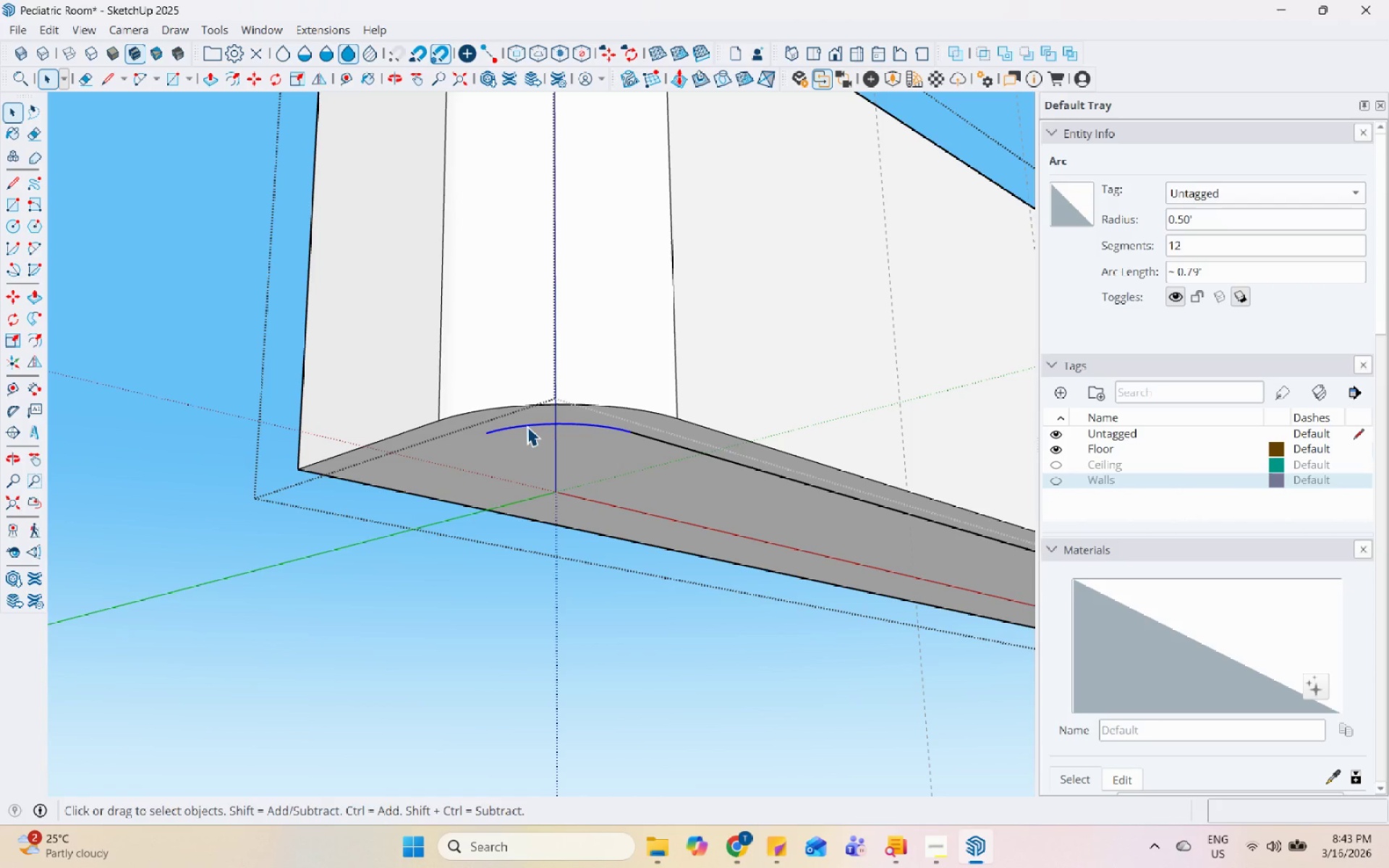 
right_click([527, 426])
 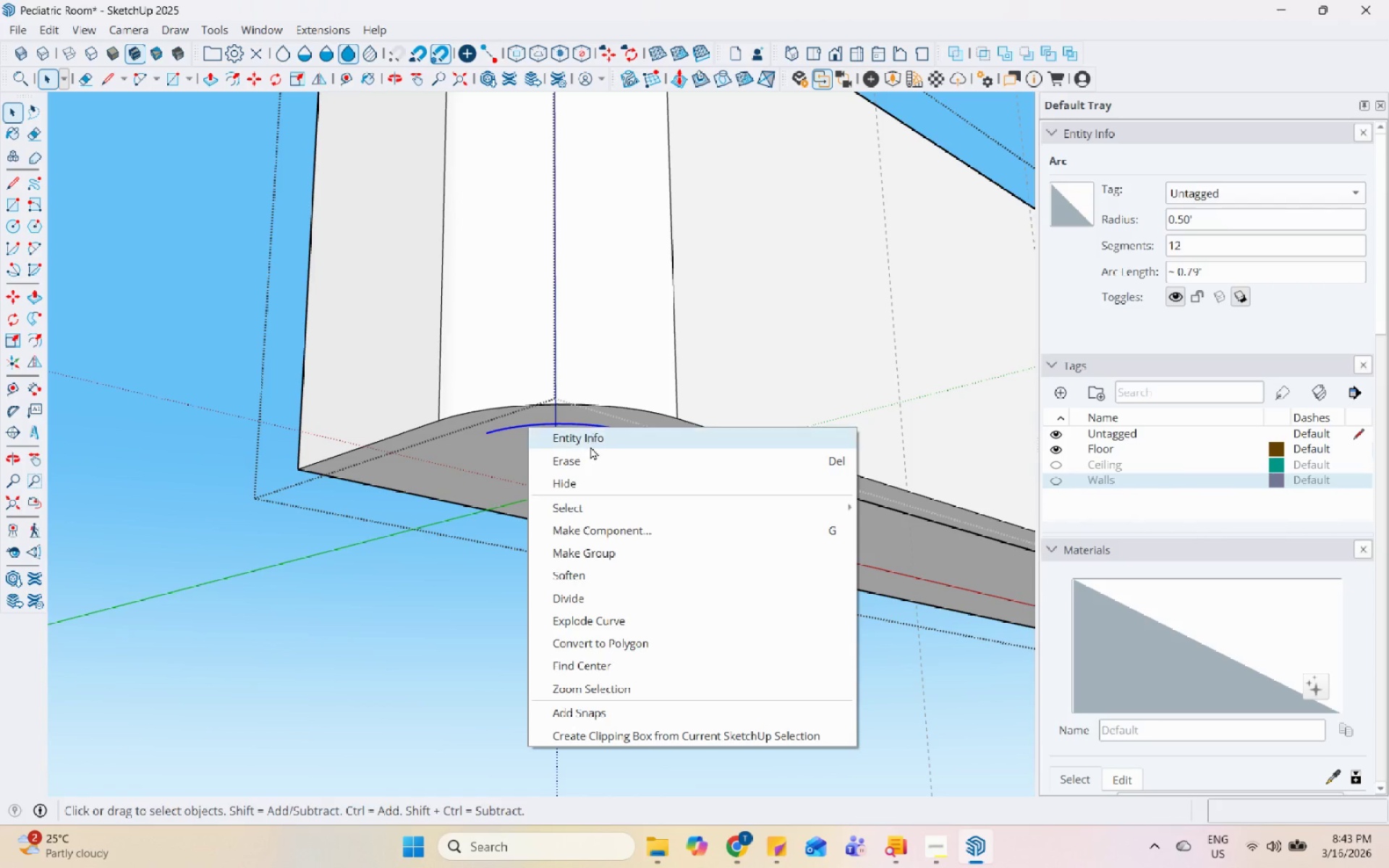 
left_click([591, 463])
 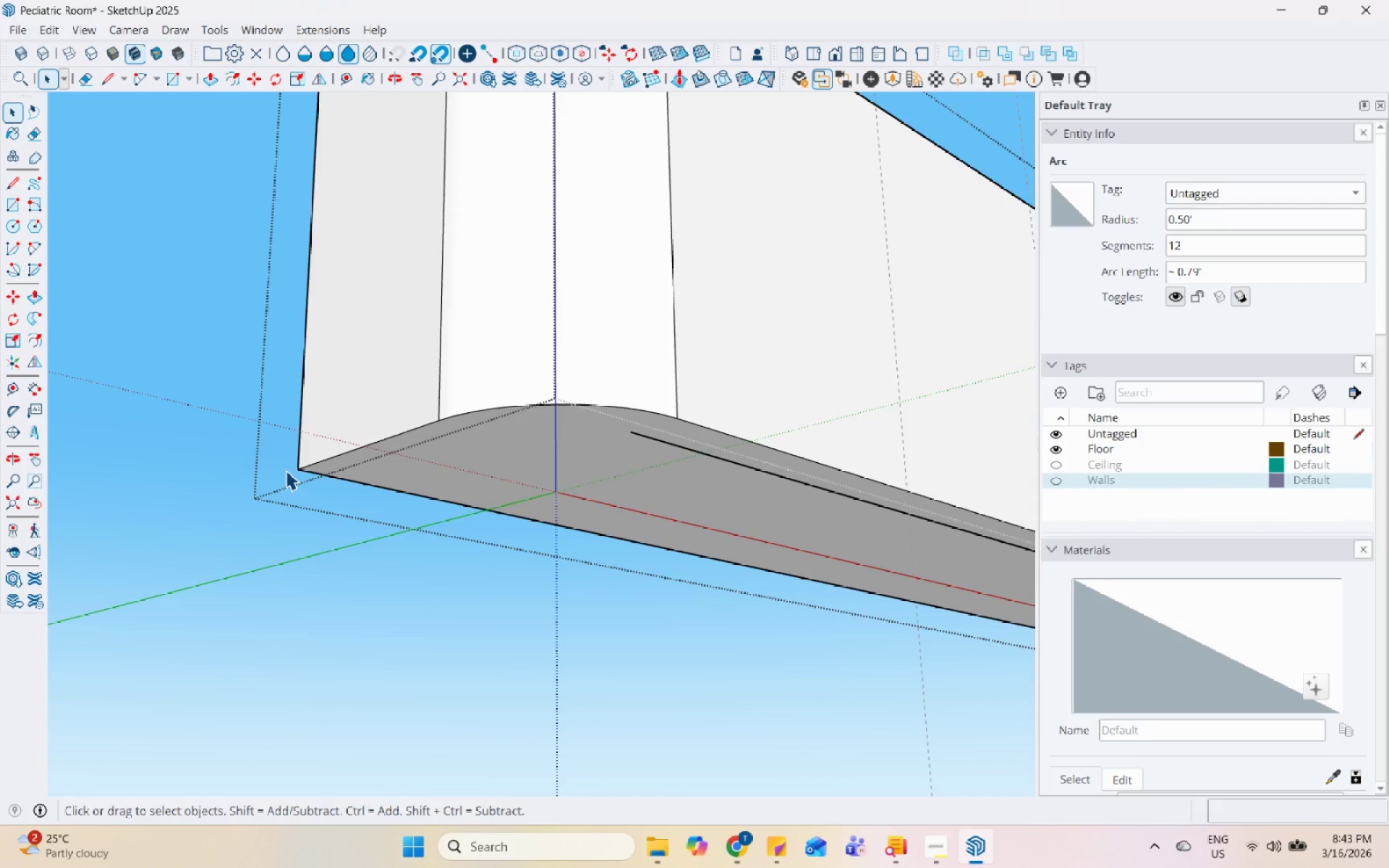 
scroll: coordinate [279, 472], scroll_direction: down, amount: 6.0
 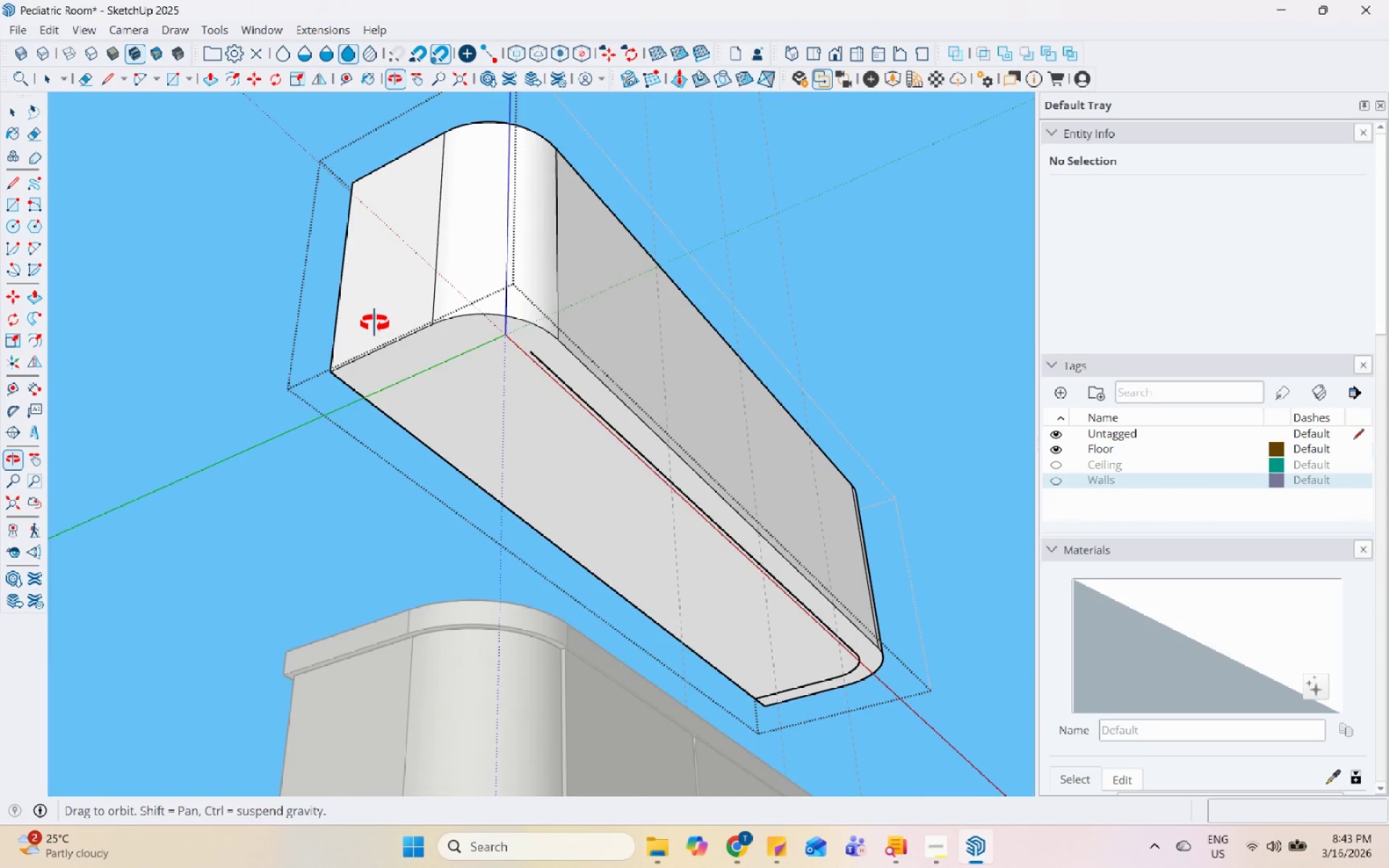 
key(Control+Z)
 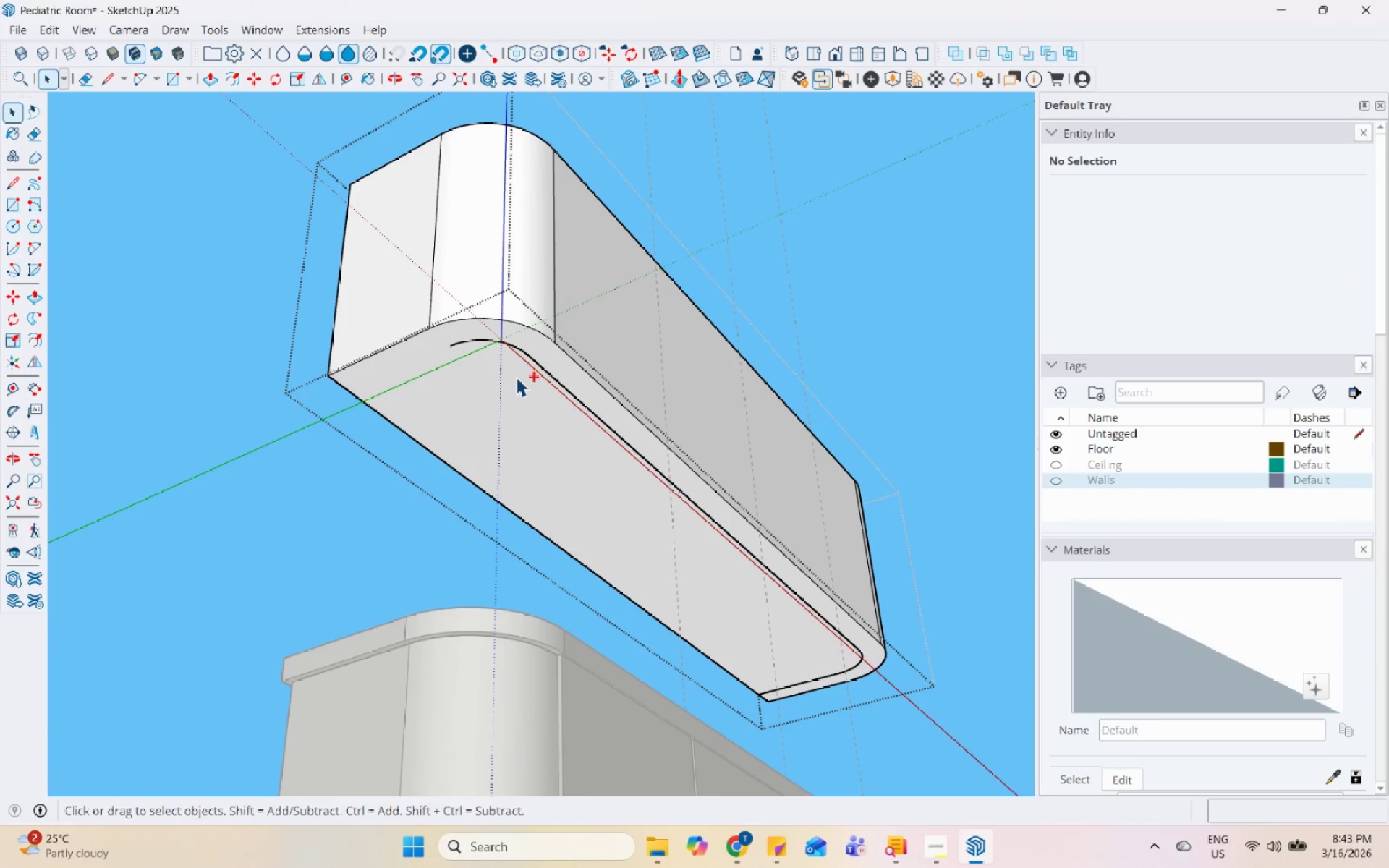 
key(Control+Z)
 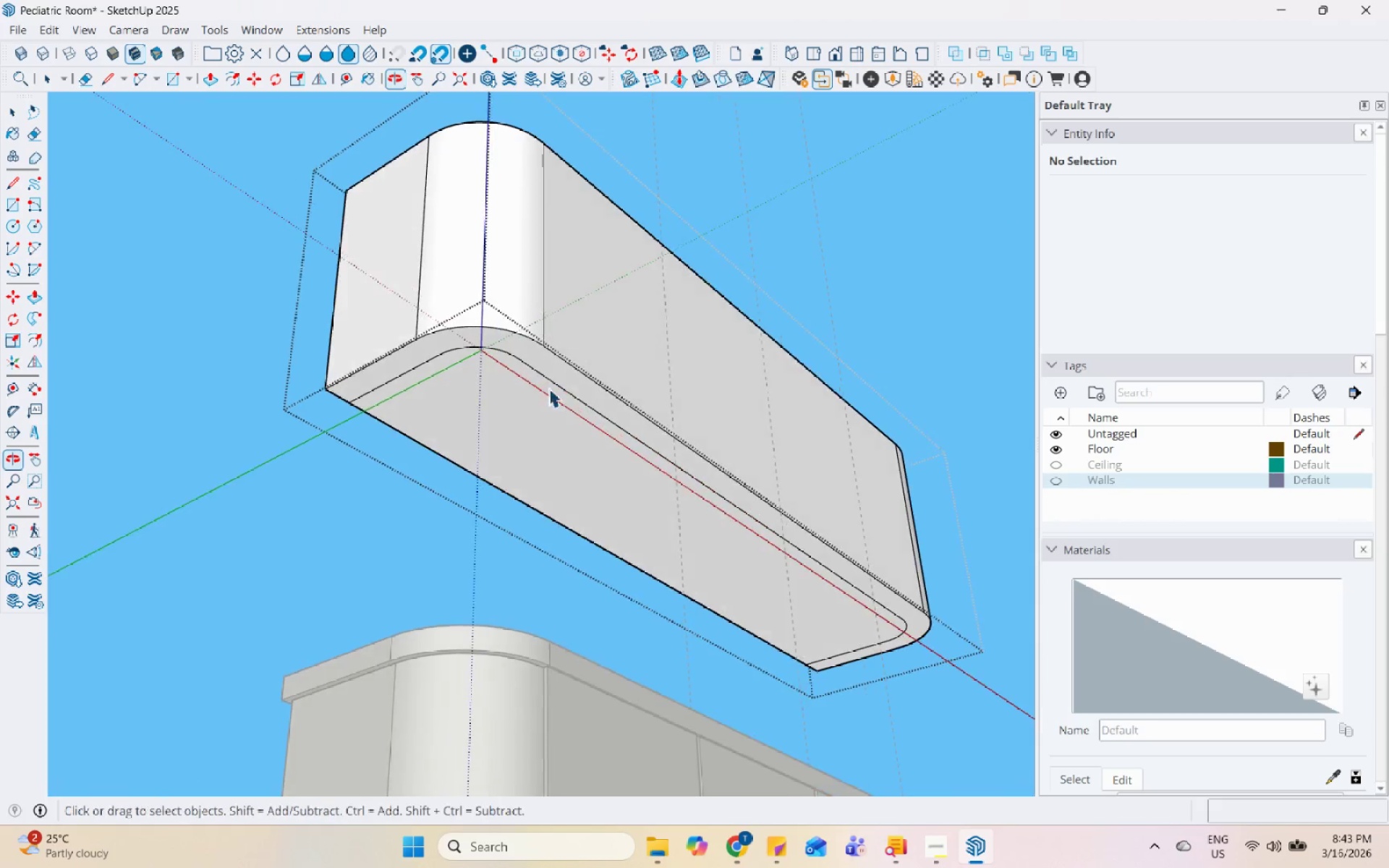 
left_click([566, 375])
 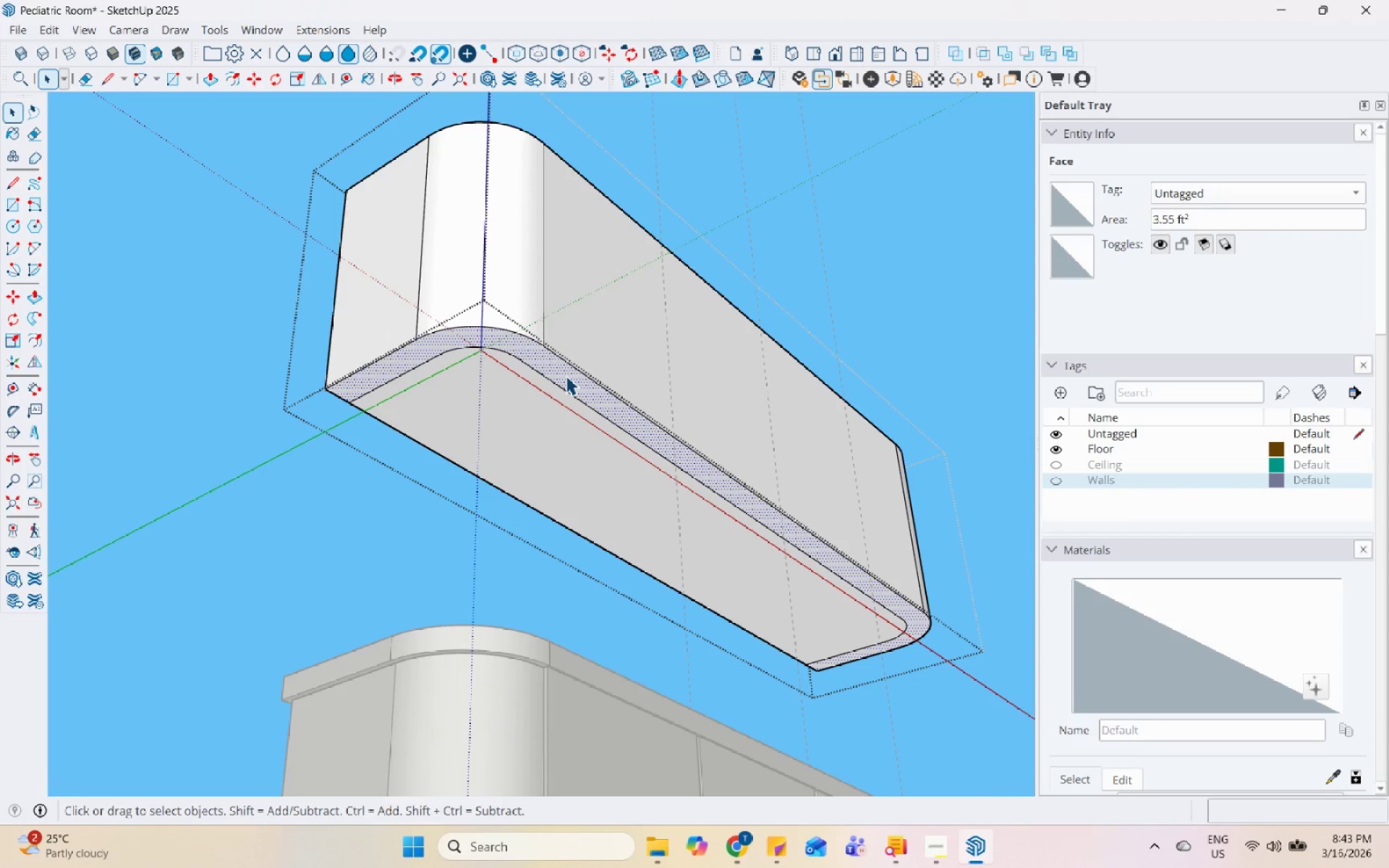 
key(P)
 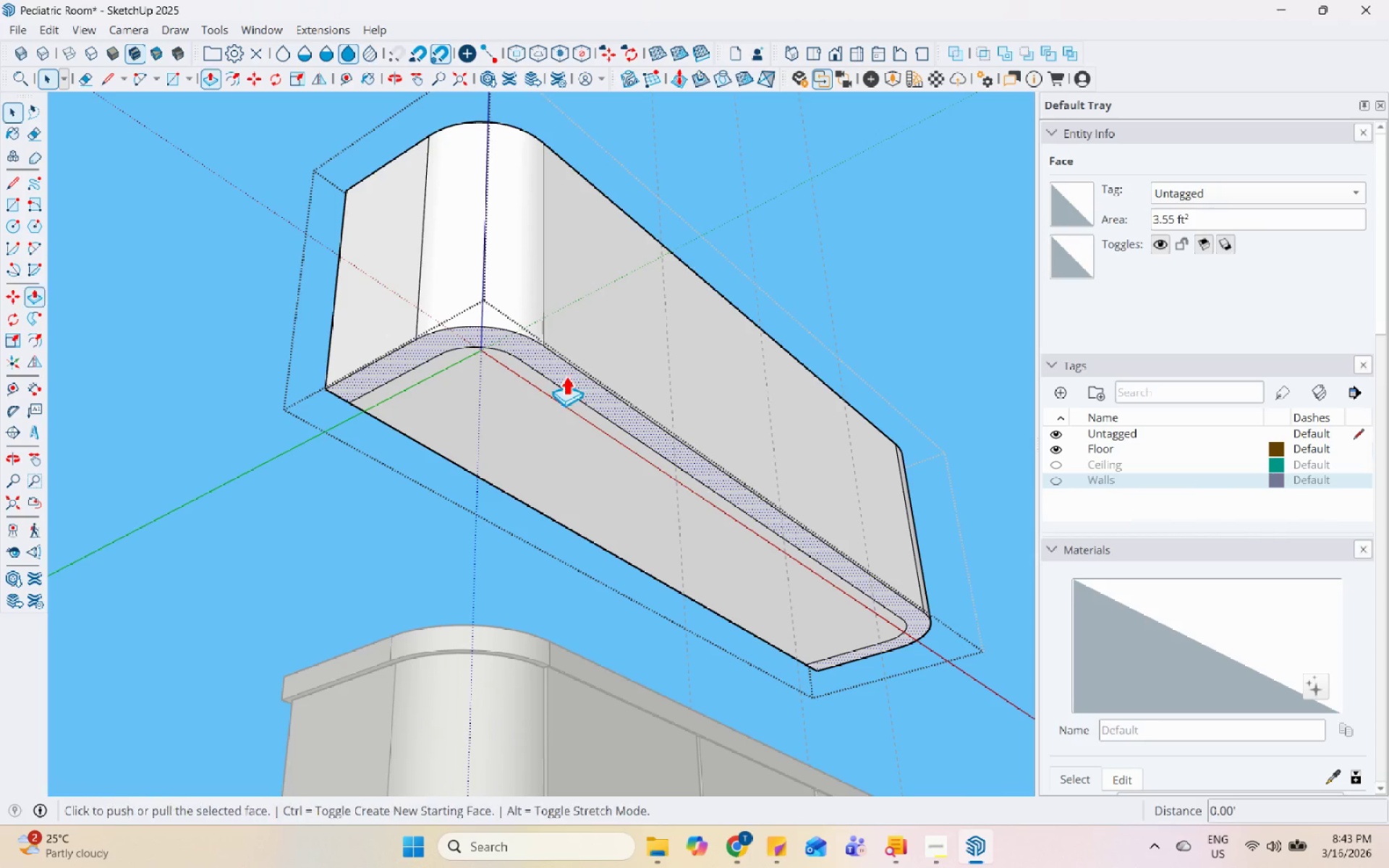 
left_click([566, 375])
 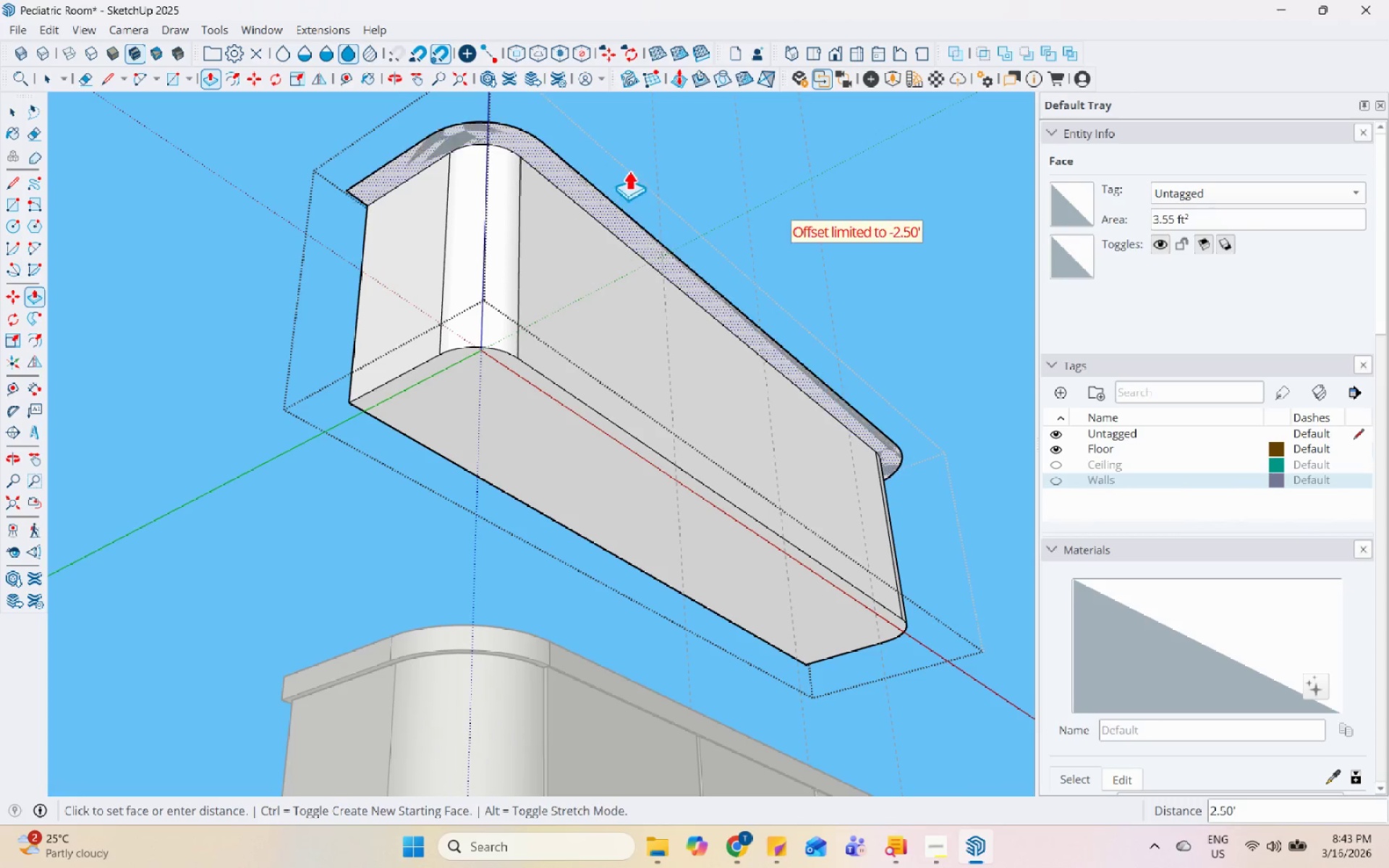 
left_click_drag(start_coordinate=[636, 144], to_coordinate=[640, 138])
 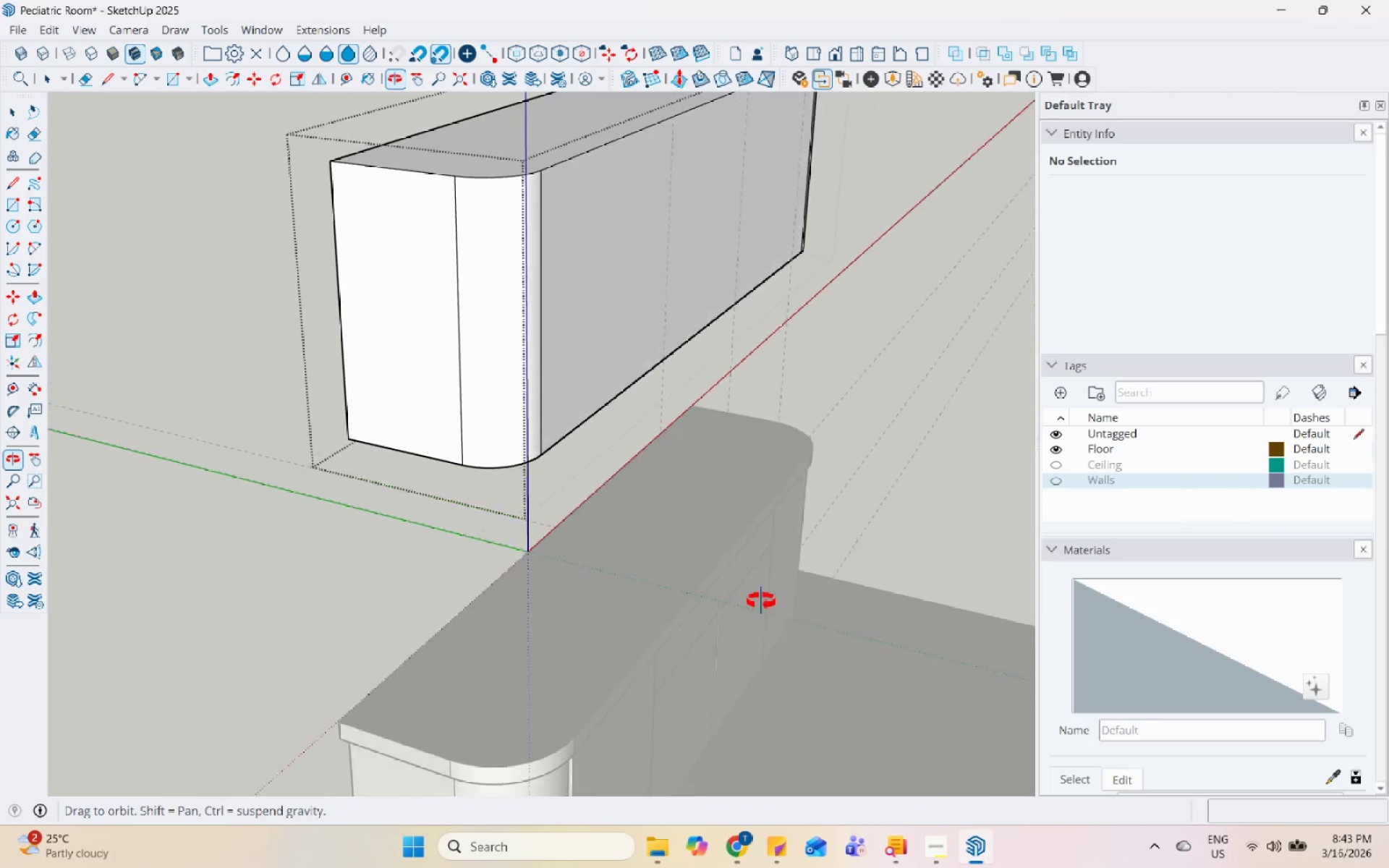 
scroll: coordinate [713, 472], scroll_direction: down, amount: 4.0
 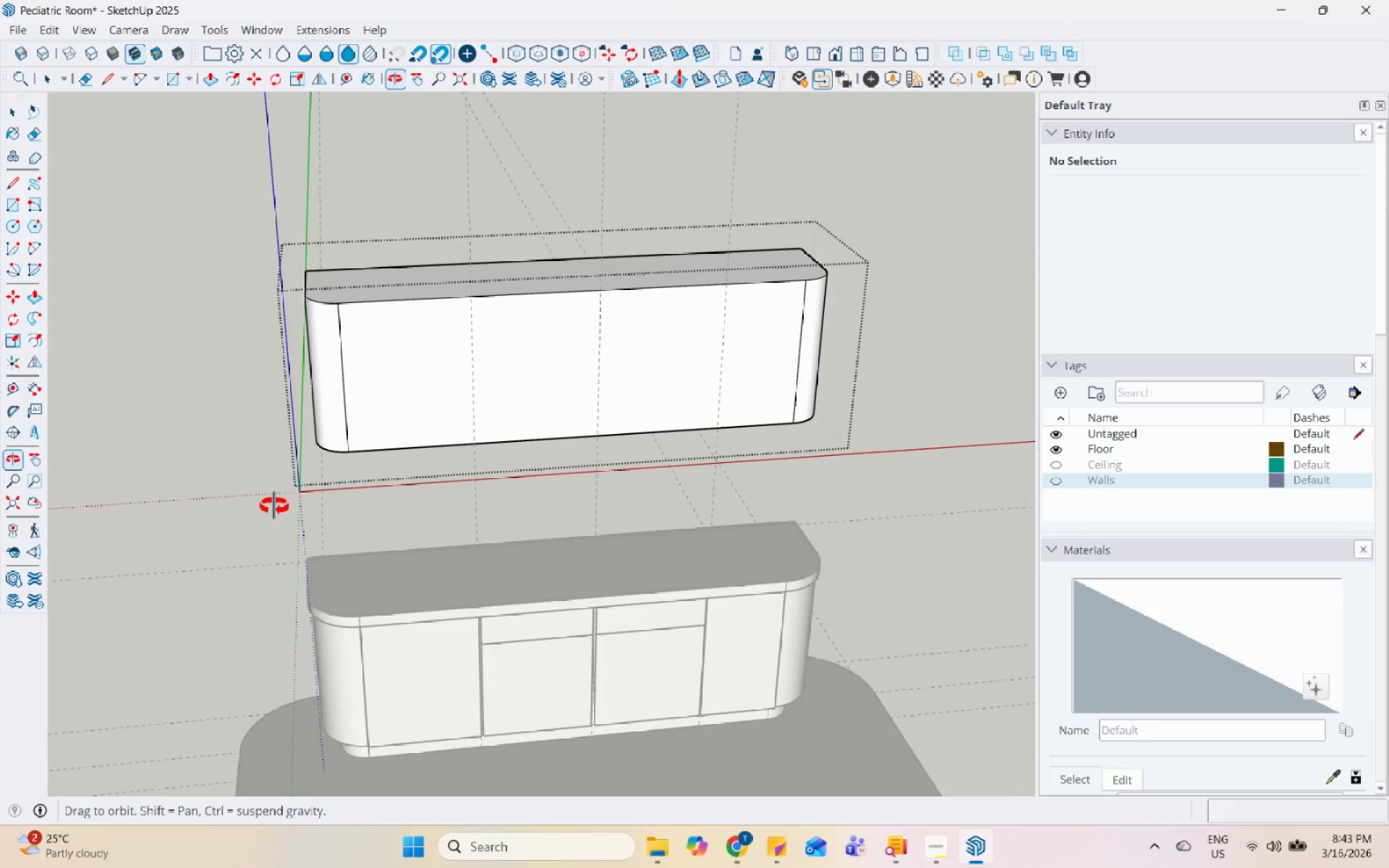 
key(Control+Z)
 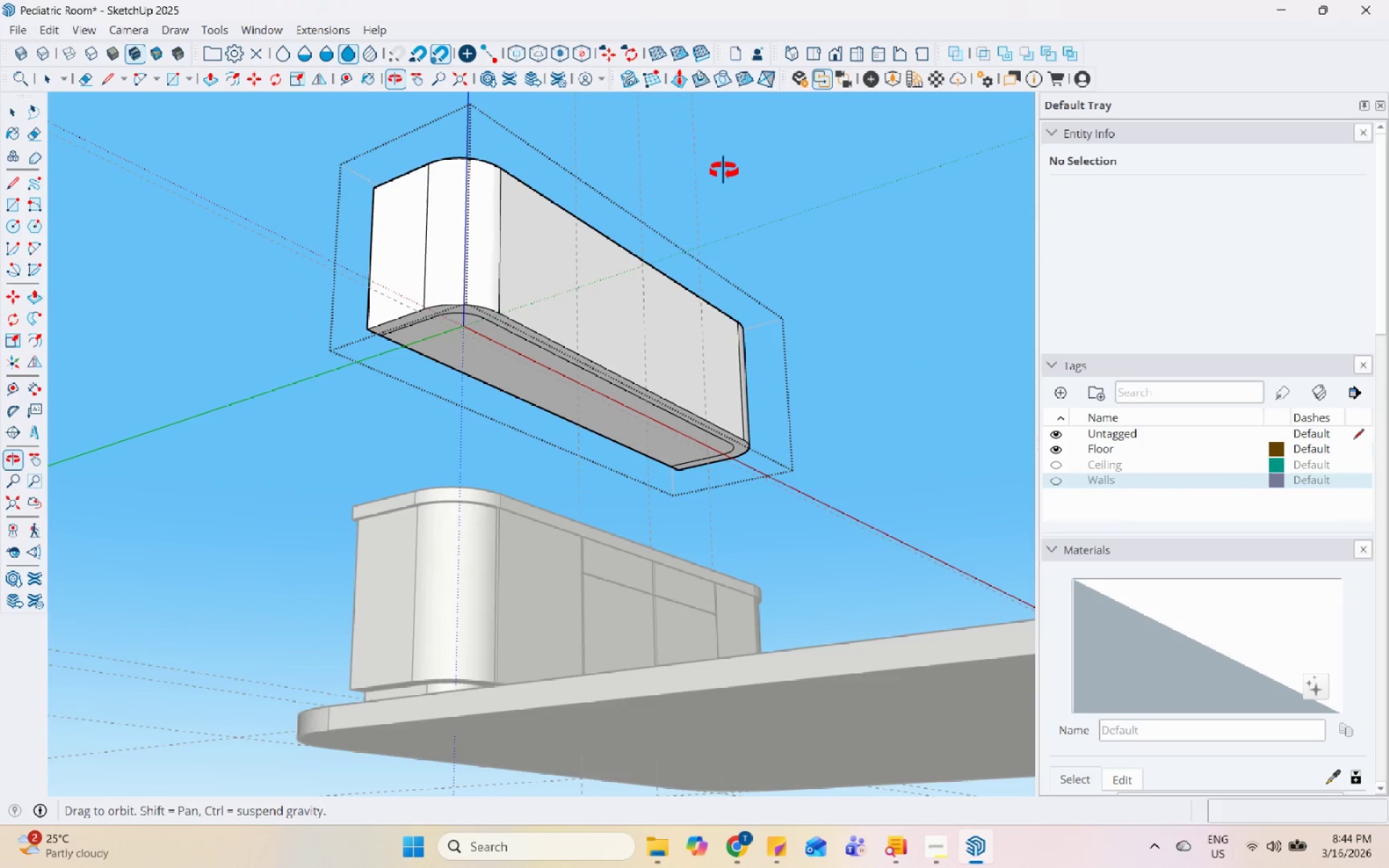 
key(Space)
 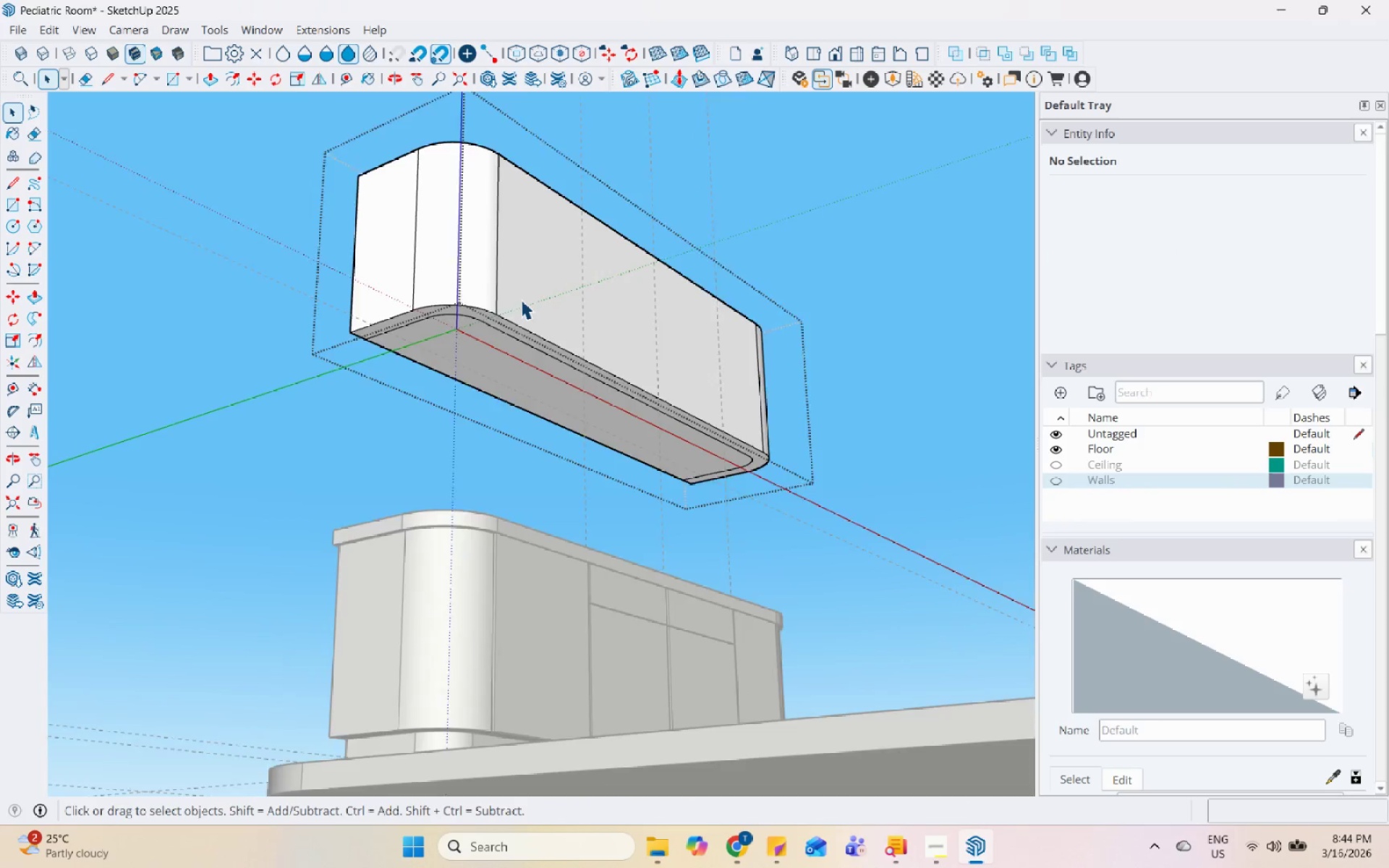 
scroll: coordinate [480, 548], scroll_direction: down, amount: 4.0
 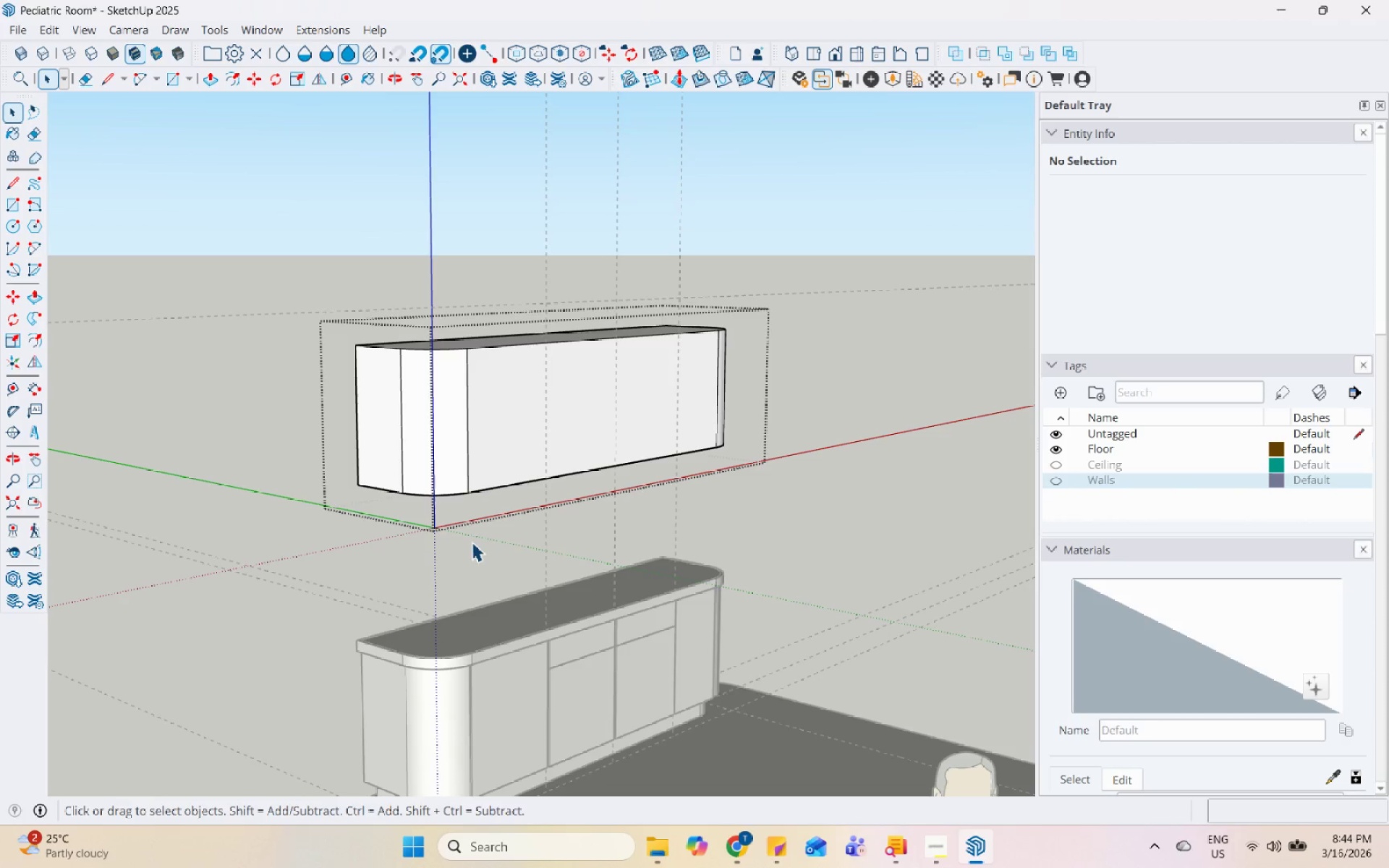 
wait(27.87)
 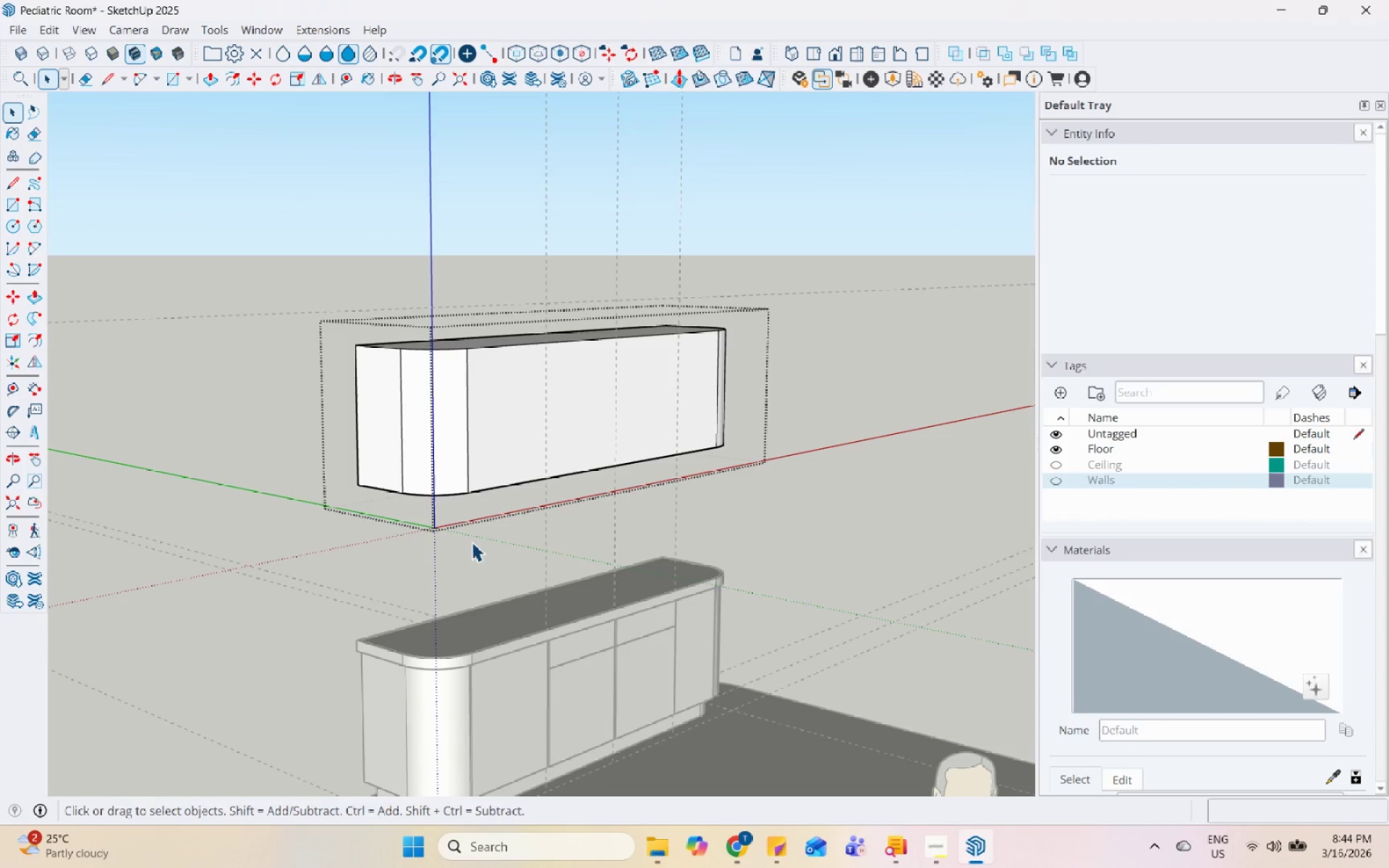 
scroll: coordinate [446, 493], scroll_direction: up, amount: 10.0
 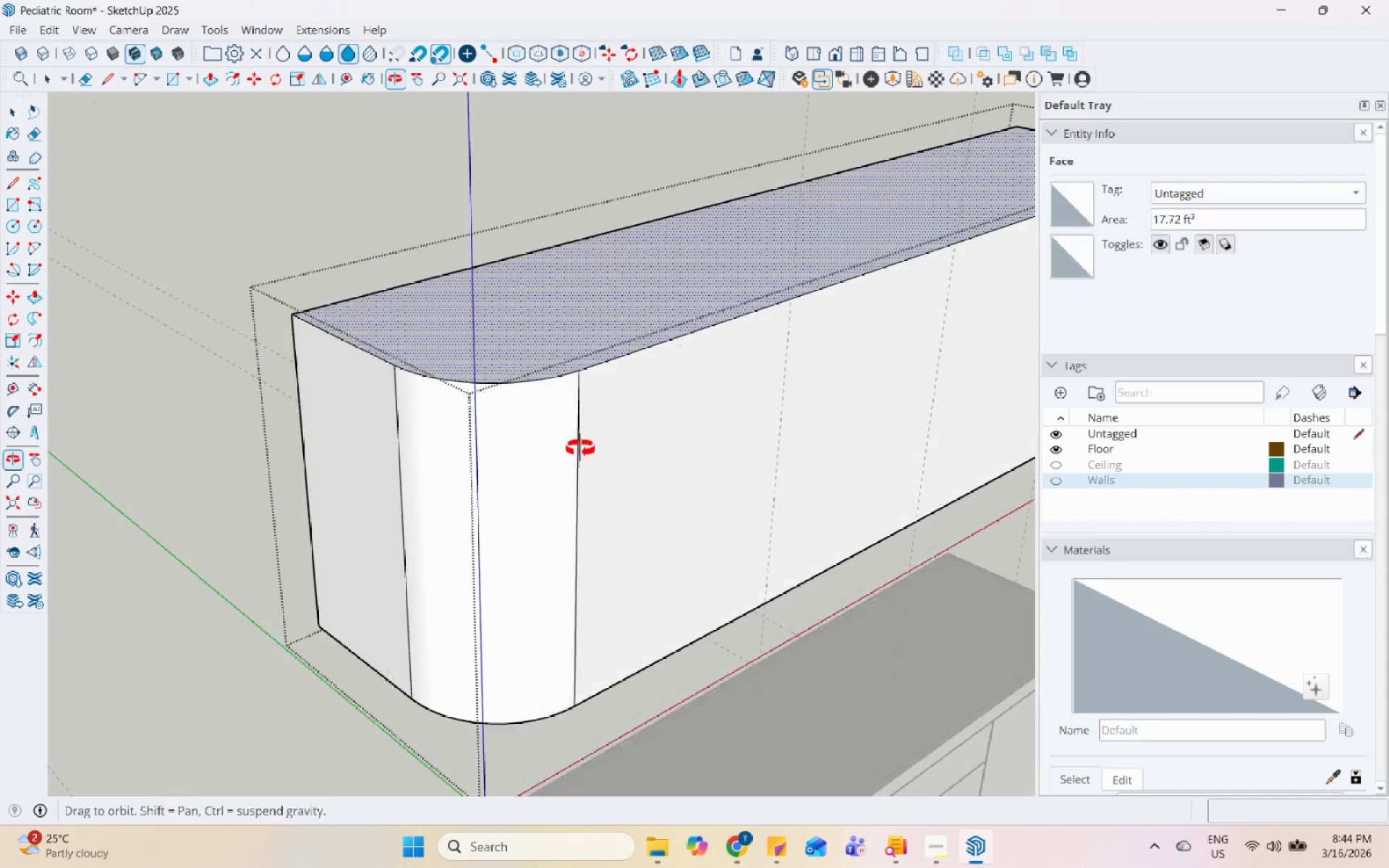 
scroll: coordinate [399, 544], scroll_direction: down, amount: 10.0
 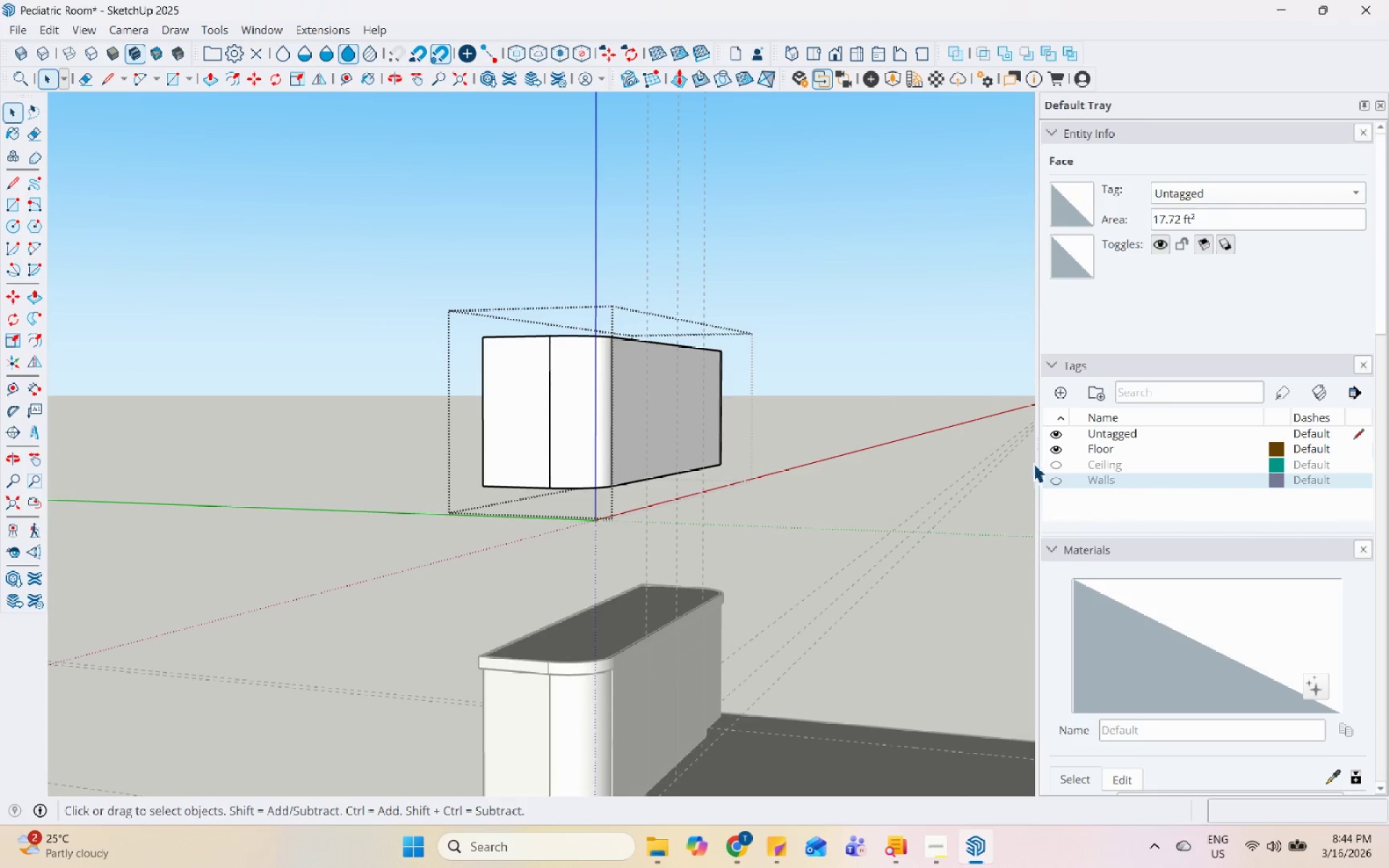 
left_click([1048, 481])
 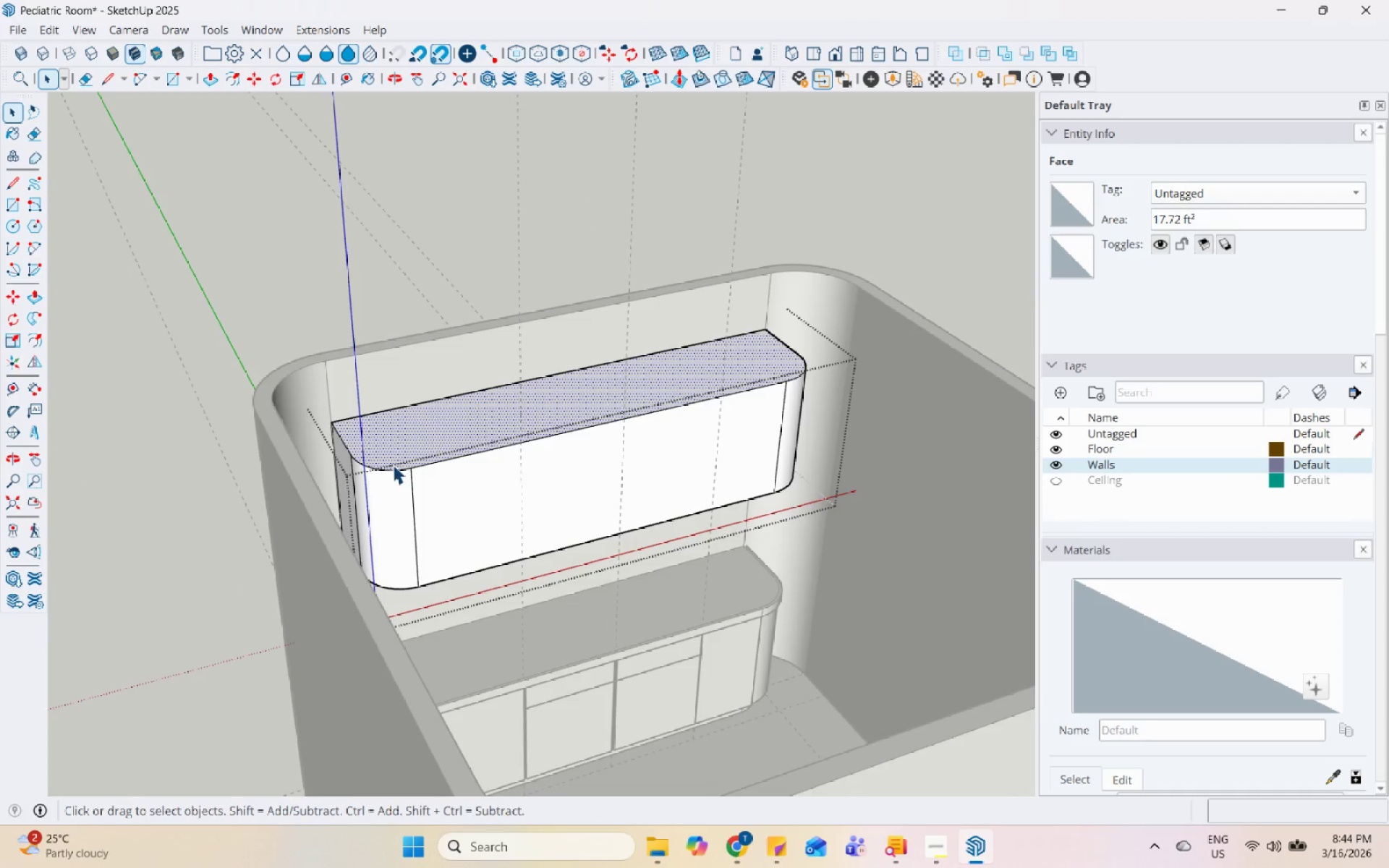 
scroll: coordinate [958, 491], scroll_direction: none, amount: 0.0
 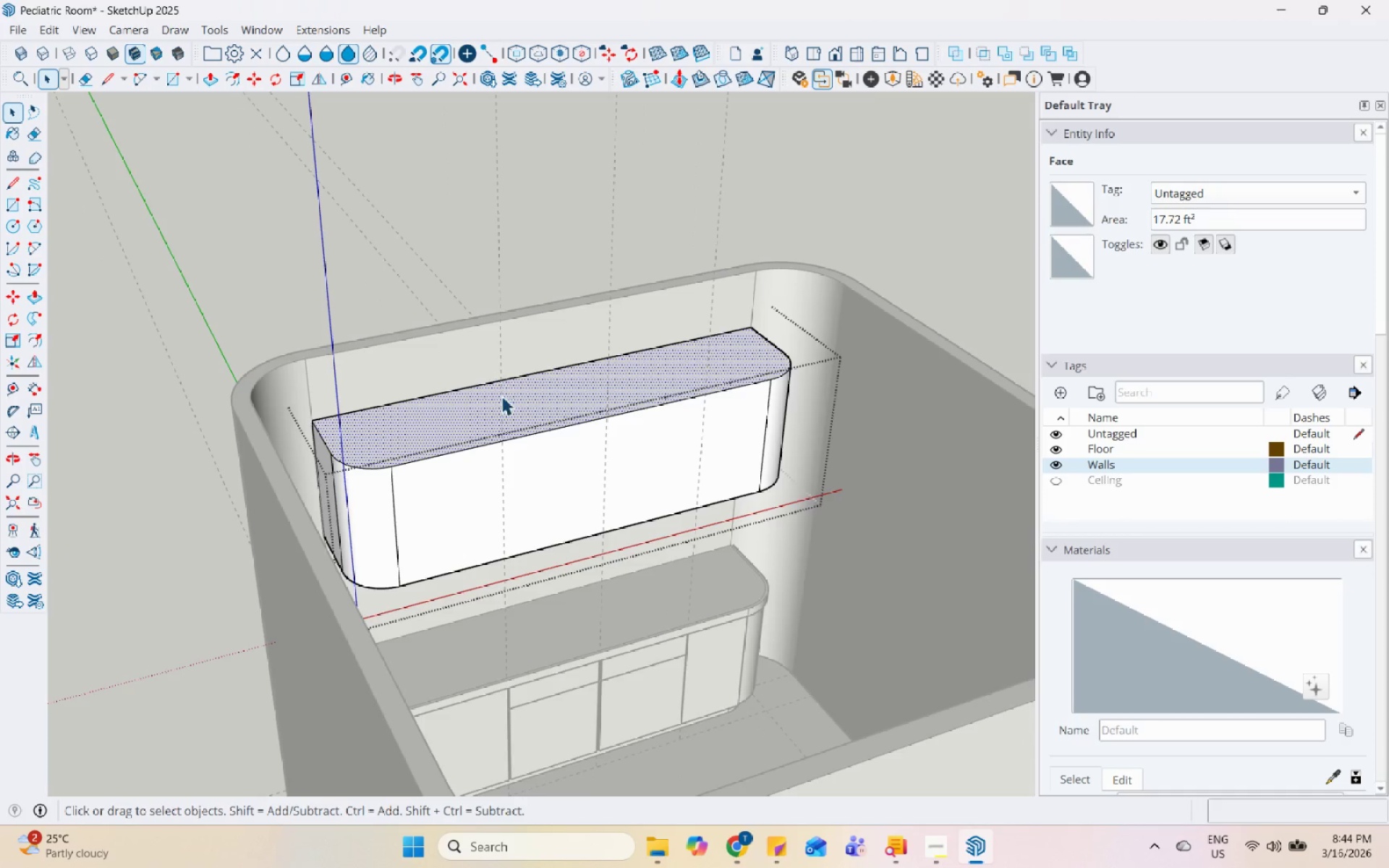 
scroll: coordinate [452, 404], scroll_direction: up, amount: 4.0
 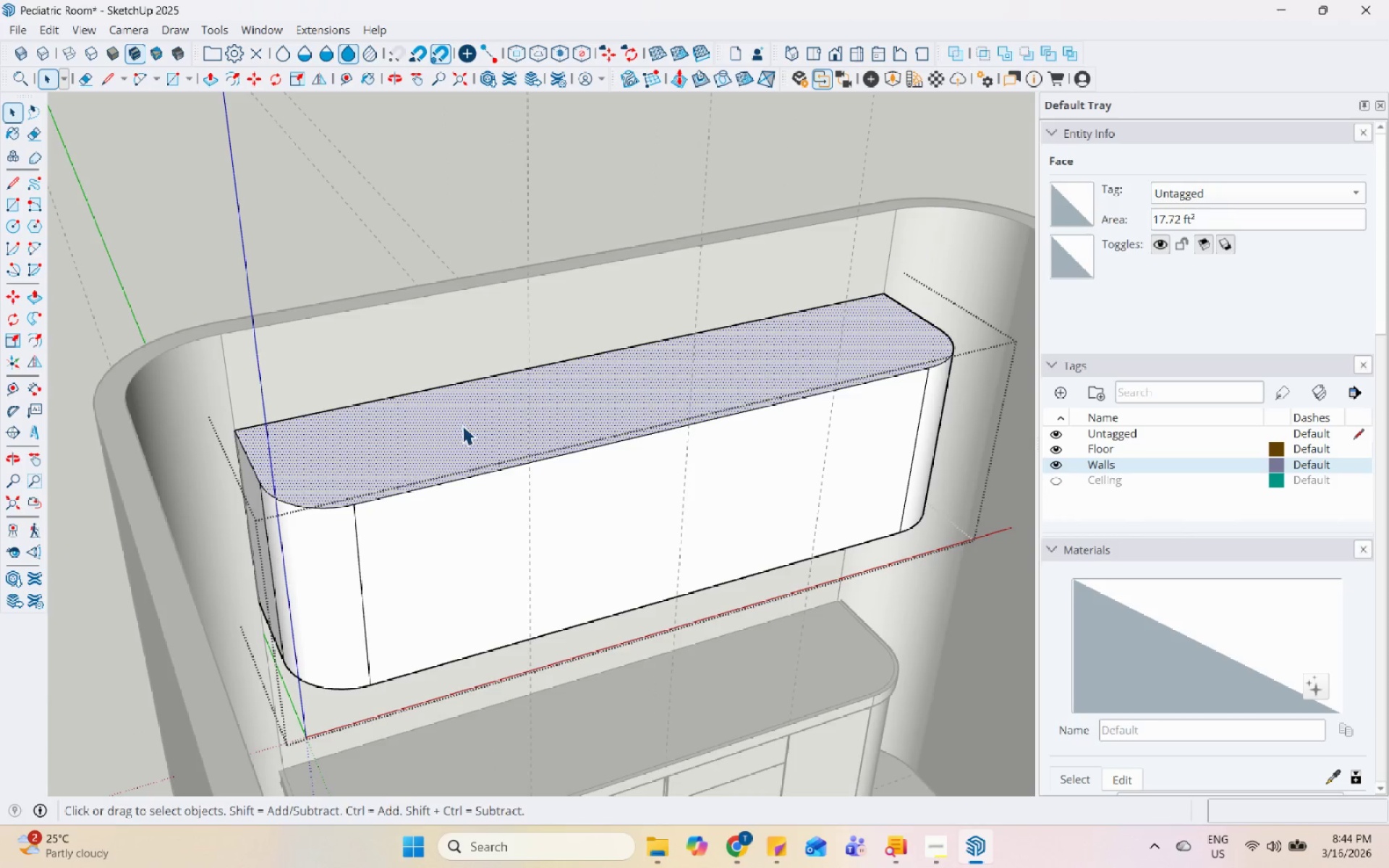 
key(P)
 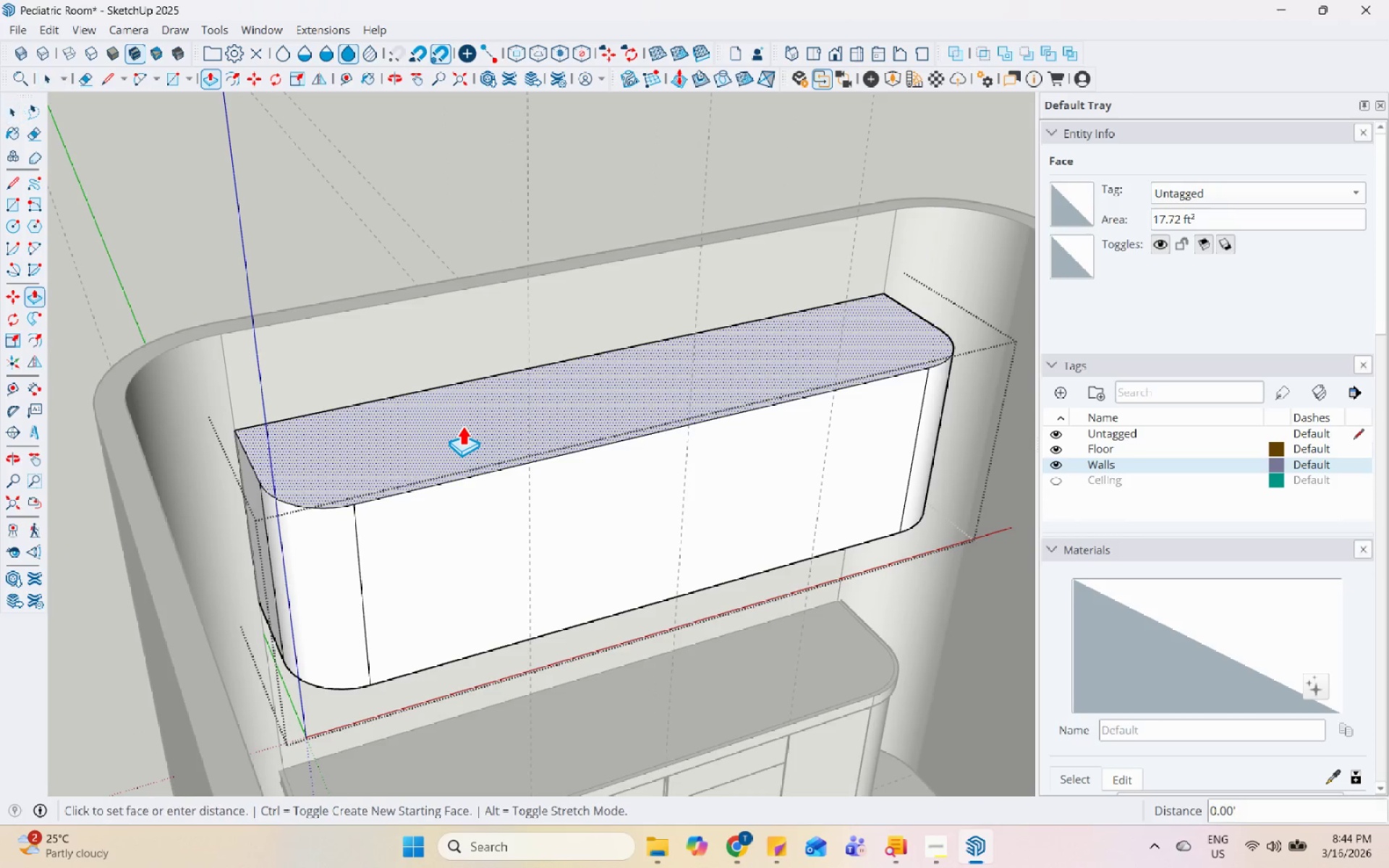 
left_click([462, 425])
 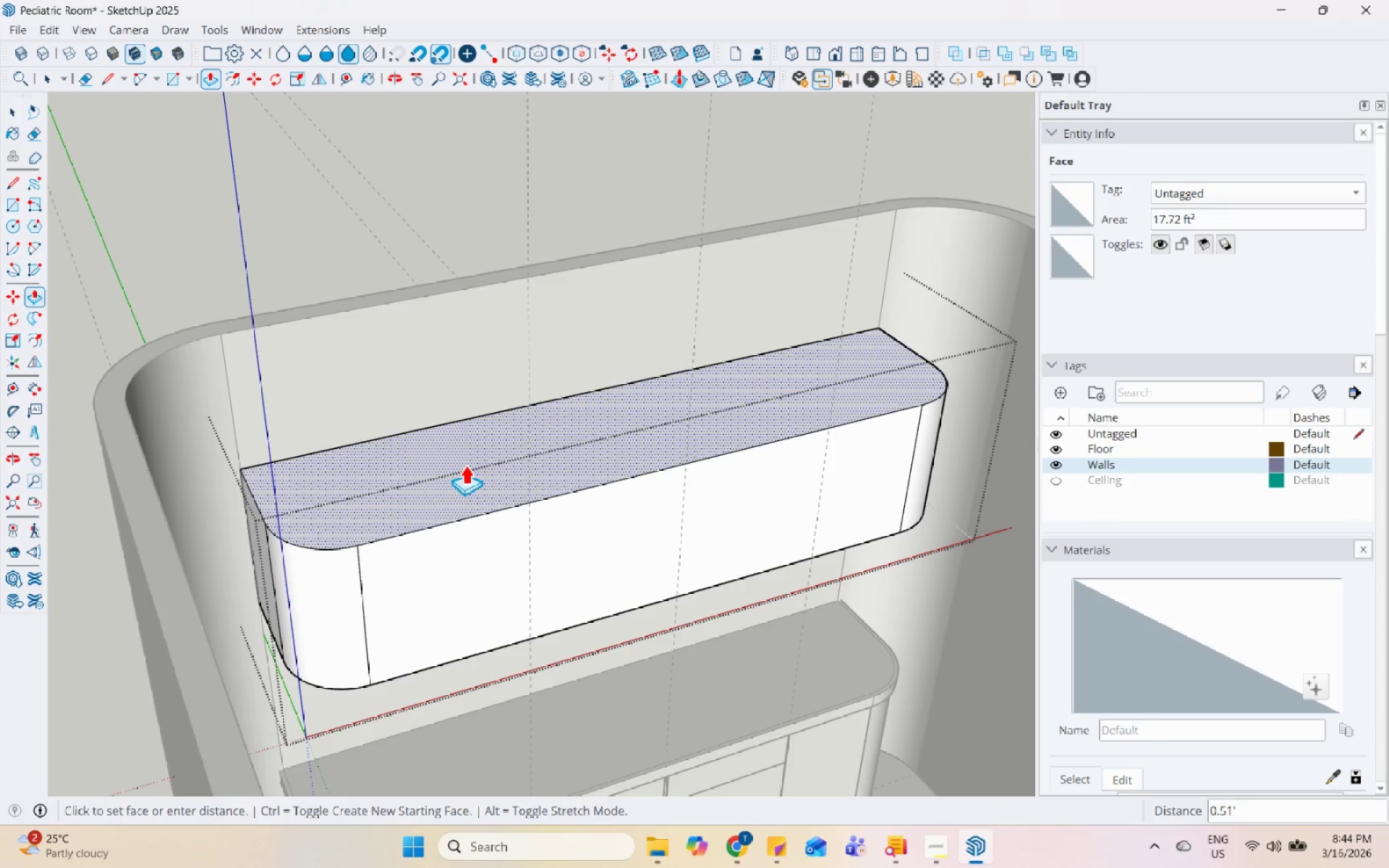 
left_click([464, 477])
 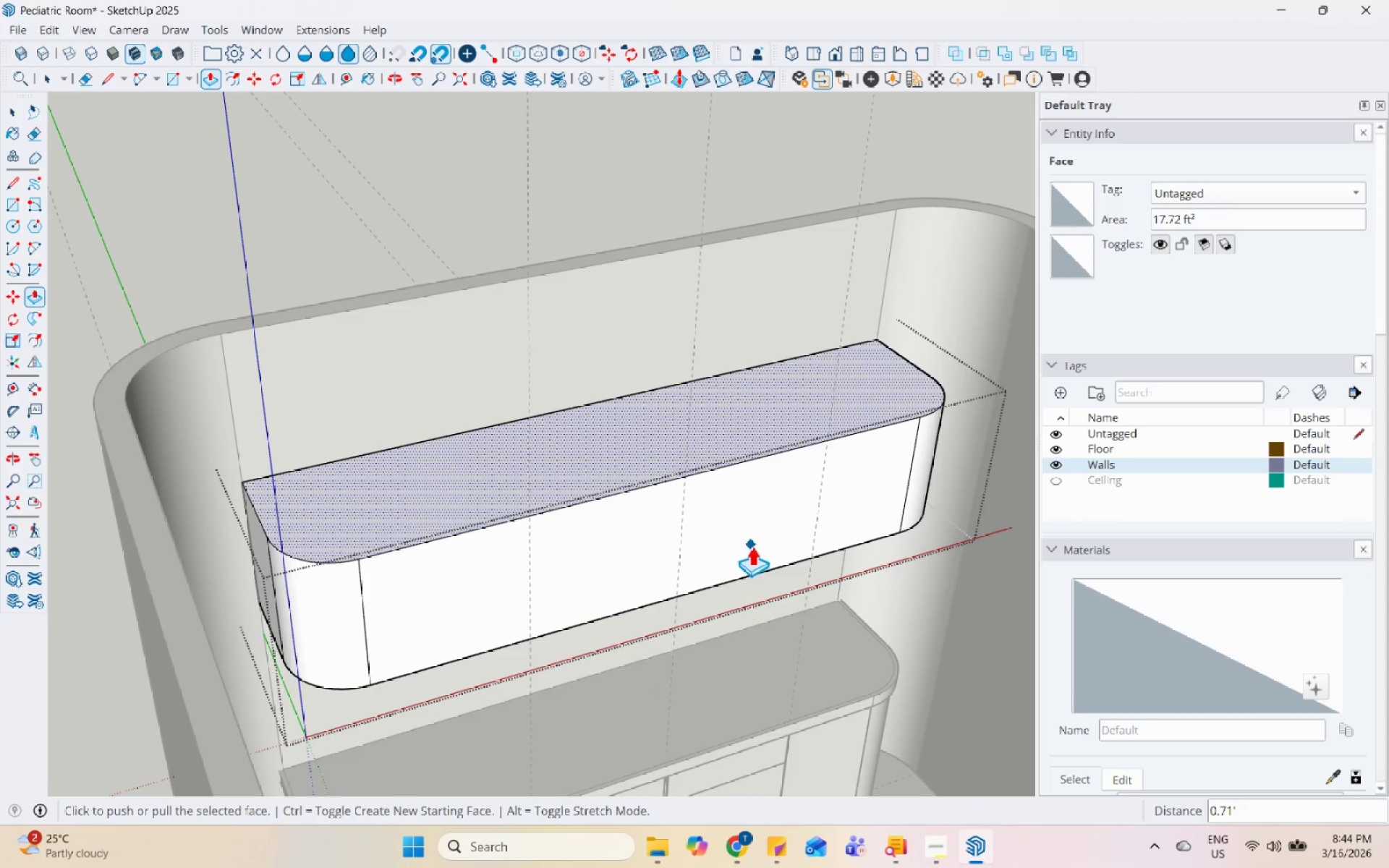 
key(Space)
 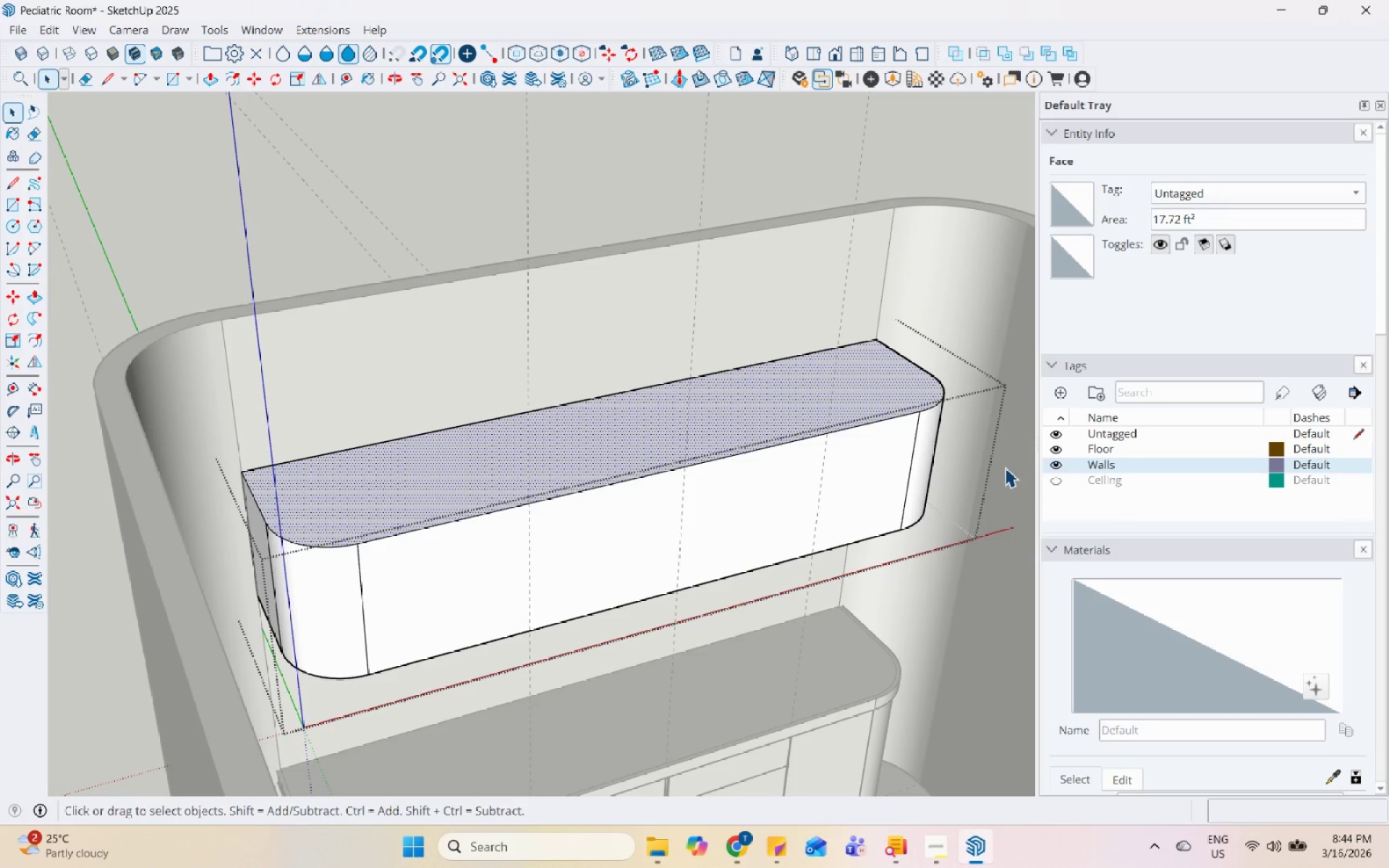 
key(Escape)
 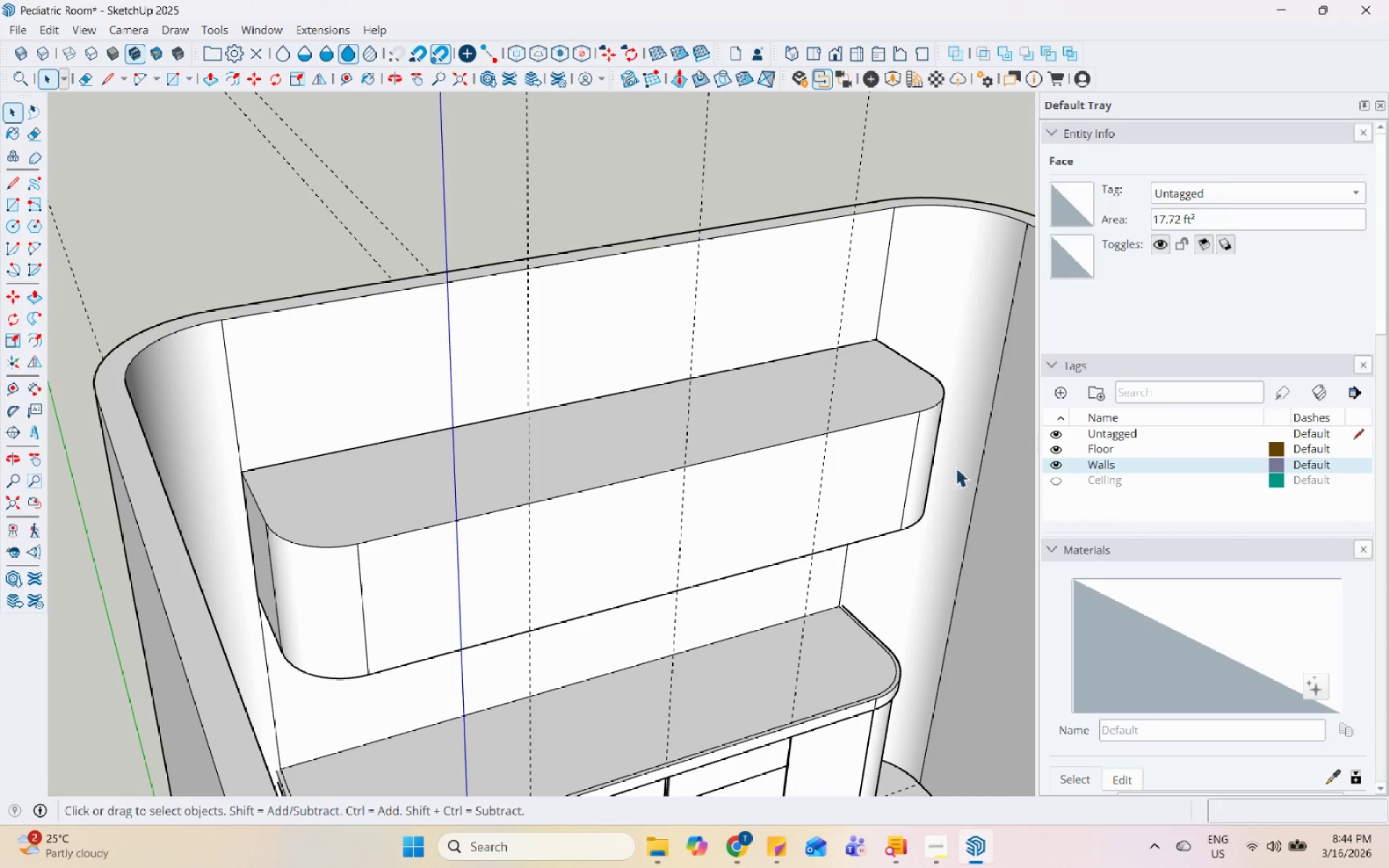 
key(Escape)
 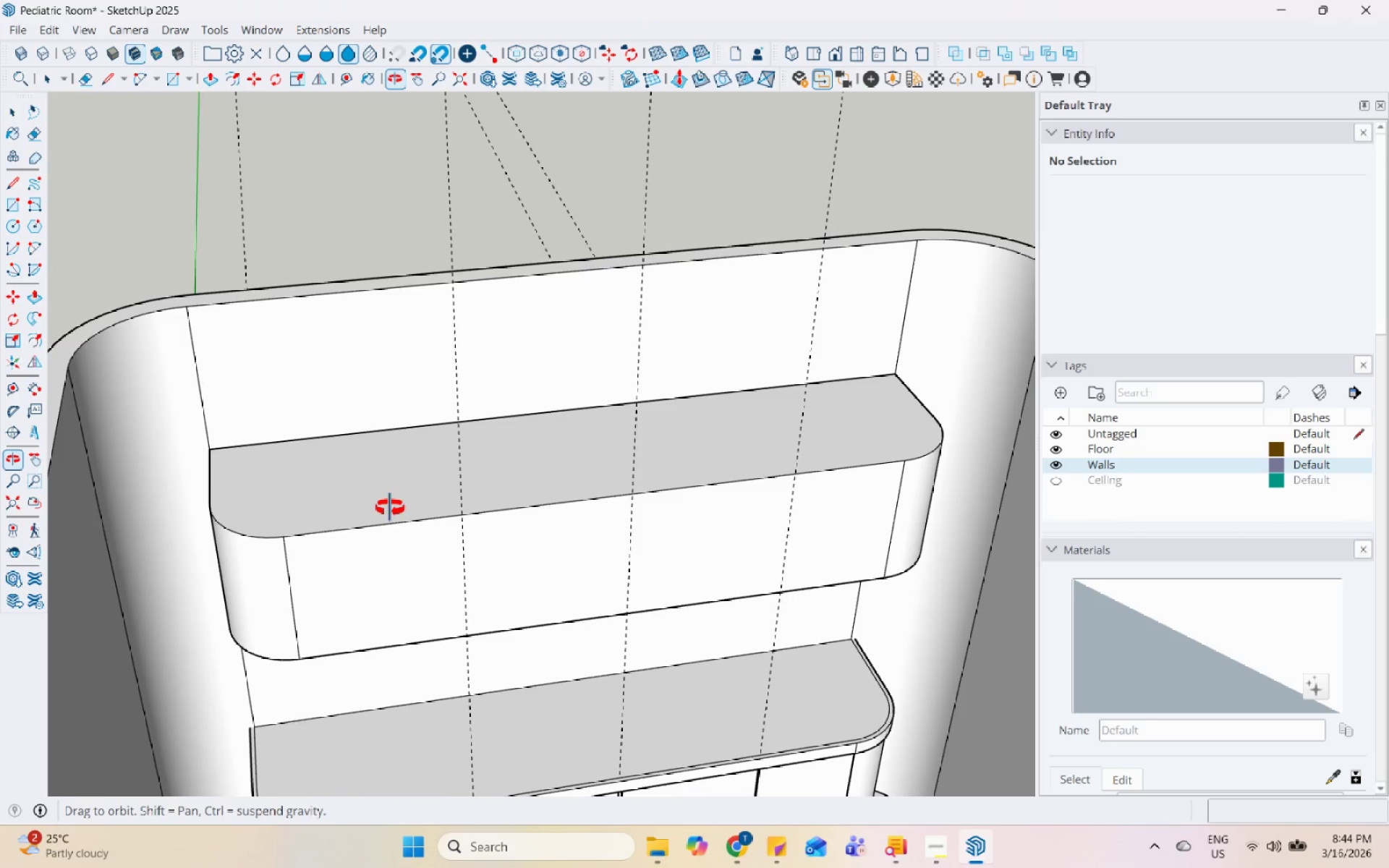 
scroll: coordinate [386, 511], scroll_direction: down, amount: 4.0
 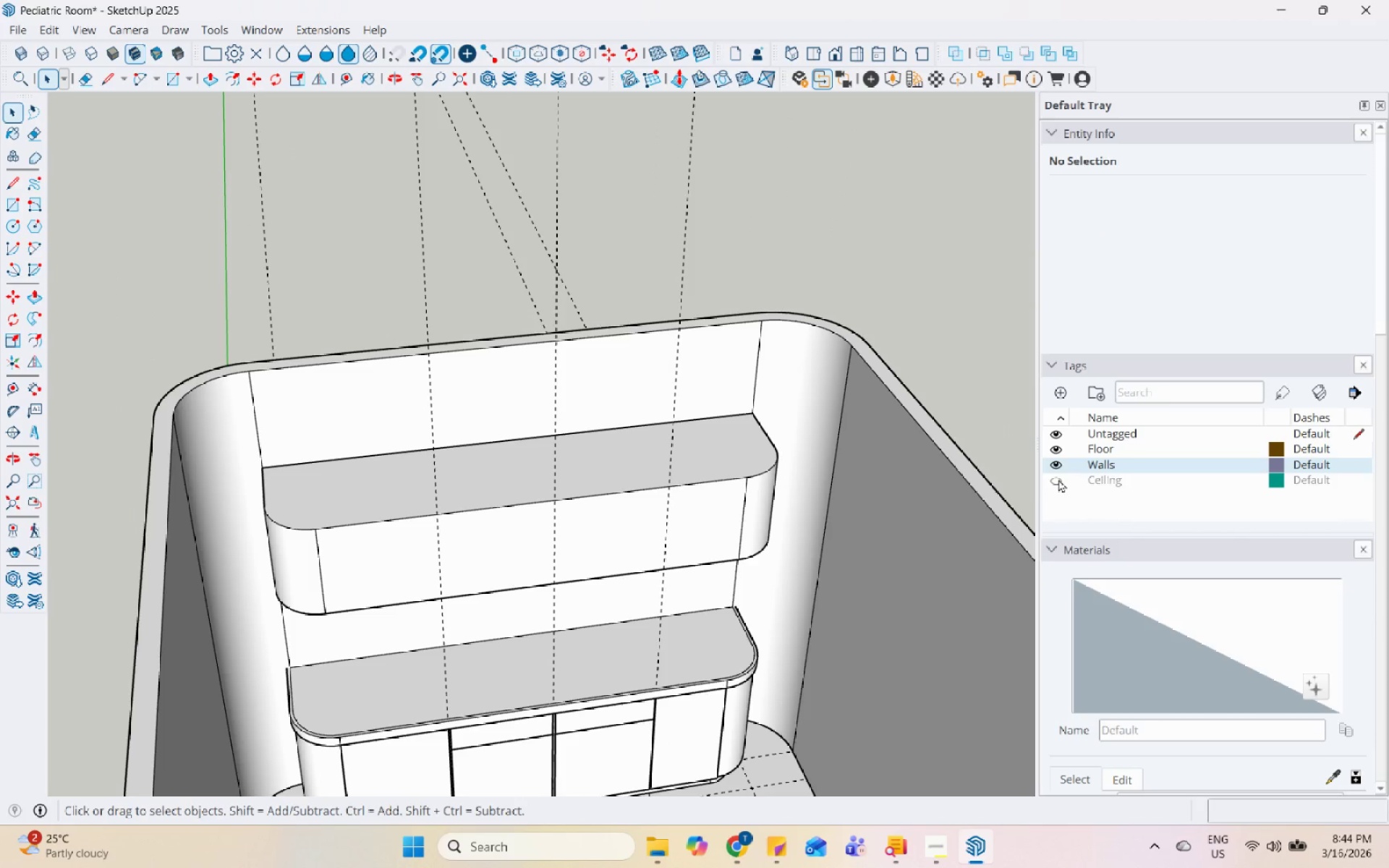 
left_click([1053, 460])
 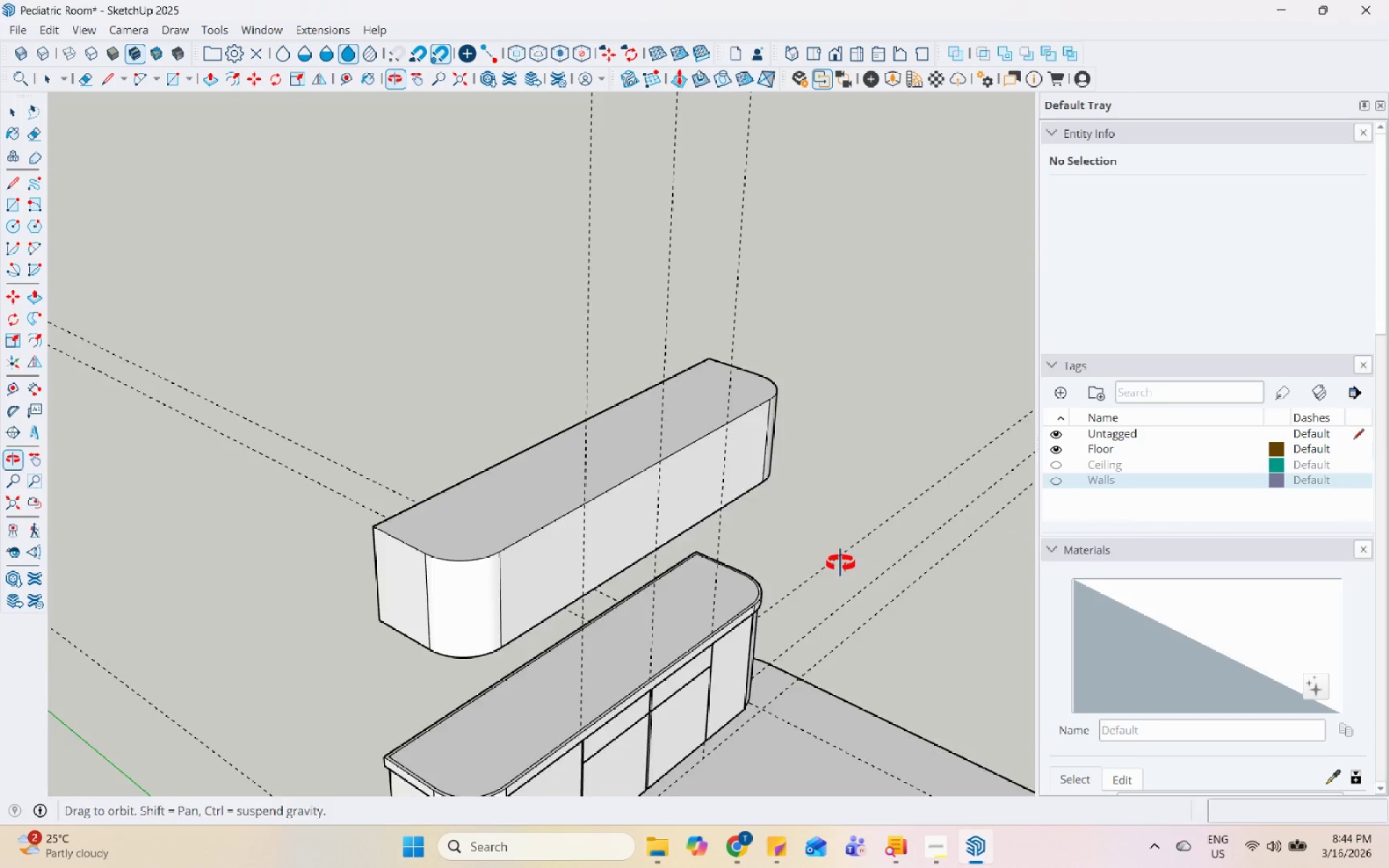 
left_click([542, 514])
 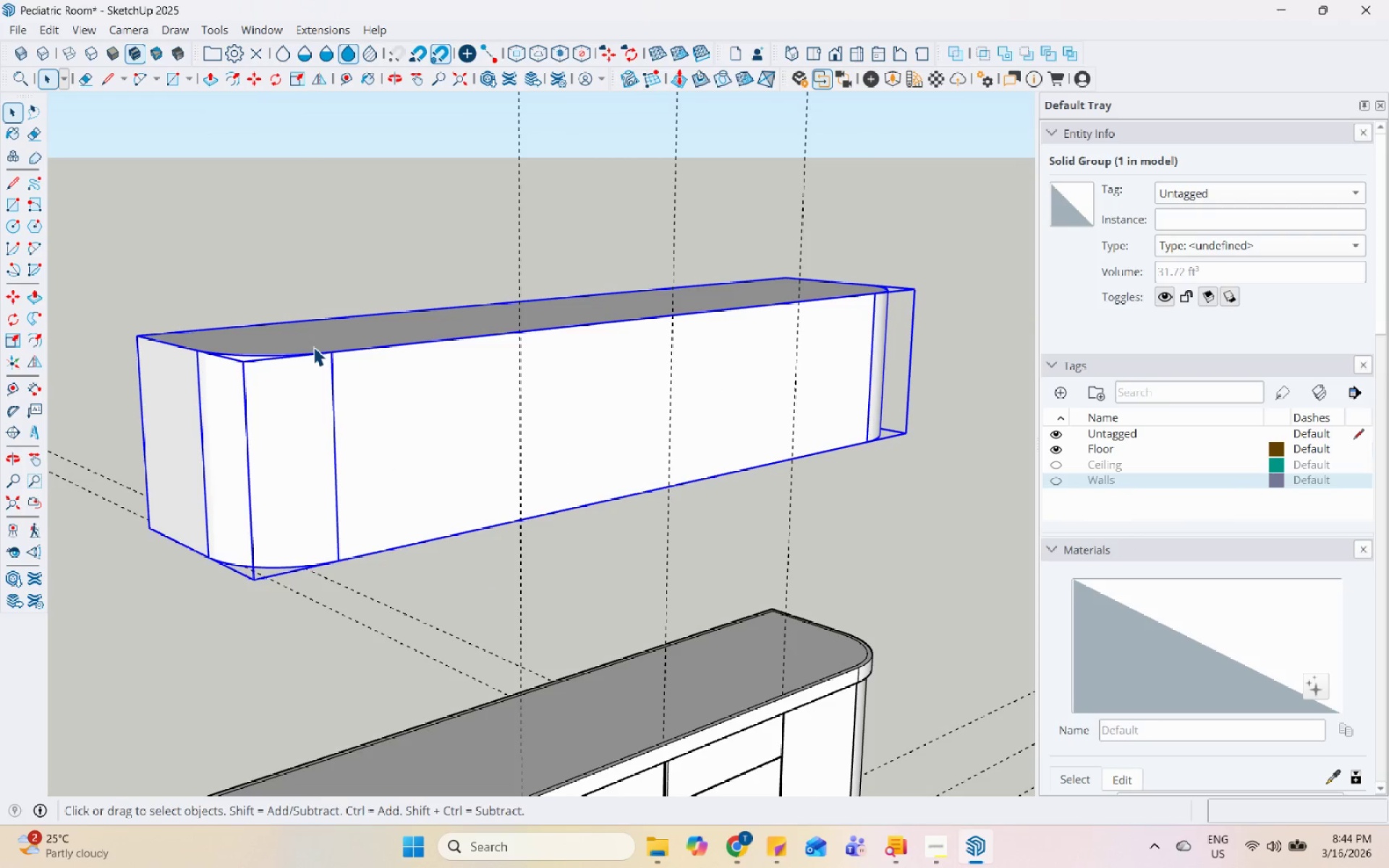 
scroll: coordinate [546, 535], scroll_direction: up, amount: 6.0
 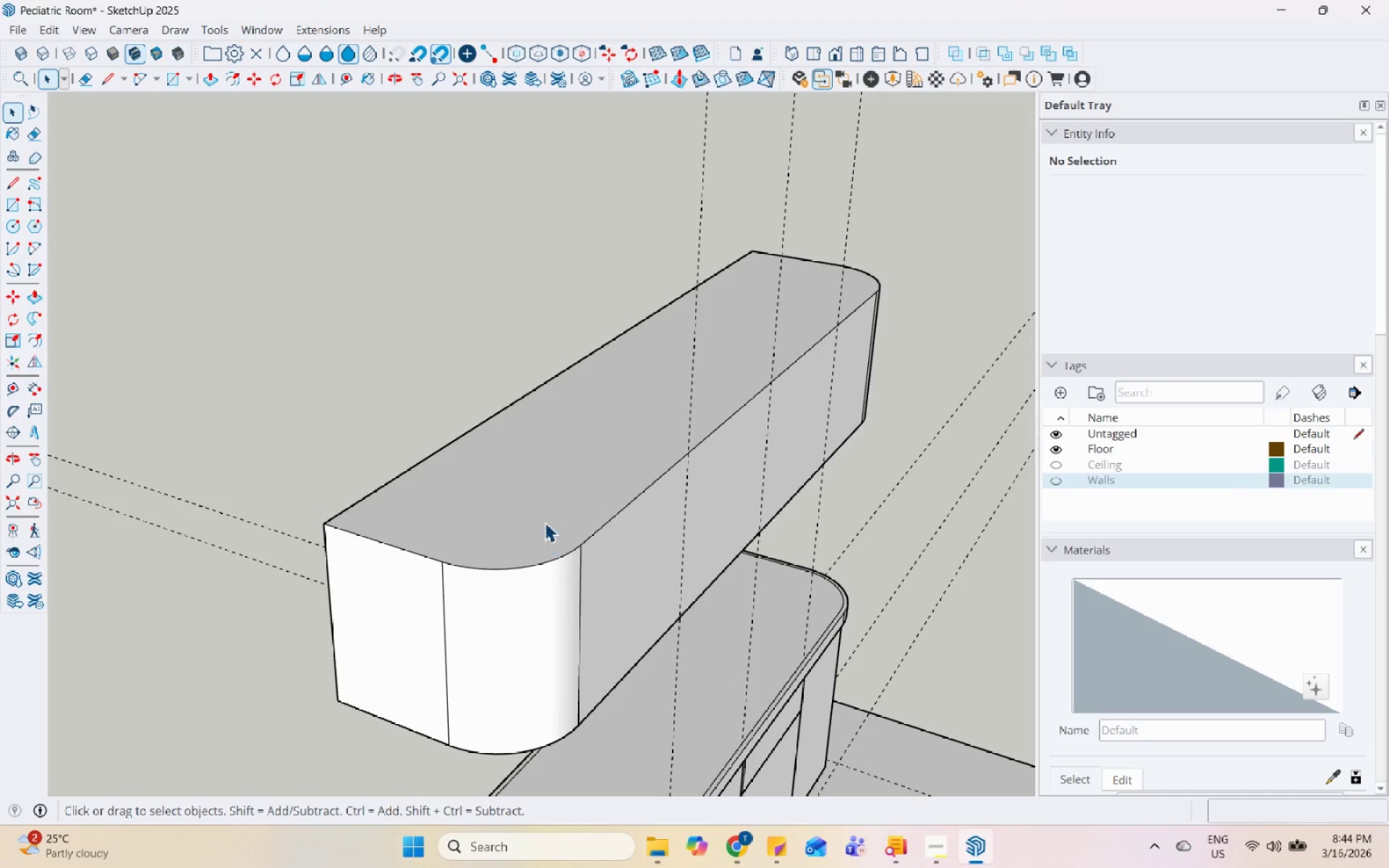 
double_click([318, 332])
 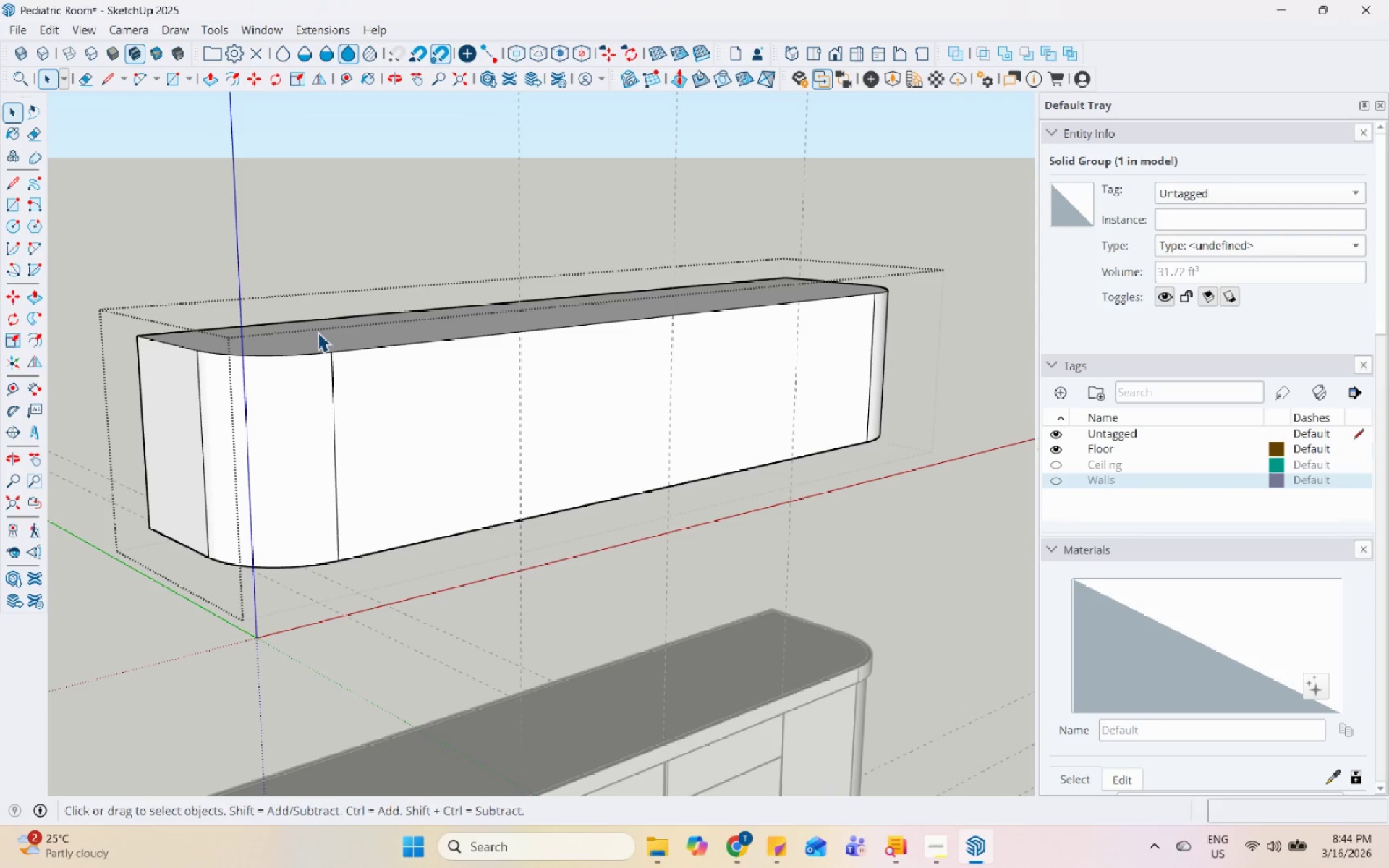 
triple_click([318, 332])
 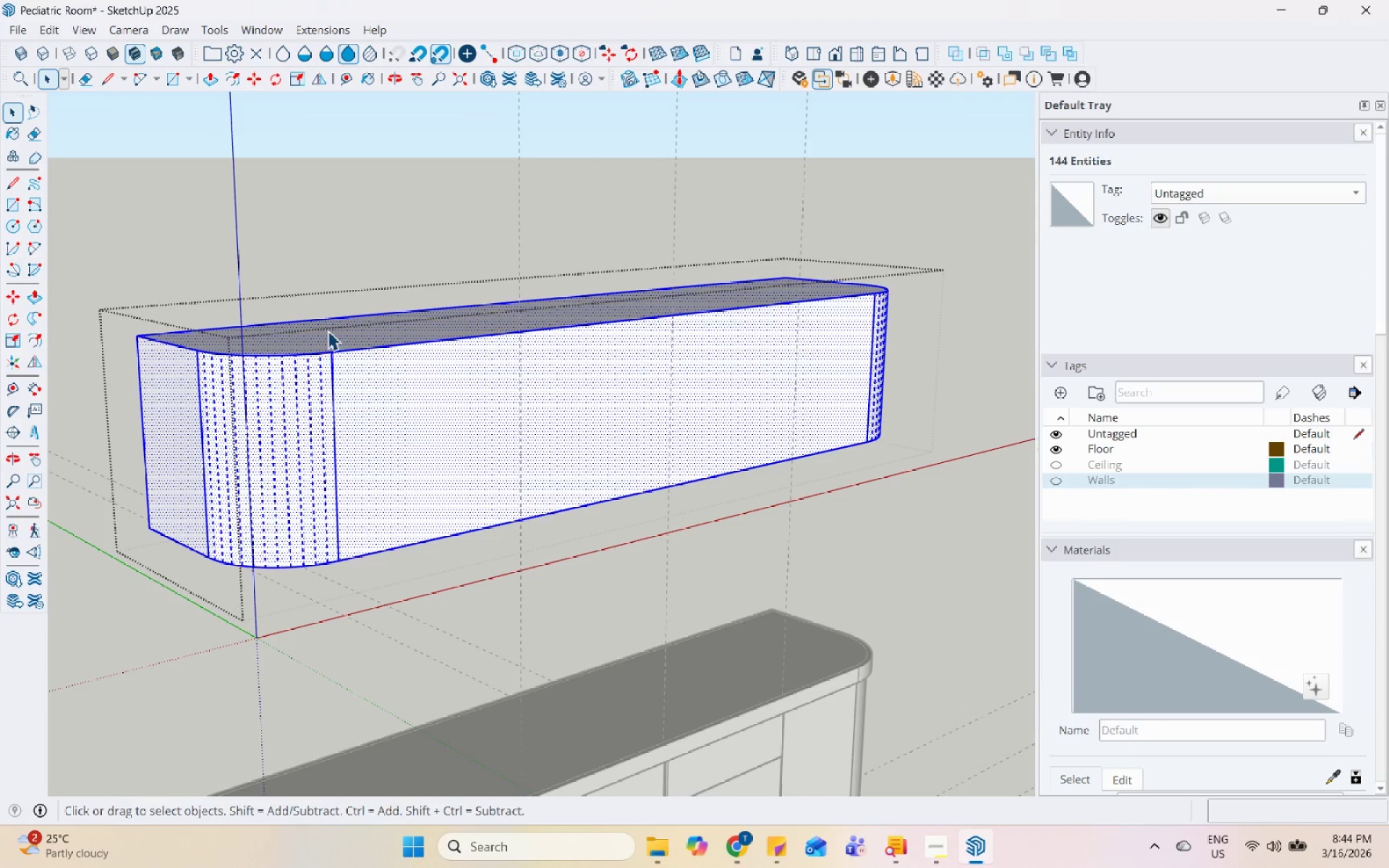 
left_click([328, 331])
 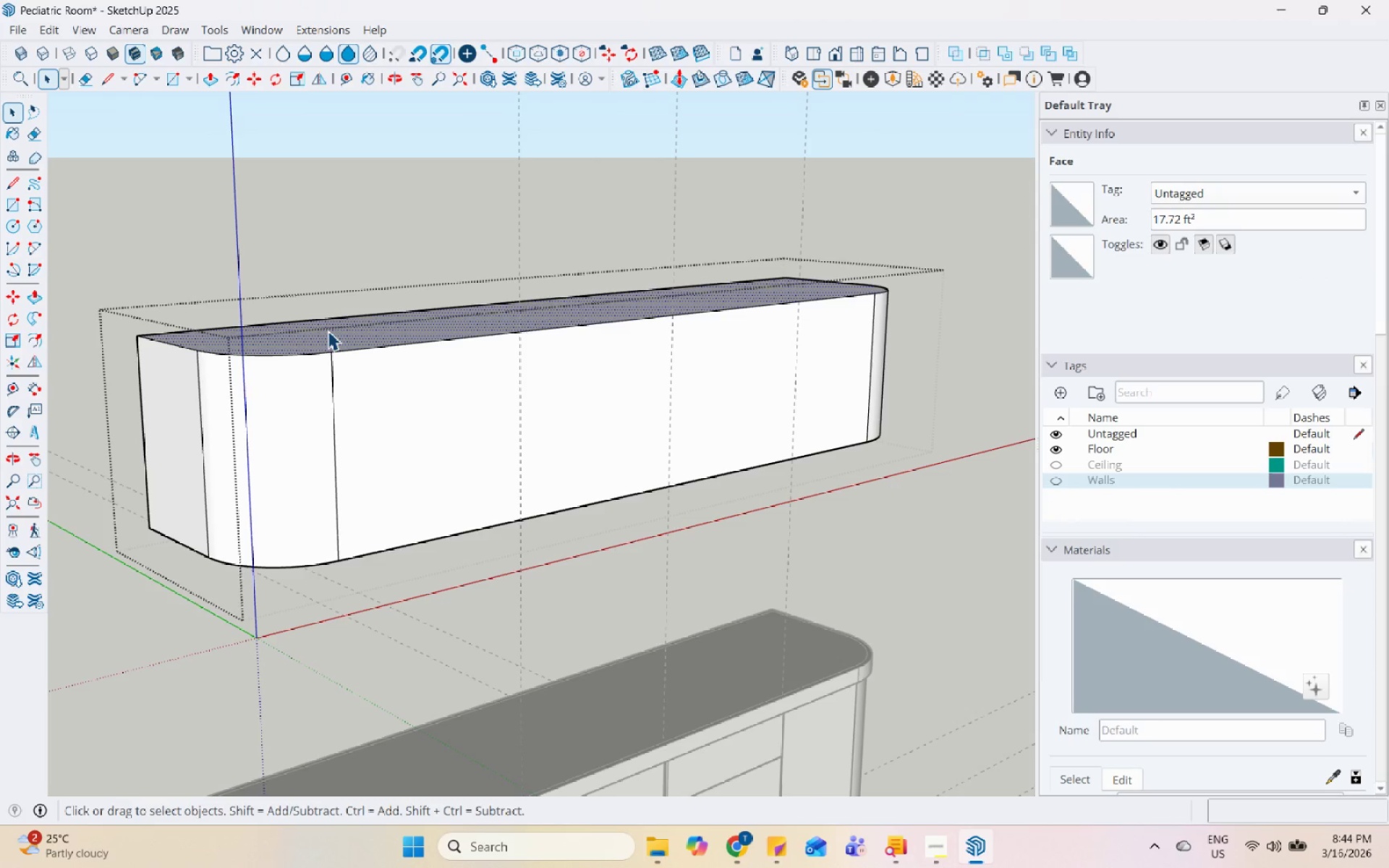 
key(P)
 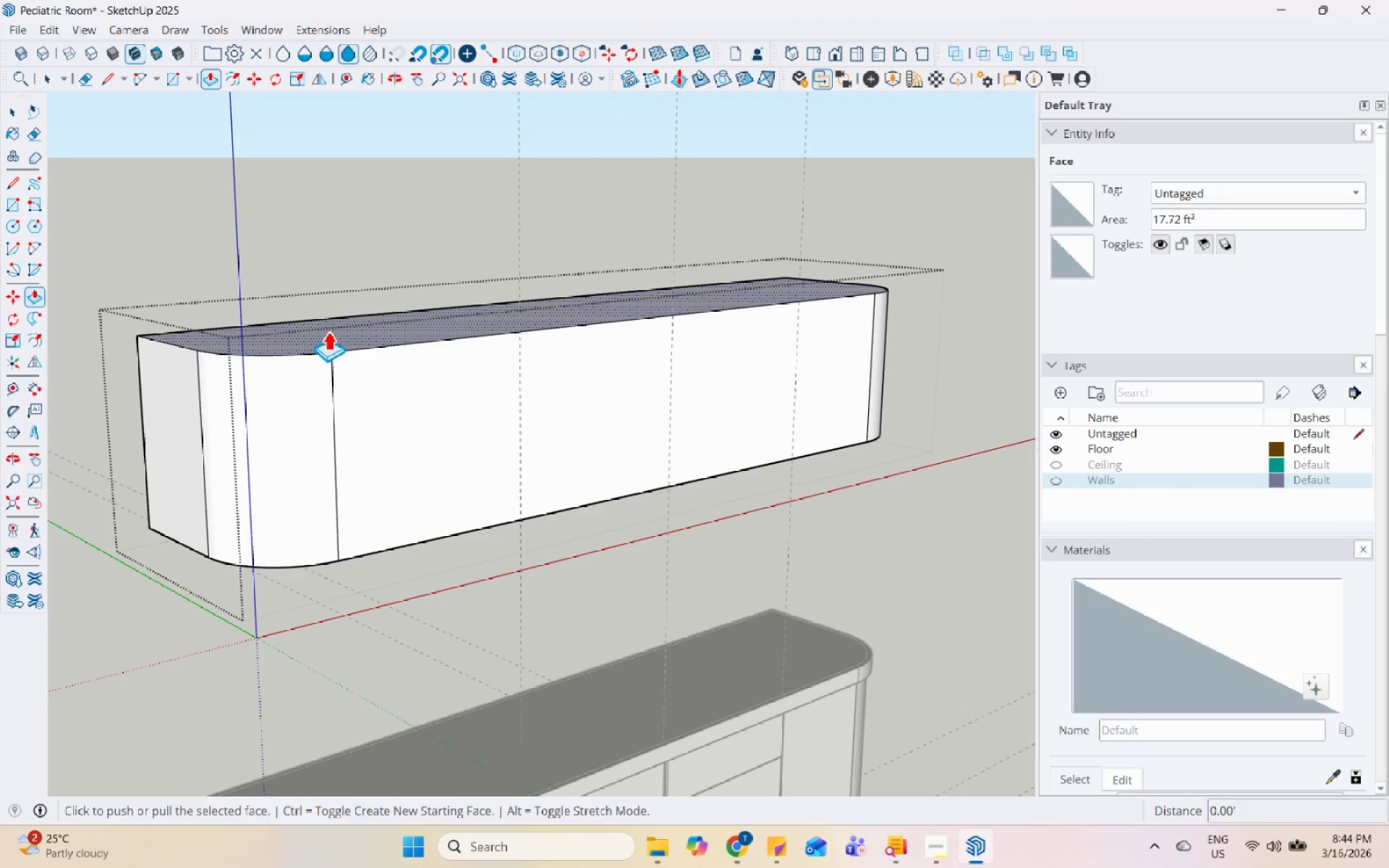 
key(Control+ControlLeft)
 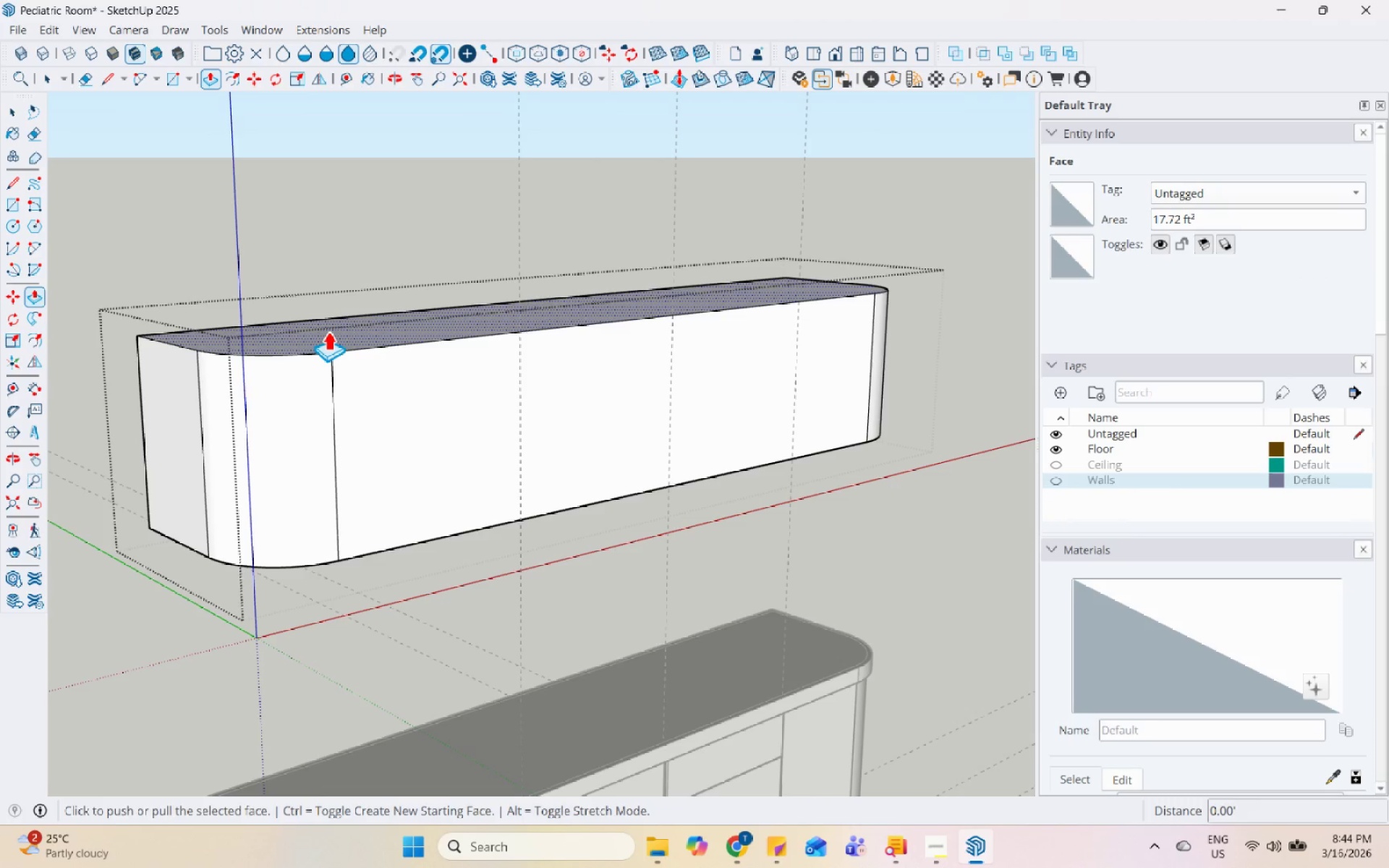 
left_click([328, 331])
 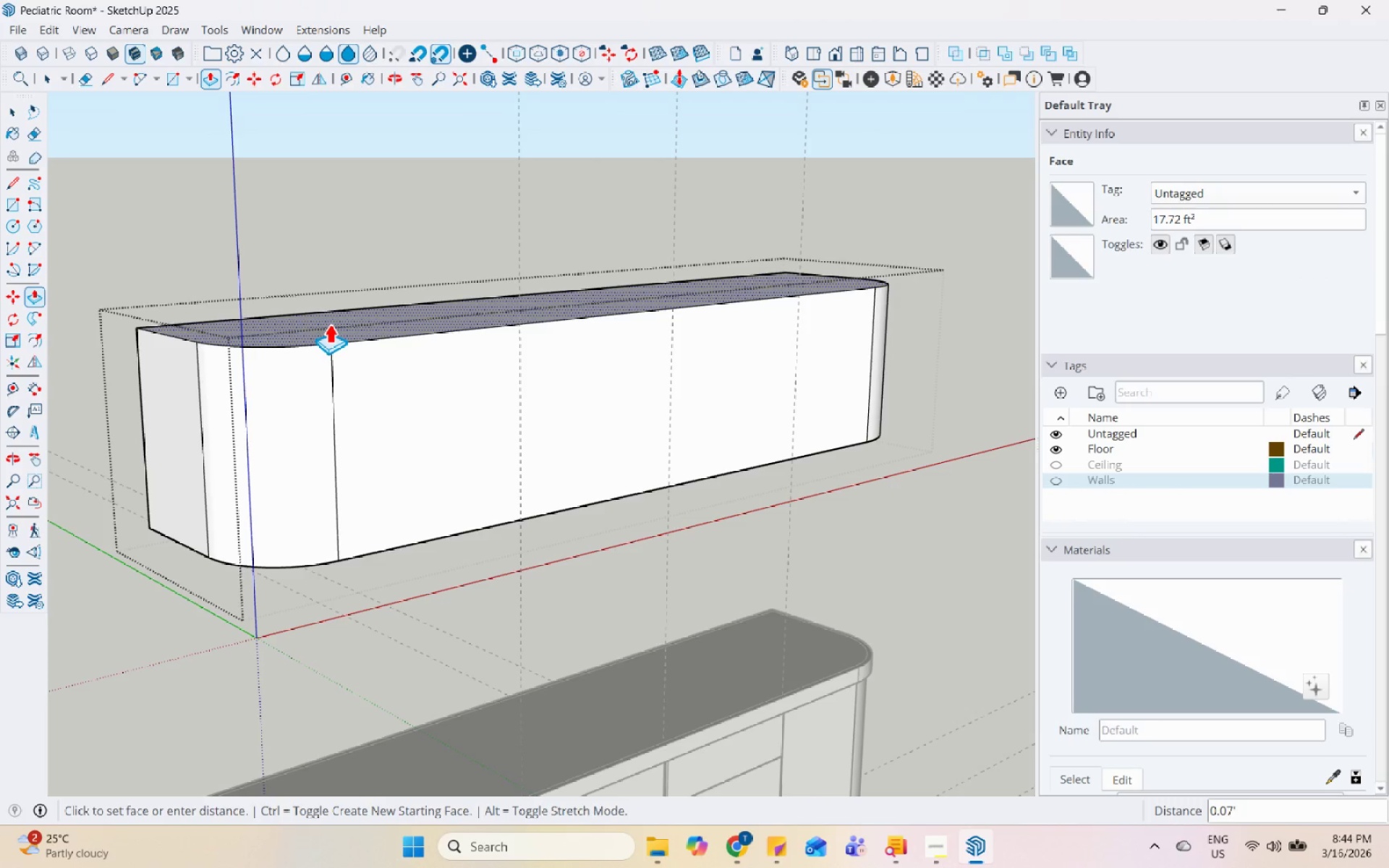 
key(Control+ControlLeft)
 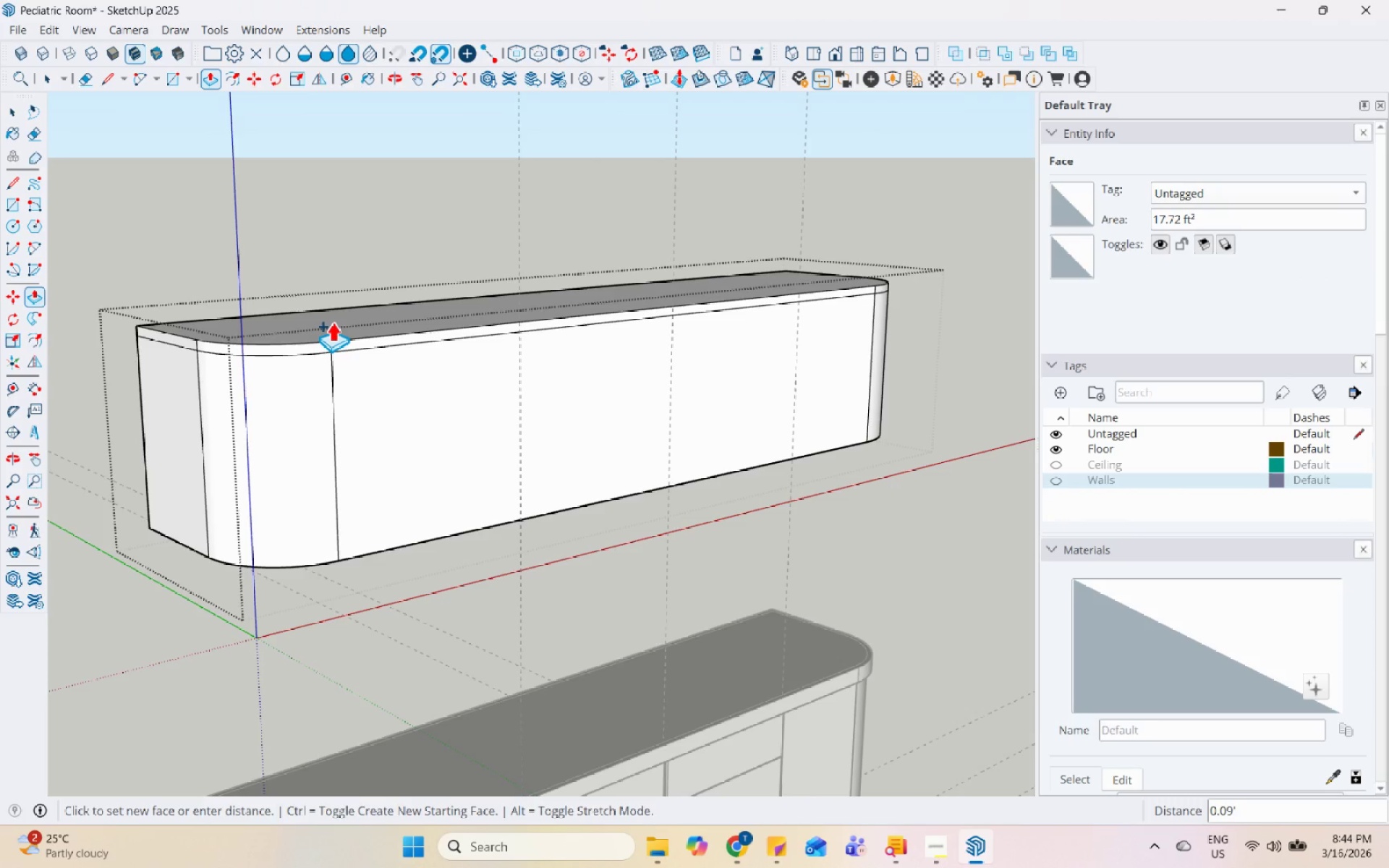 
key(Space)
 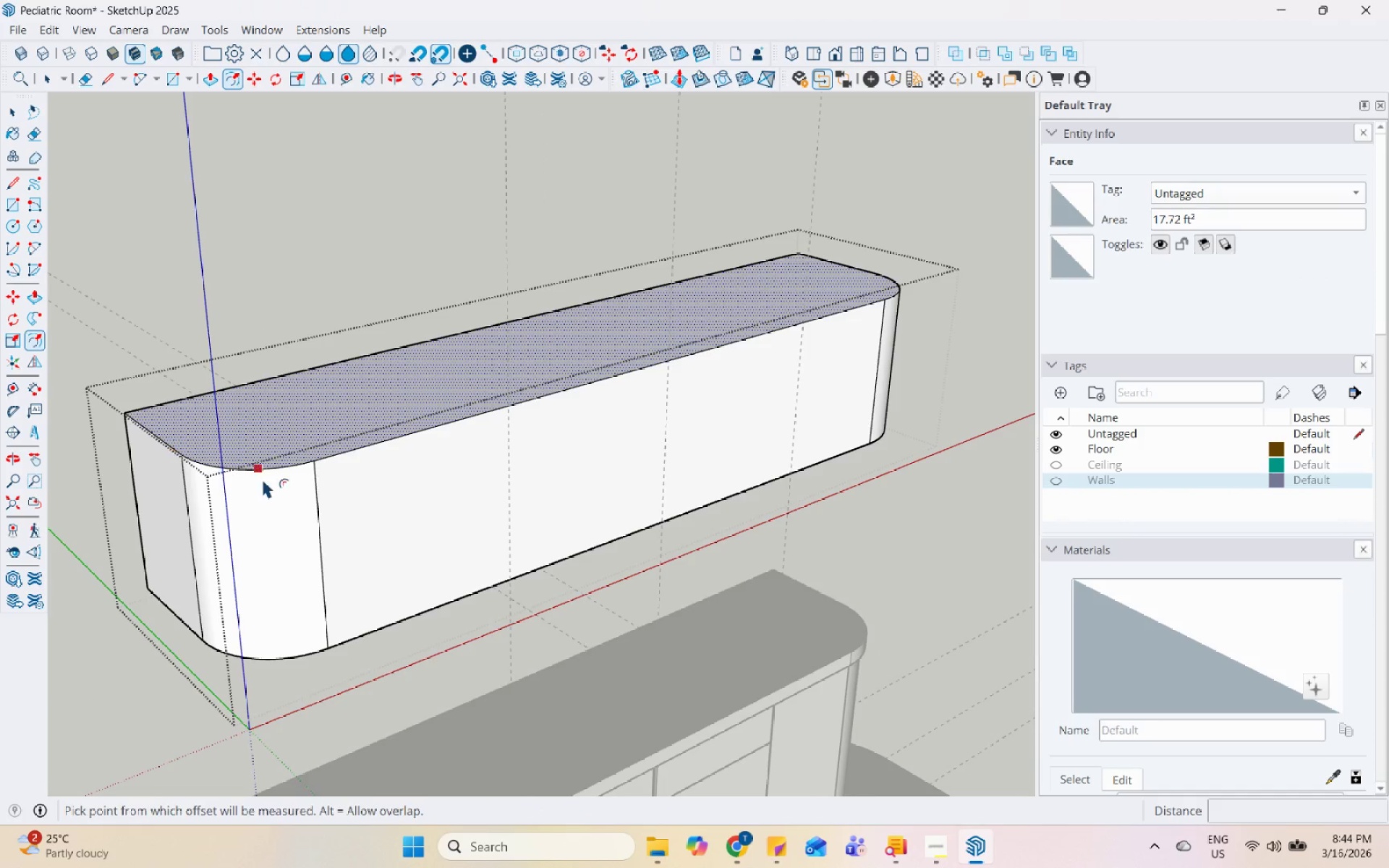 
left_click([268, 480])
 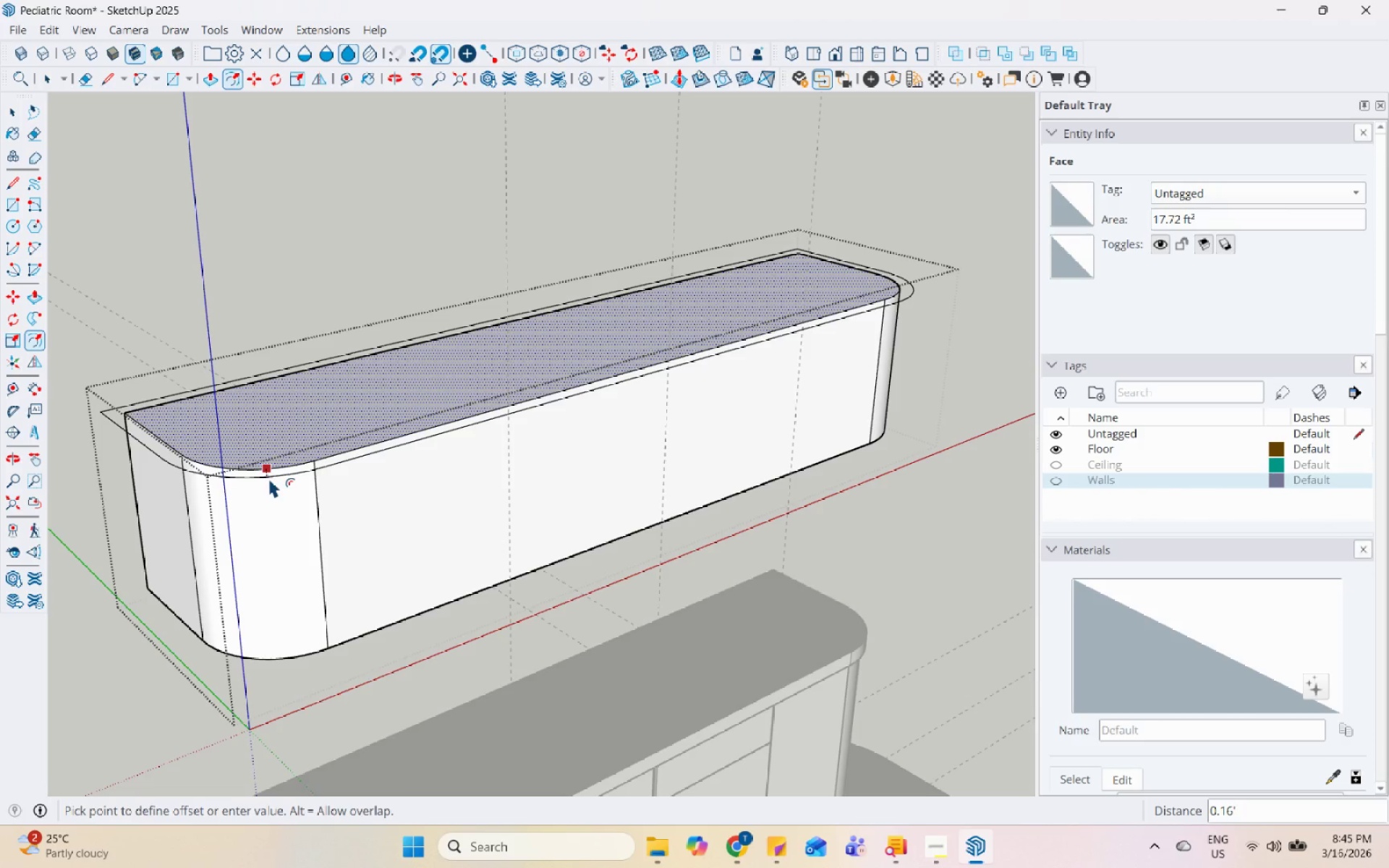 
key(Numpad0)
 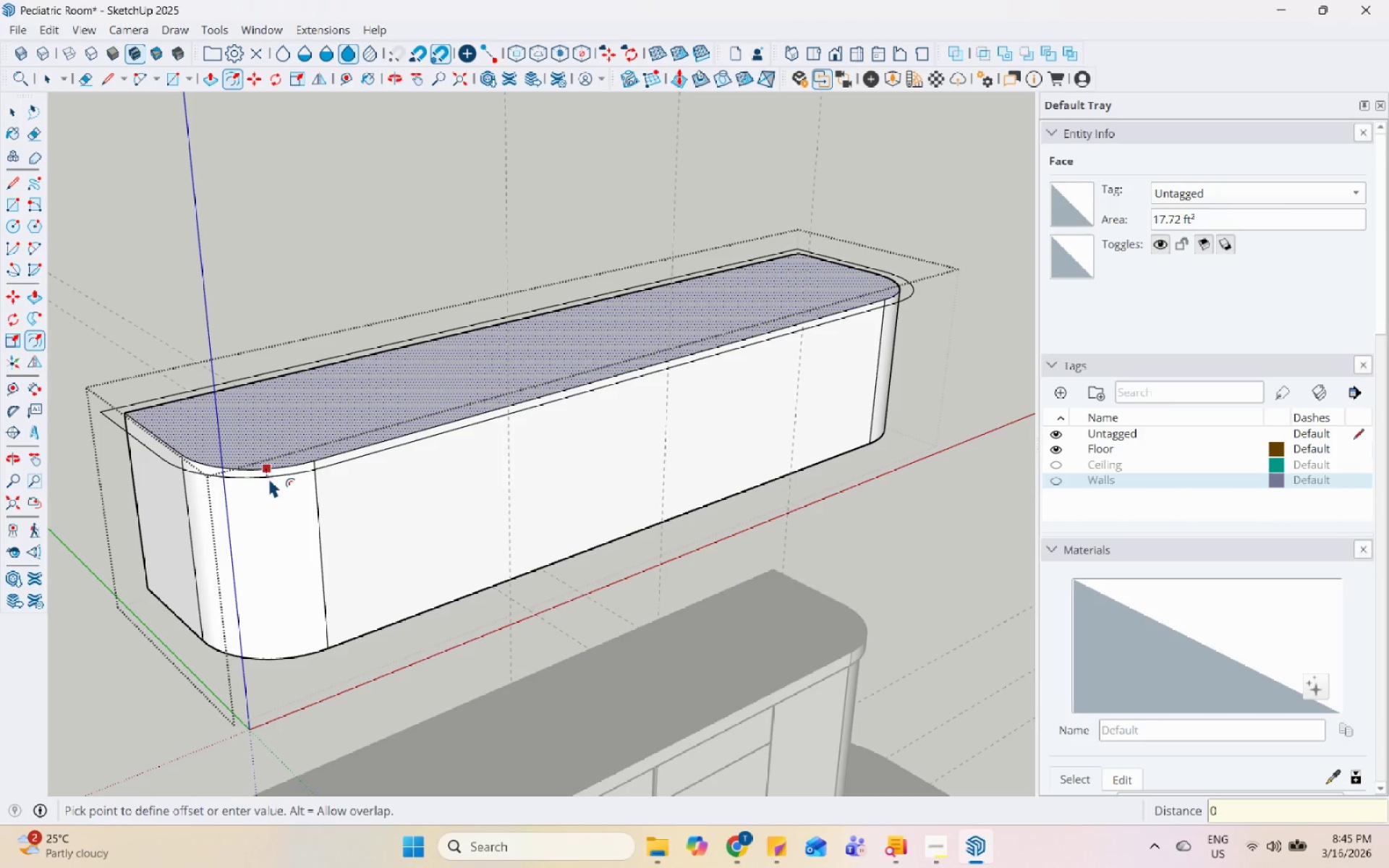 
key(NumpadDecimal)
 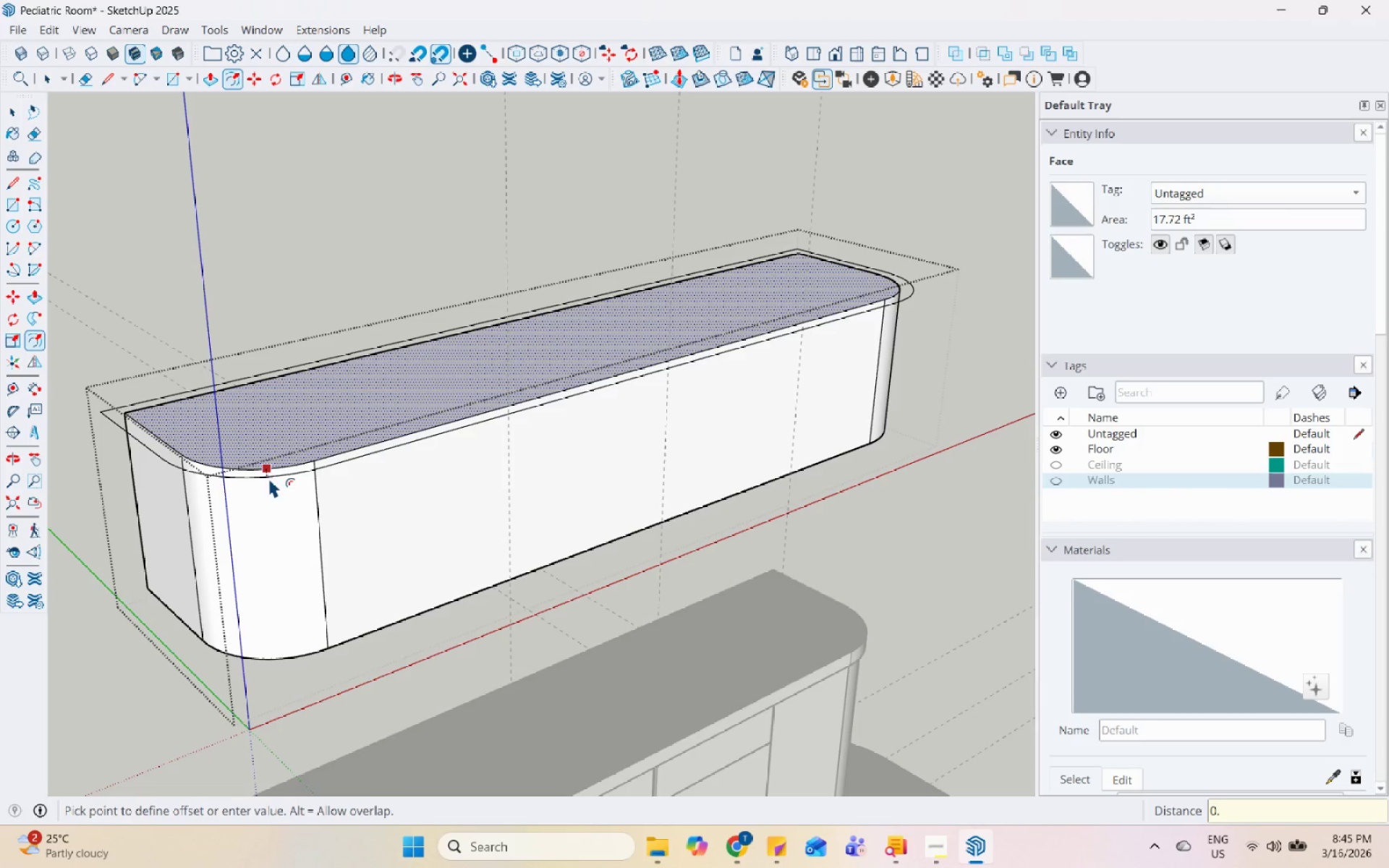 
key(Numpad1)
 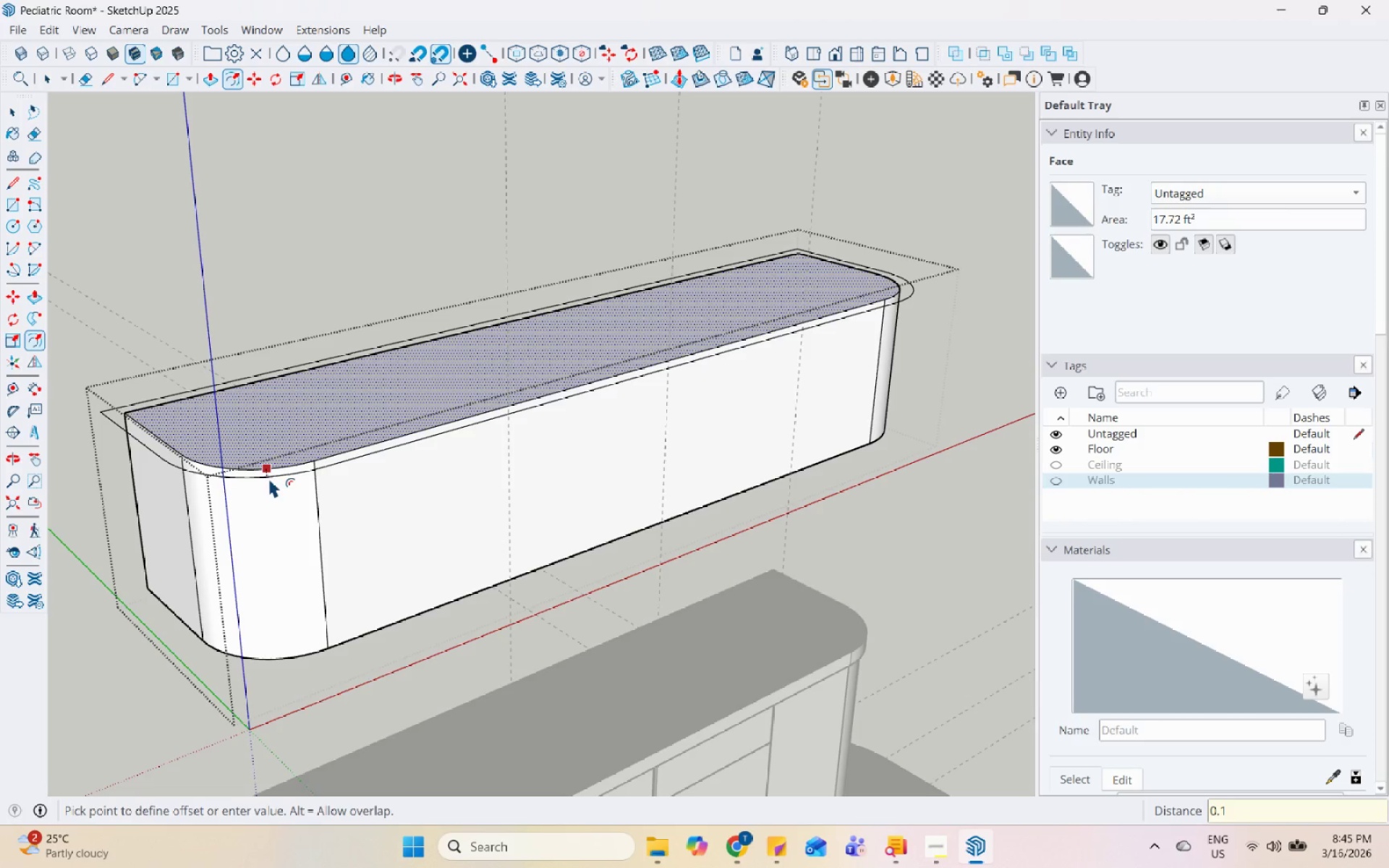 
key(Numpad5)
 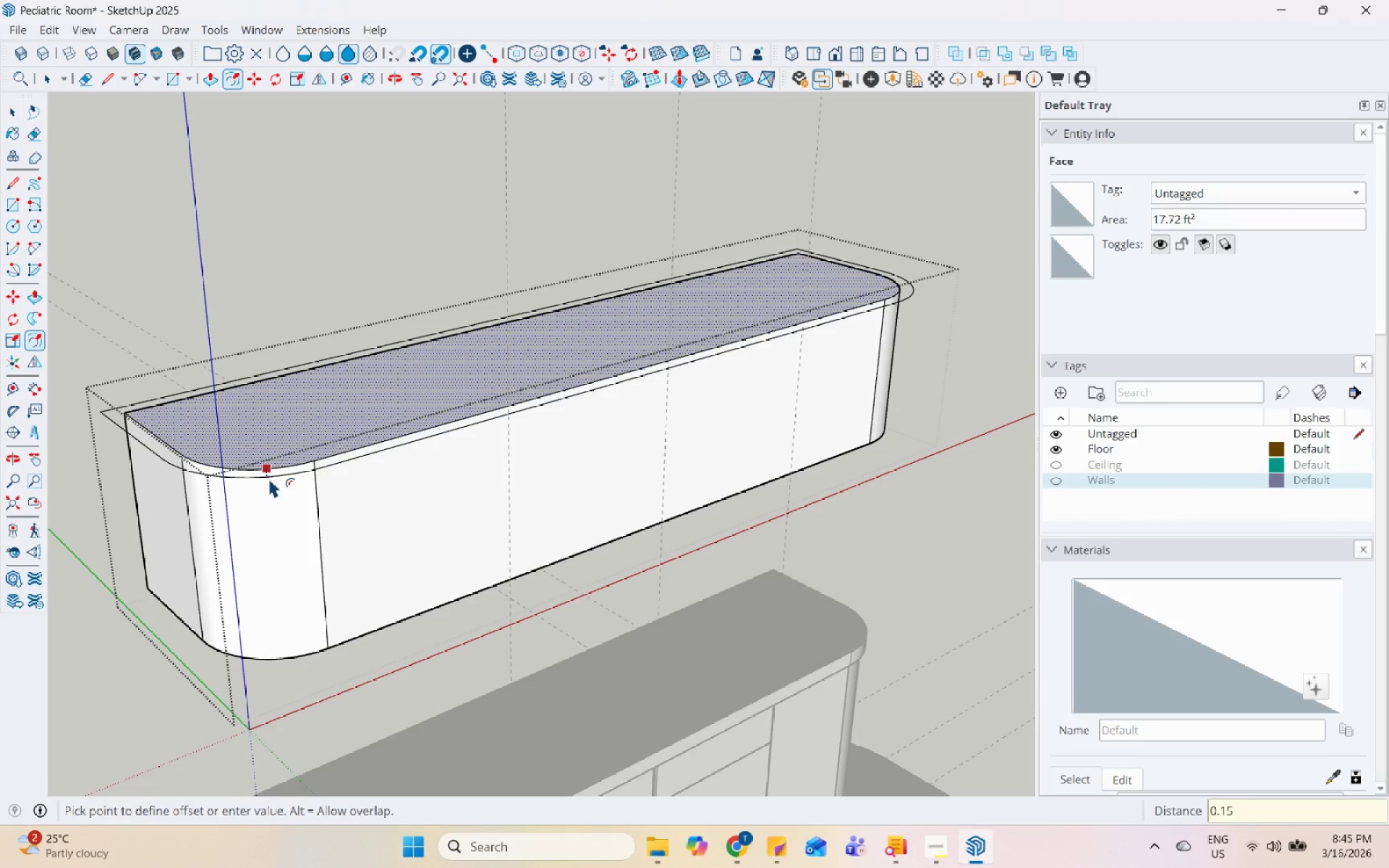 
key(Enter)
 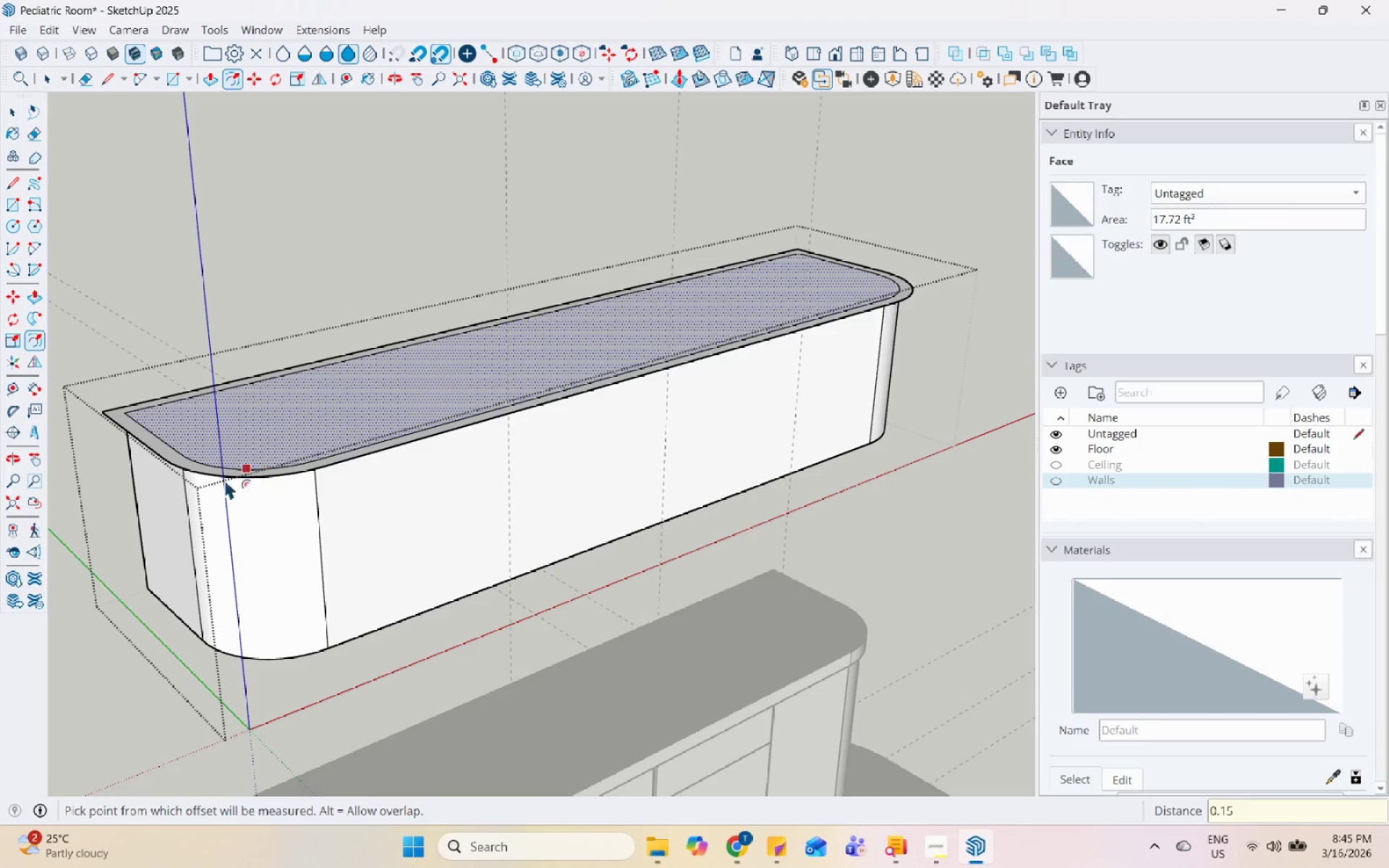 
key(Space)
 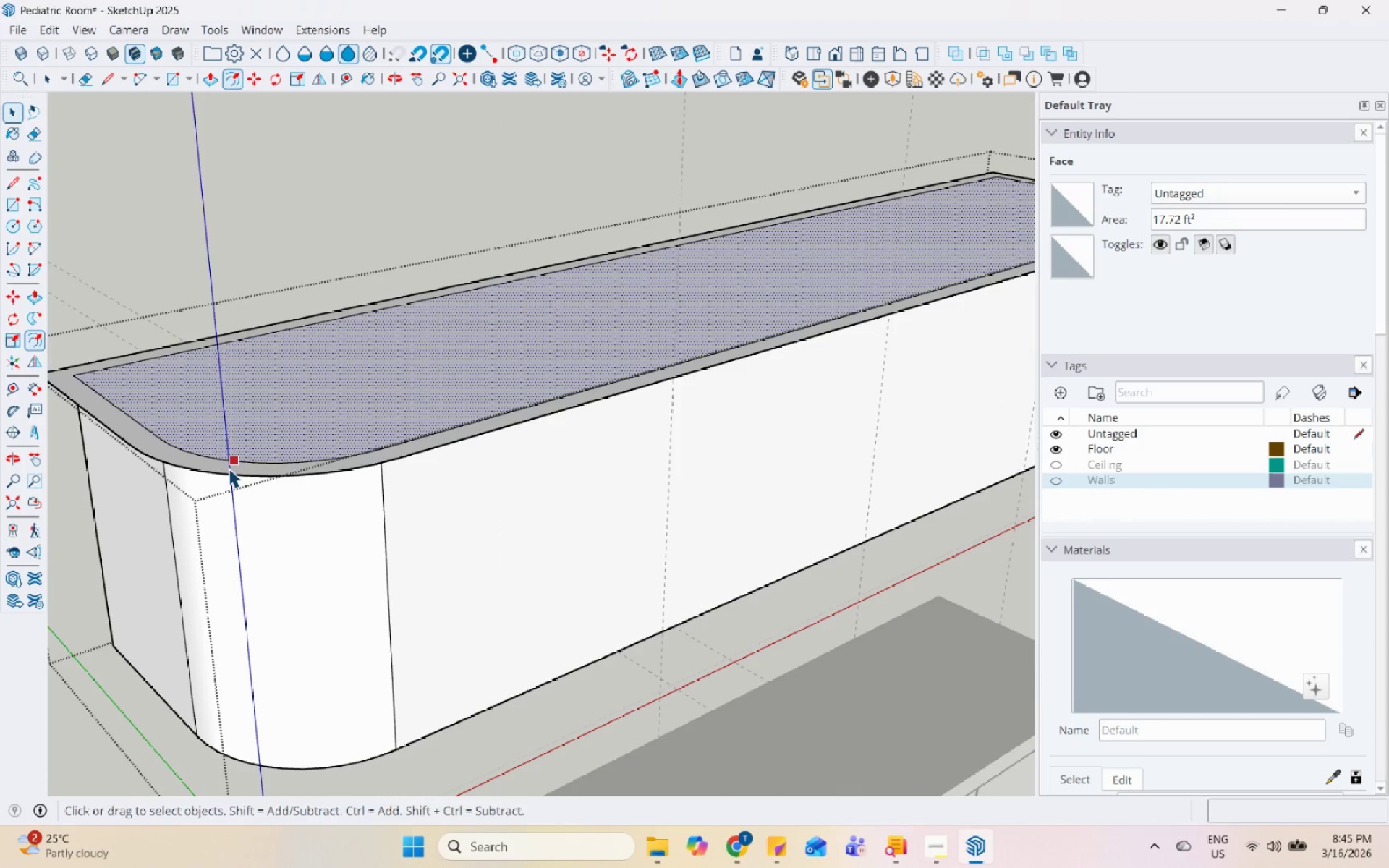 
scroll: coordinate [213, 478], scroll_direction: up, amount: 5.0
 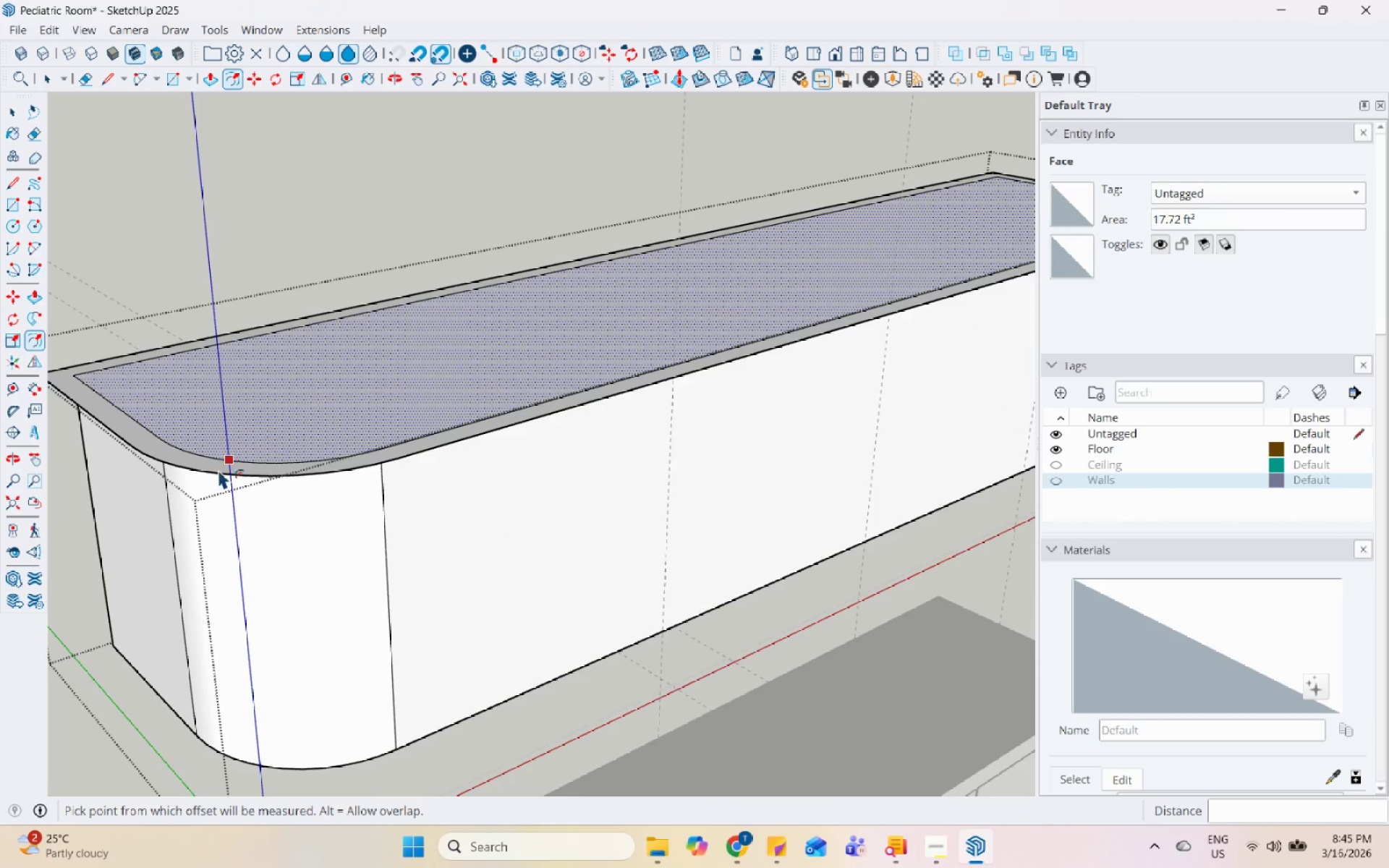 
left_click([229, 468])
 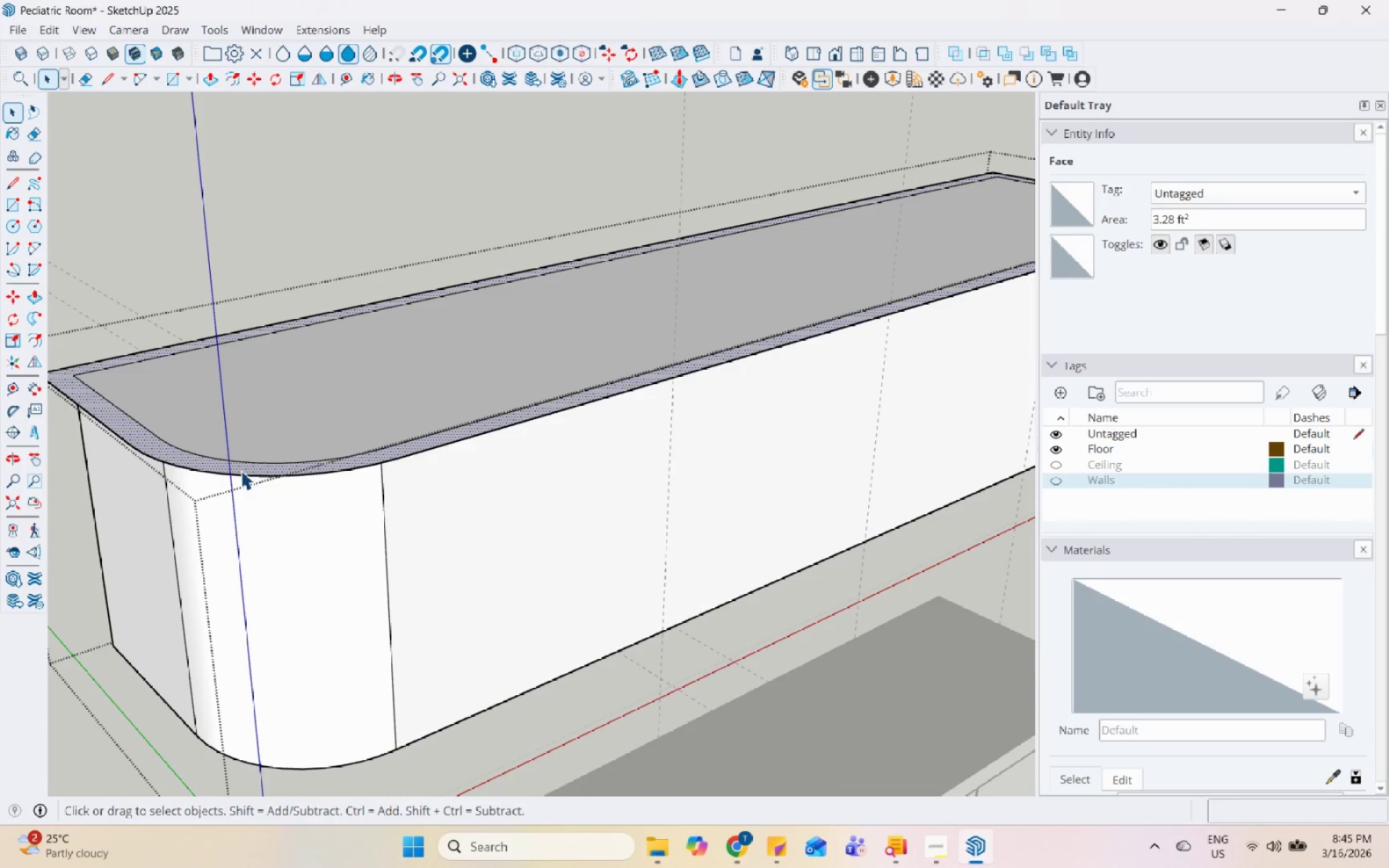 
key(P)
 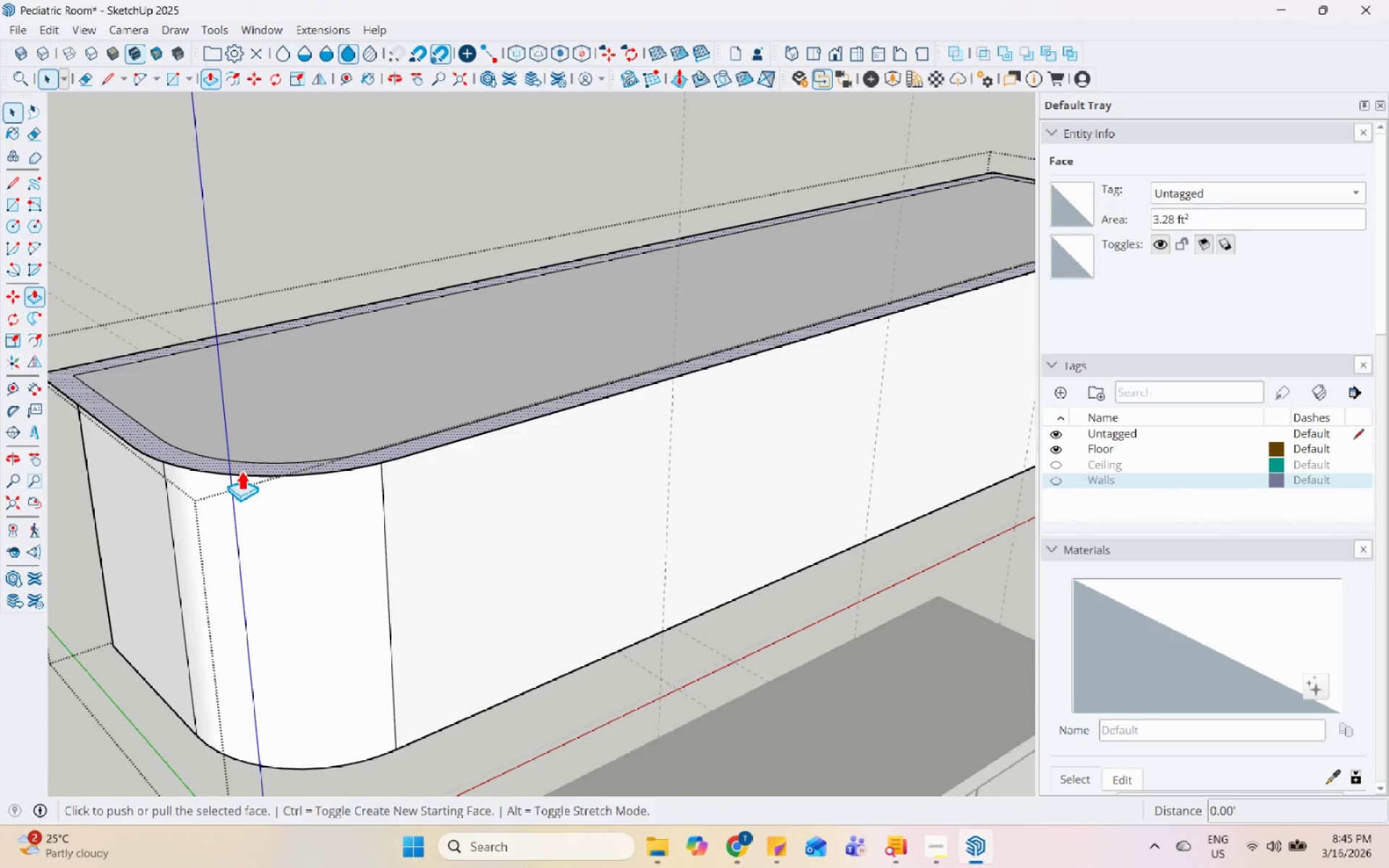 
left_click([241, 470])
 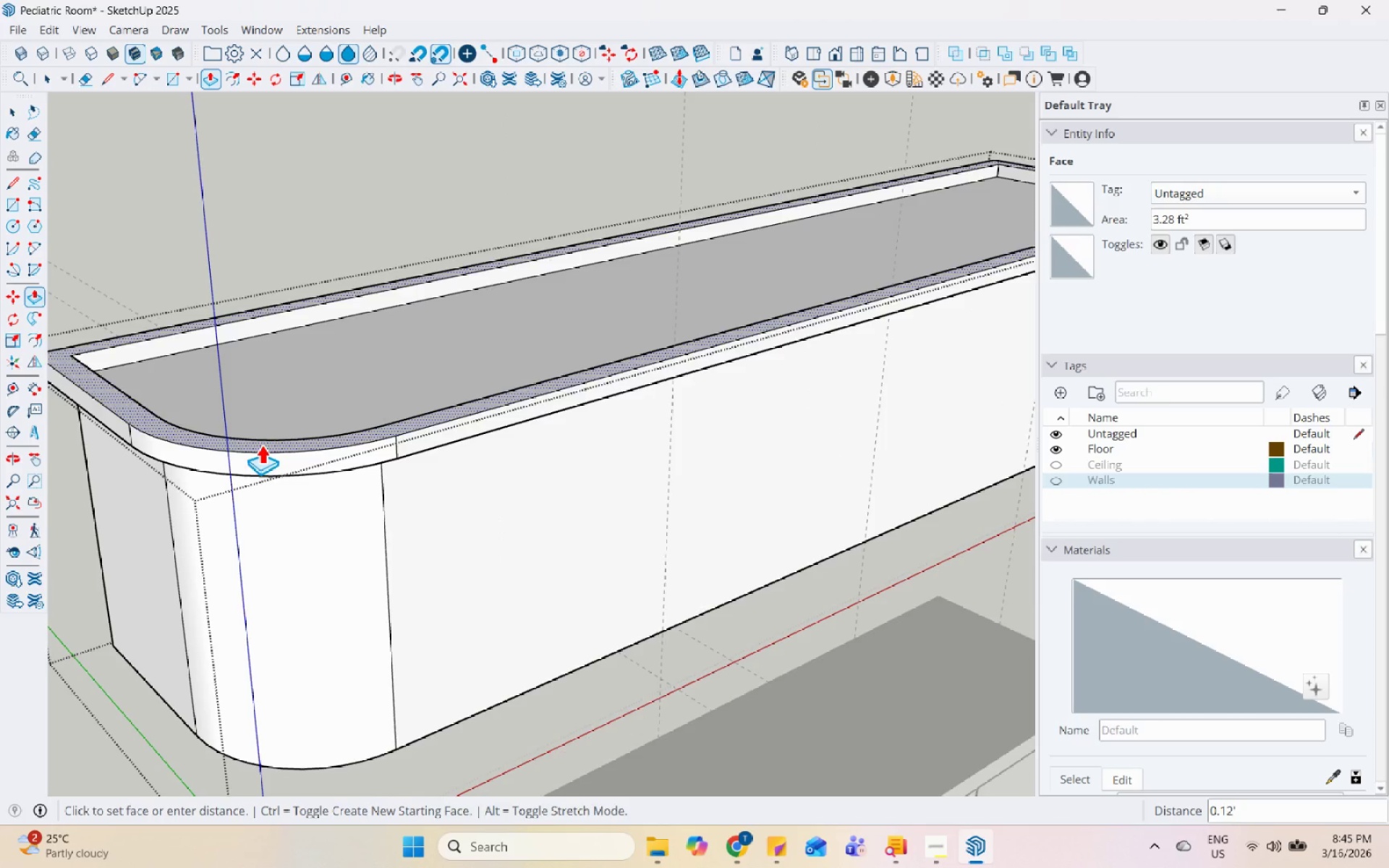 
scroll: coordinate [270, 440], scroll_direction: down, amount: 3.0
 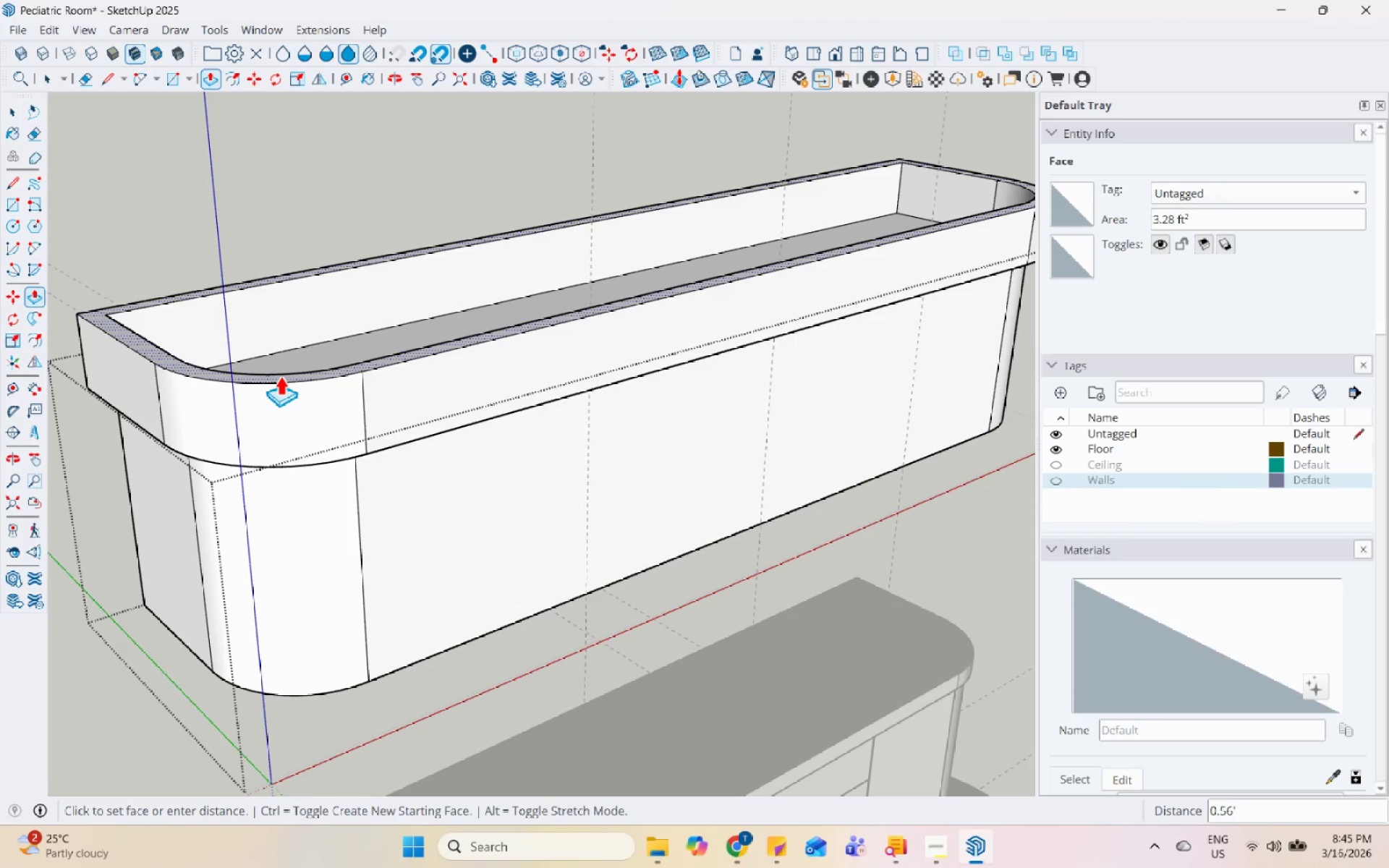 
key(Numpad0)
 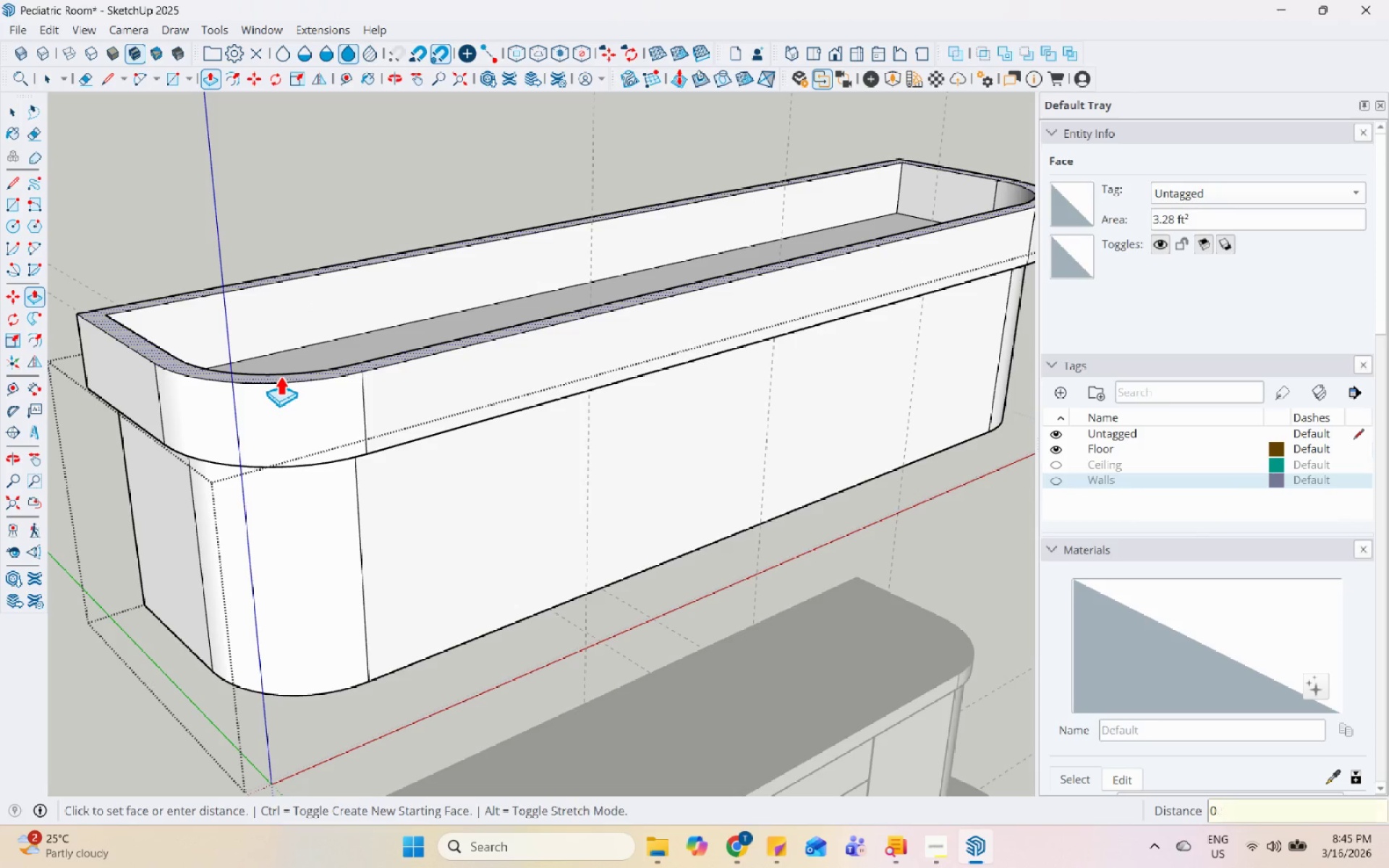 
key(NumpadDecimal)
 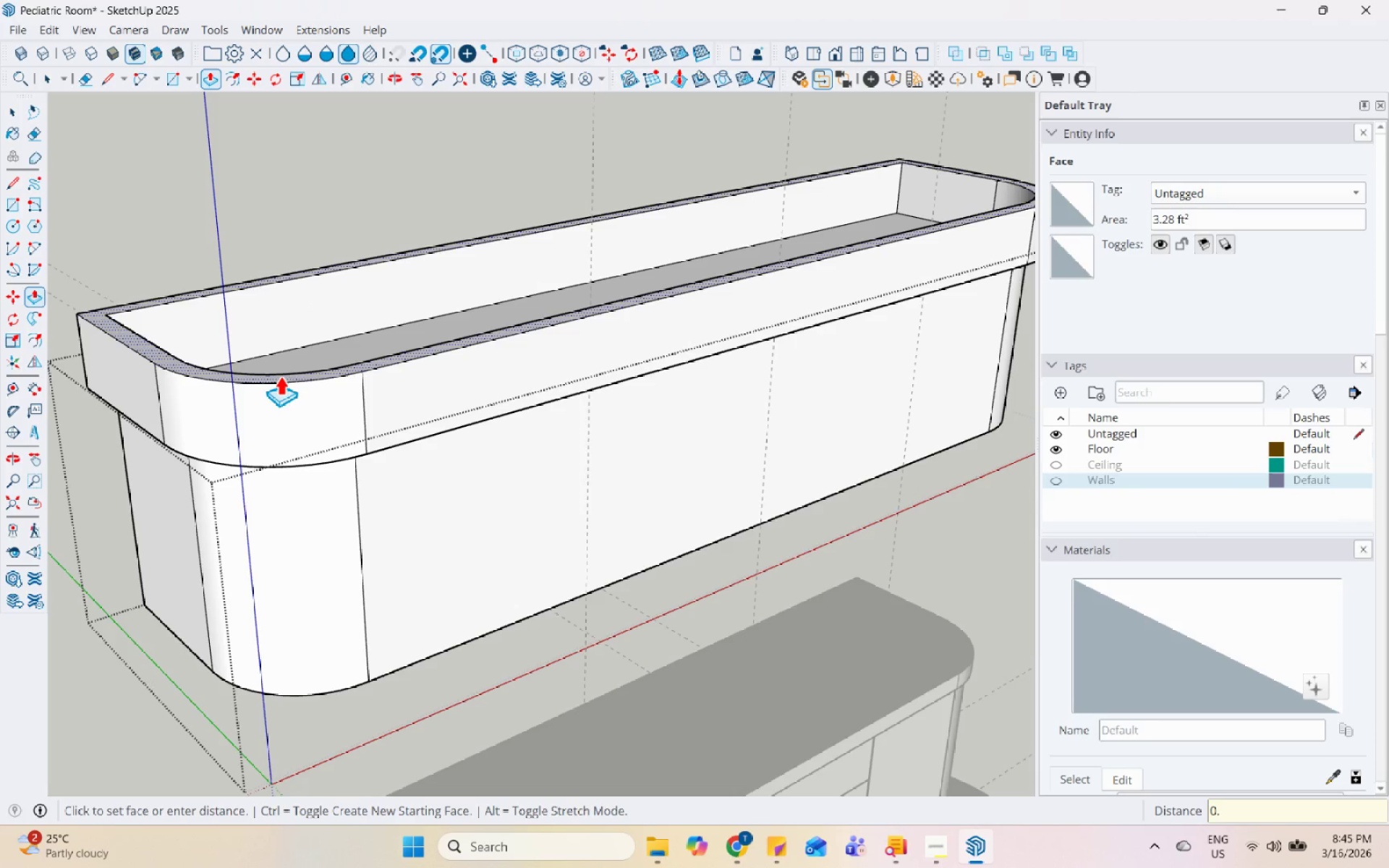 
key(Numpad5)
 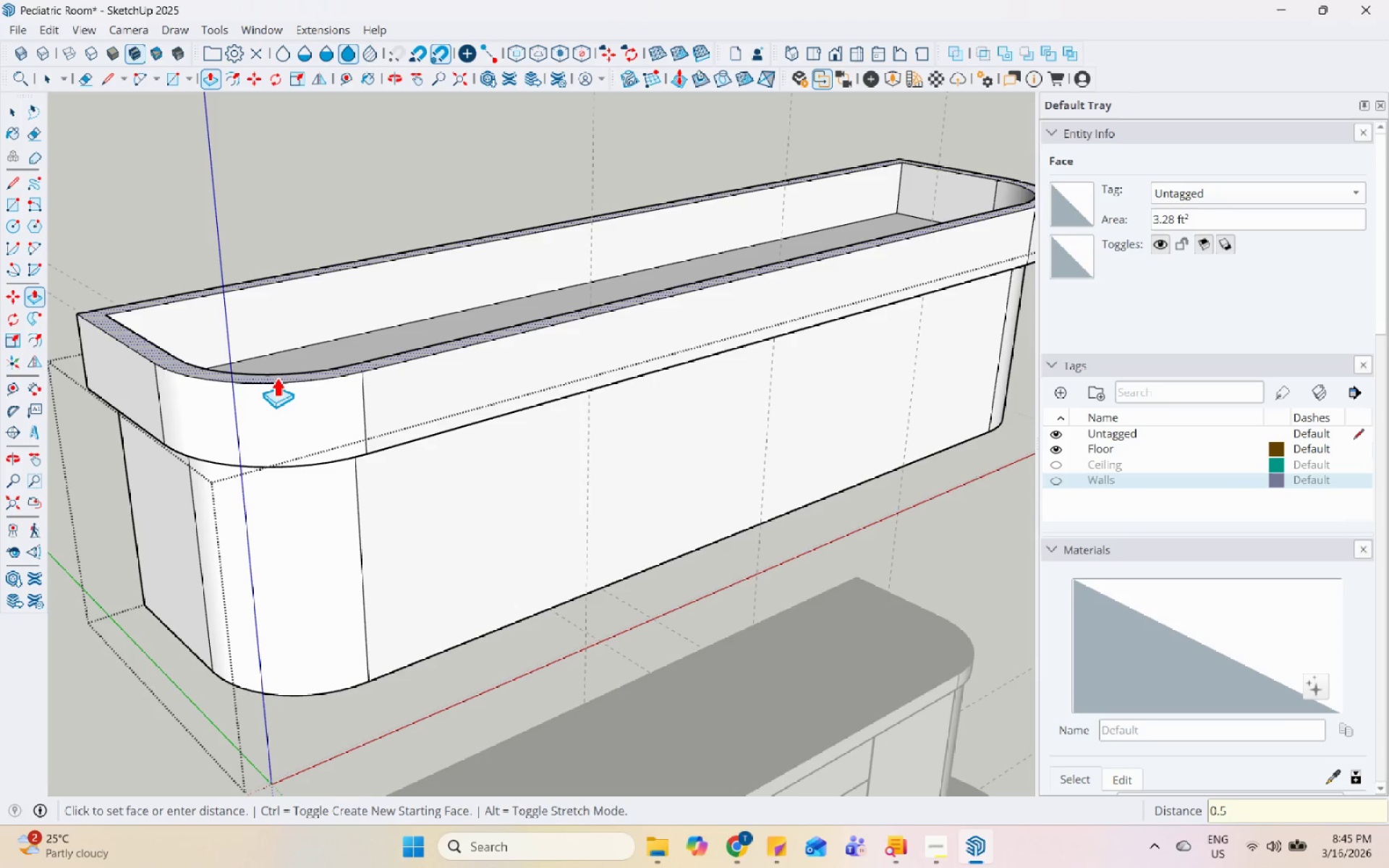 
key(Enter)
 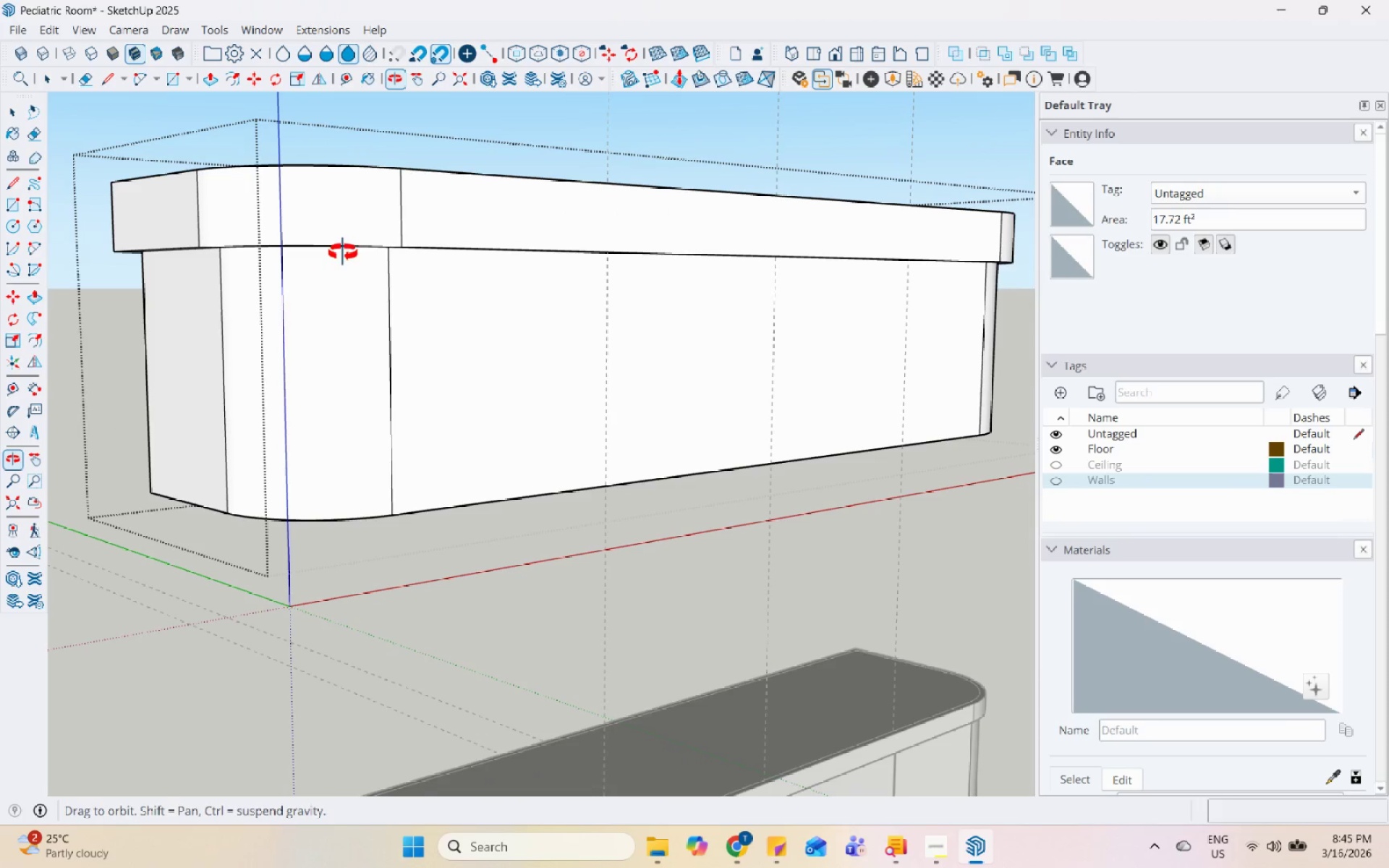 
key(Space)
 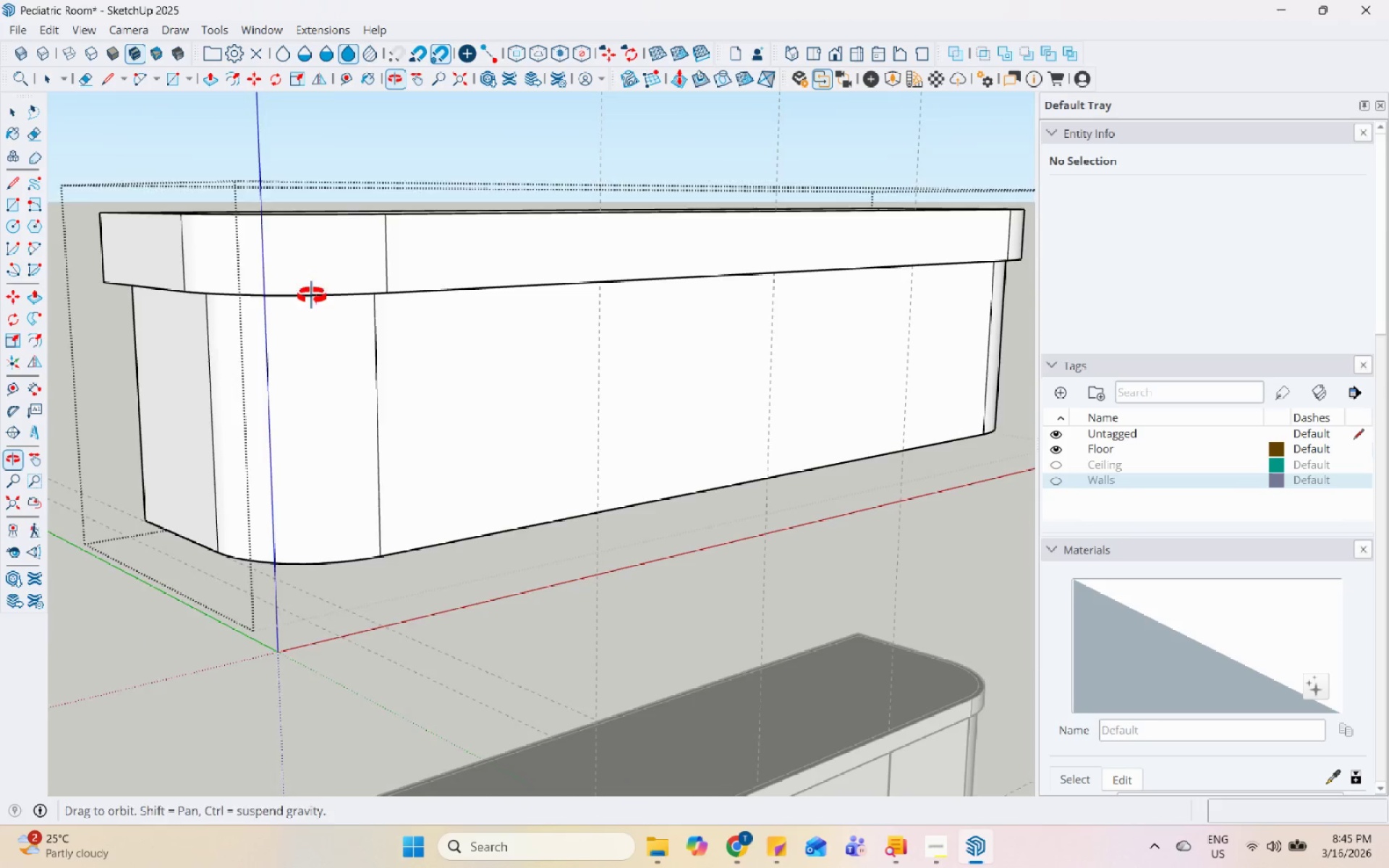 
scroll: coordinate [318, 303], scroll_direction: down, amount: 2.0
 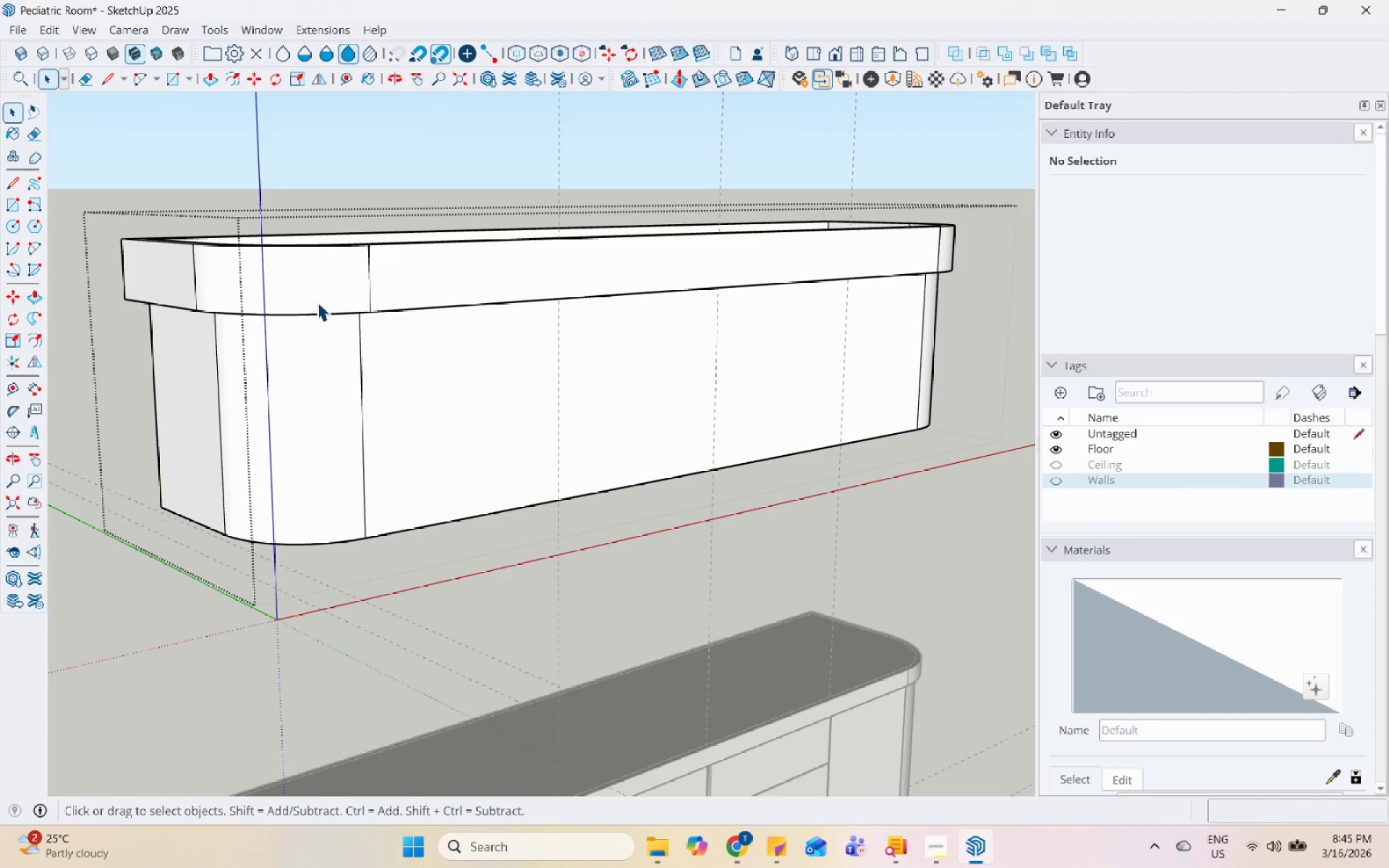 
wait(12.85)
 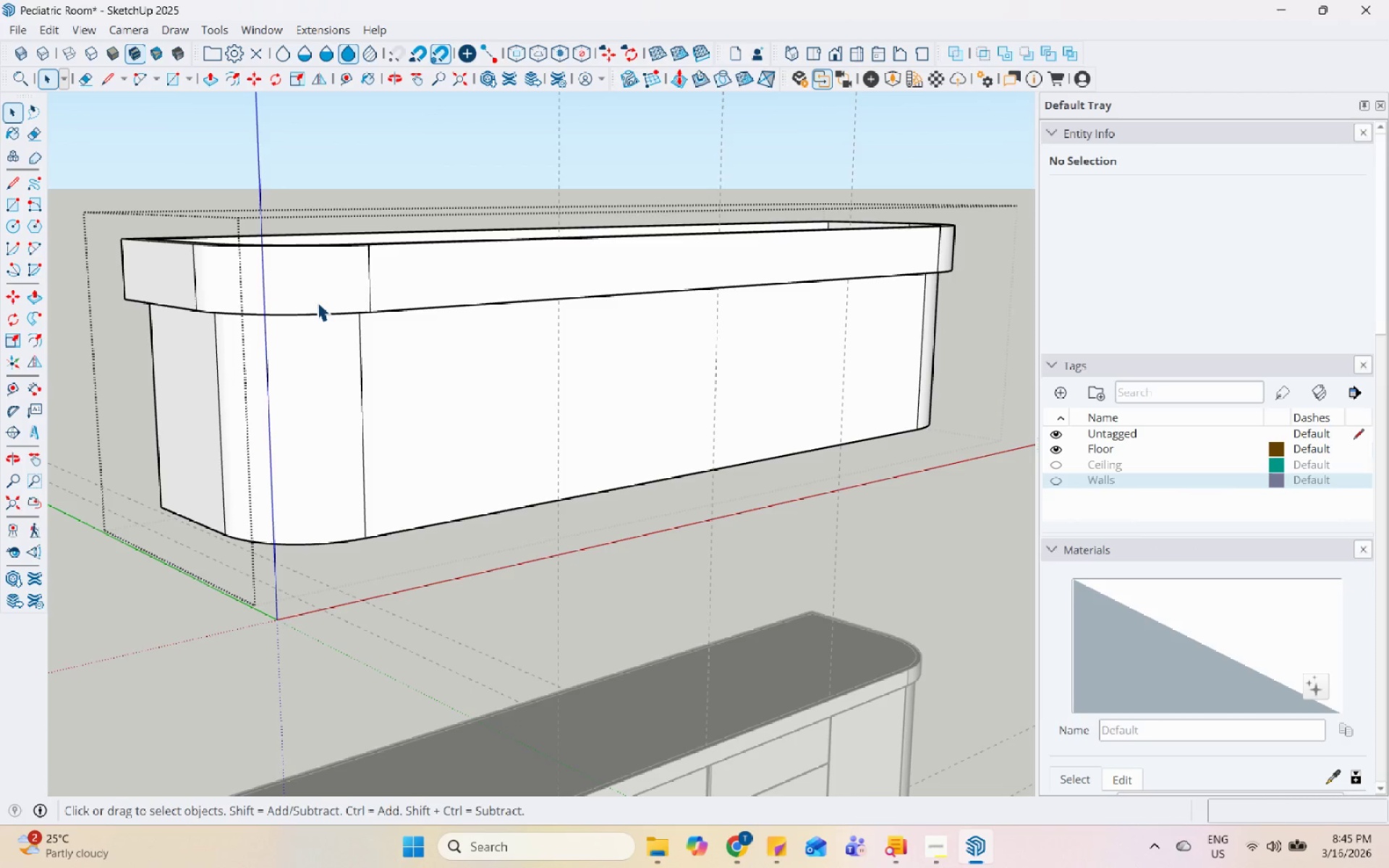 
scroll: coordinate [433, 585], scroll_direction: up, amount: 2.0
 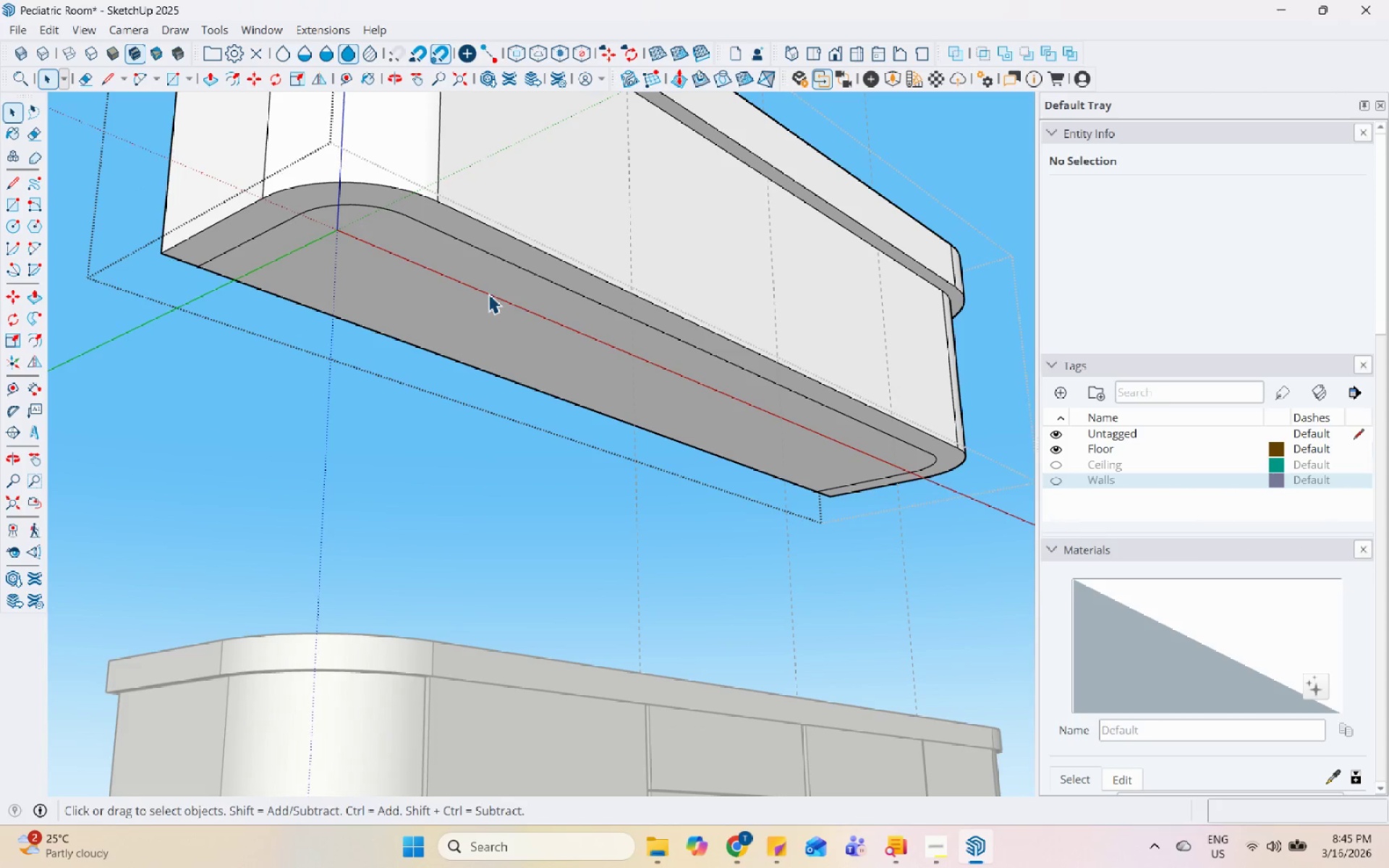 
left_click([493, 247])
 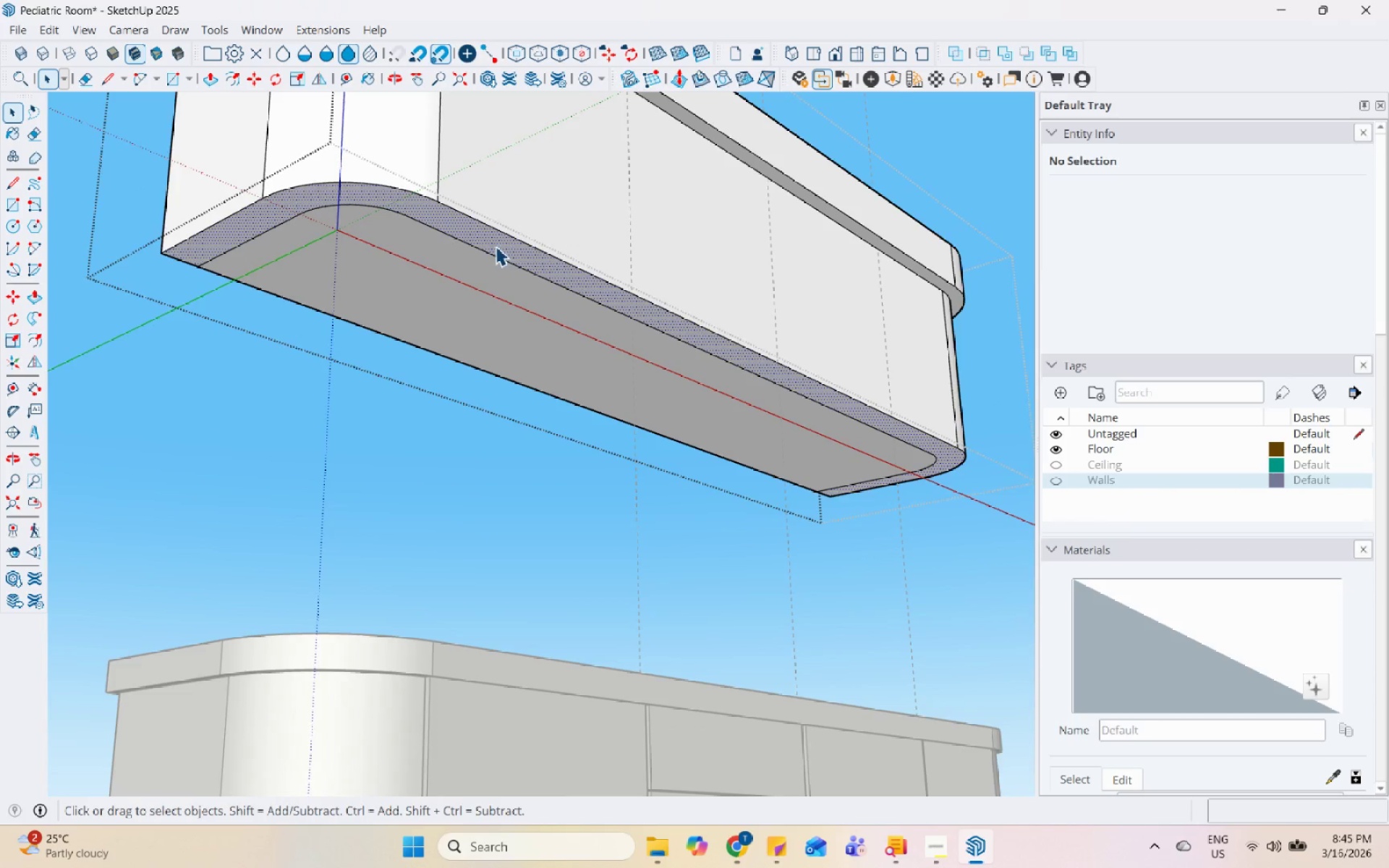 
scroll: coordinate [495, 245], scroll_direction: up, amount: 4.0
 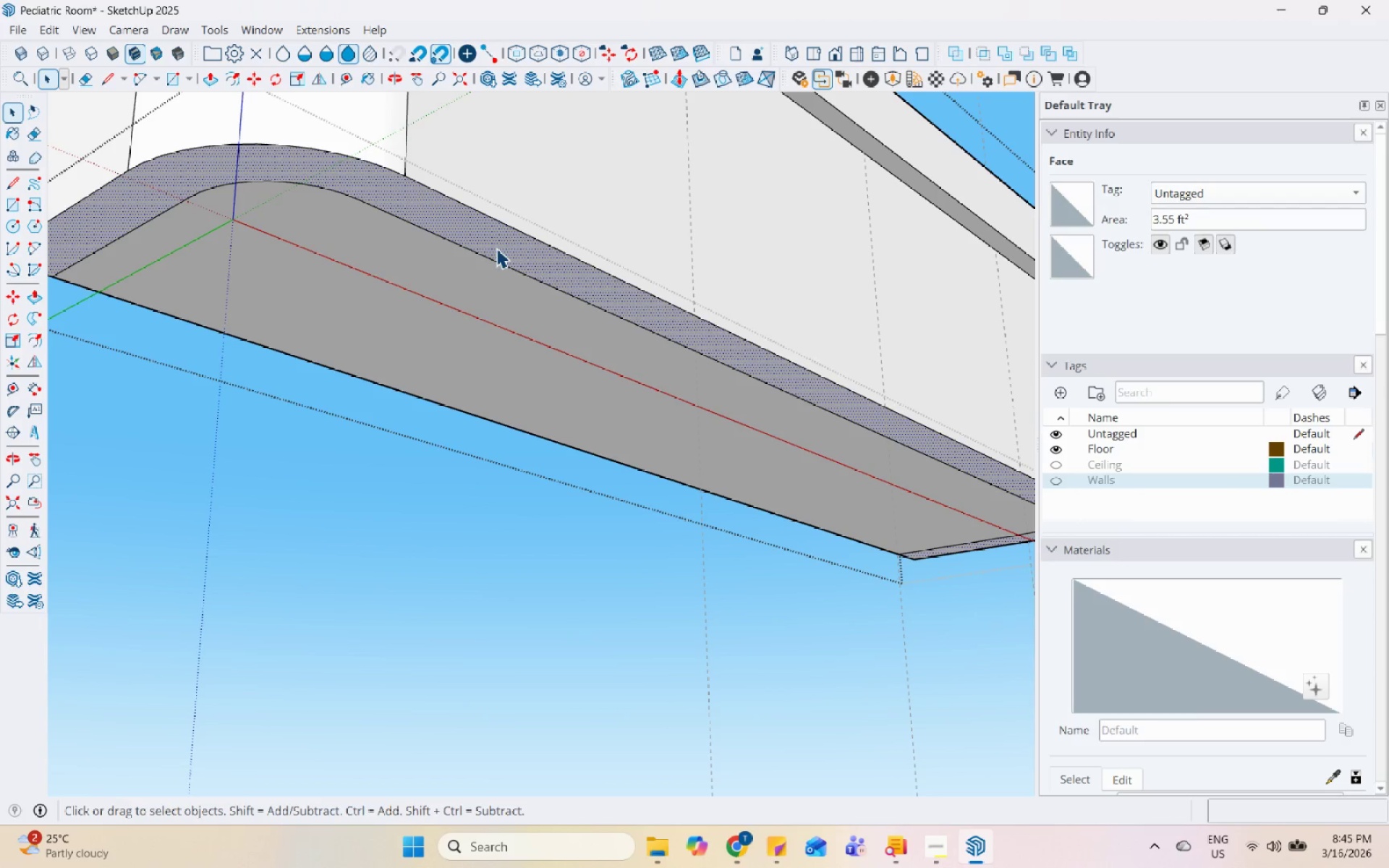 
key(P)
 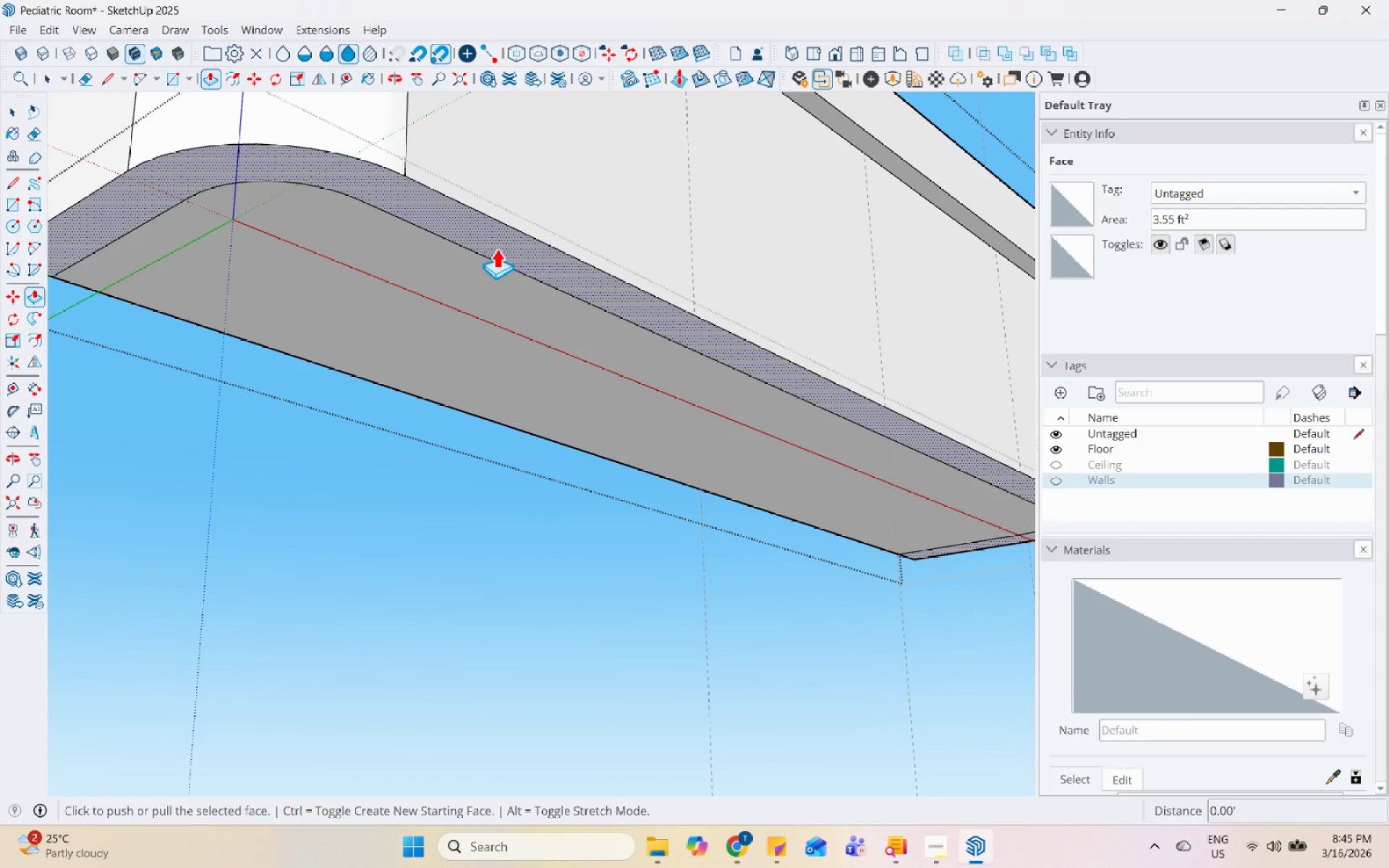 
key(Control+ControlLeft)
 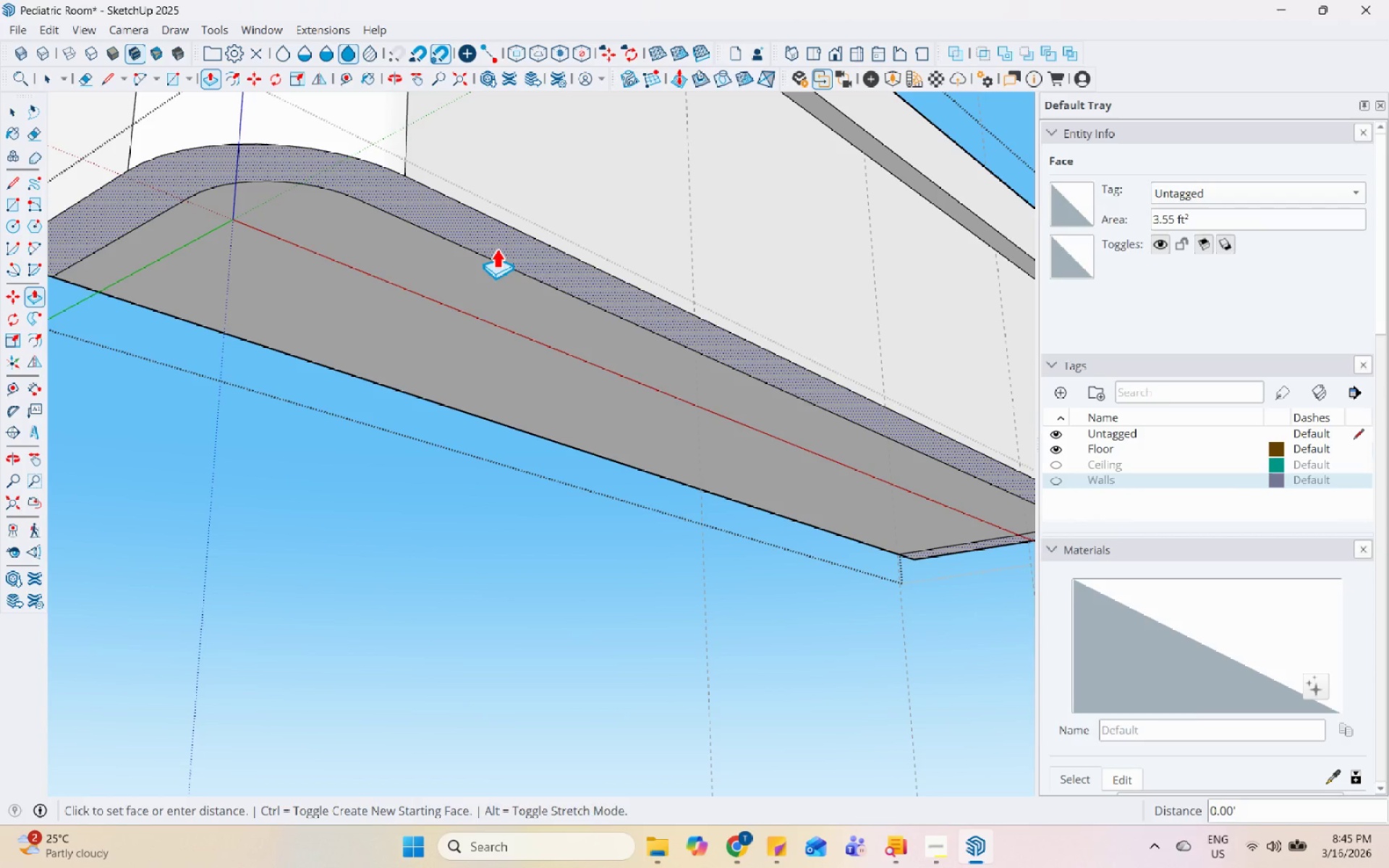 
left_click([496, 248])
 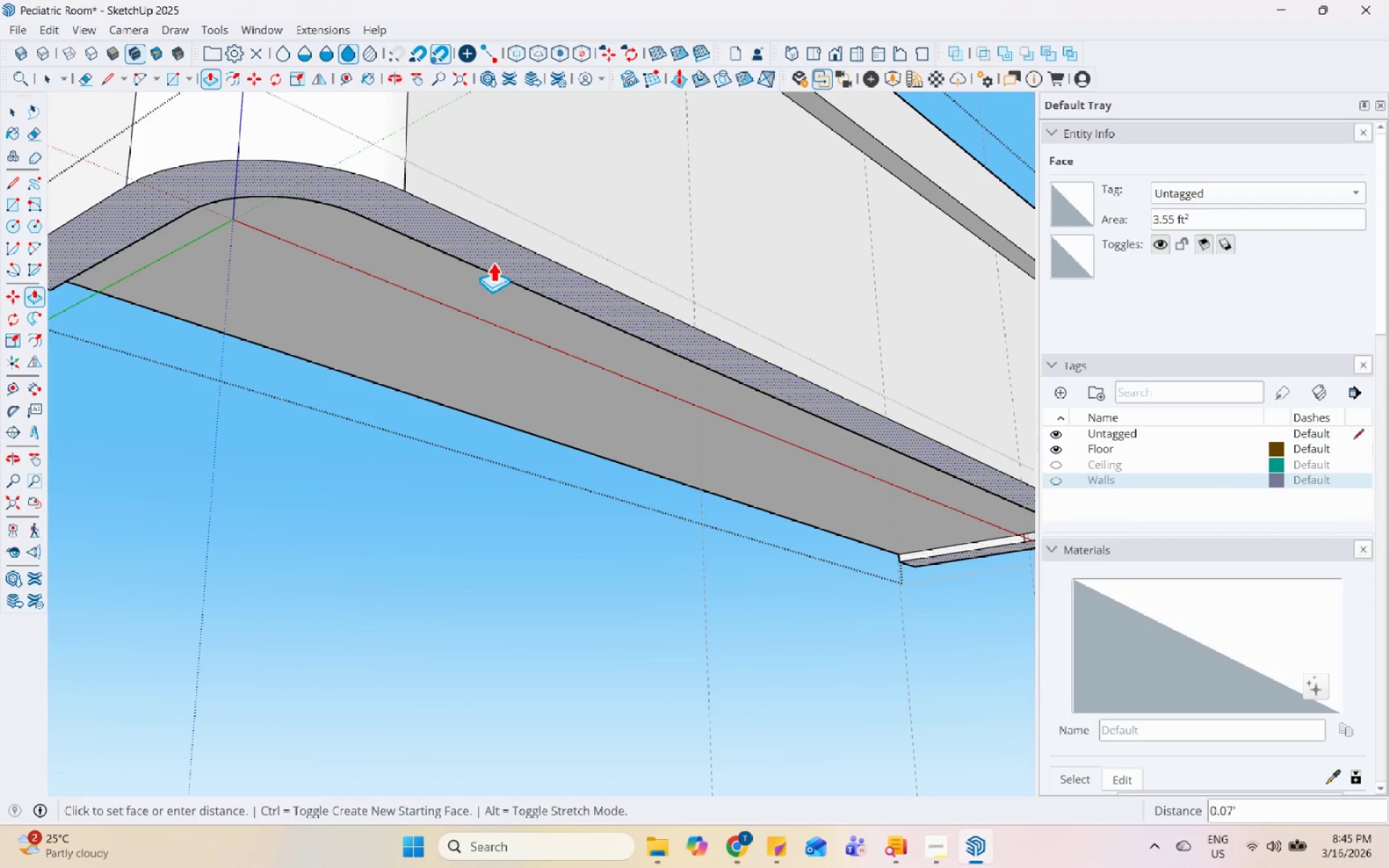 
key(Control+ControlLeft)
 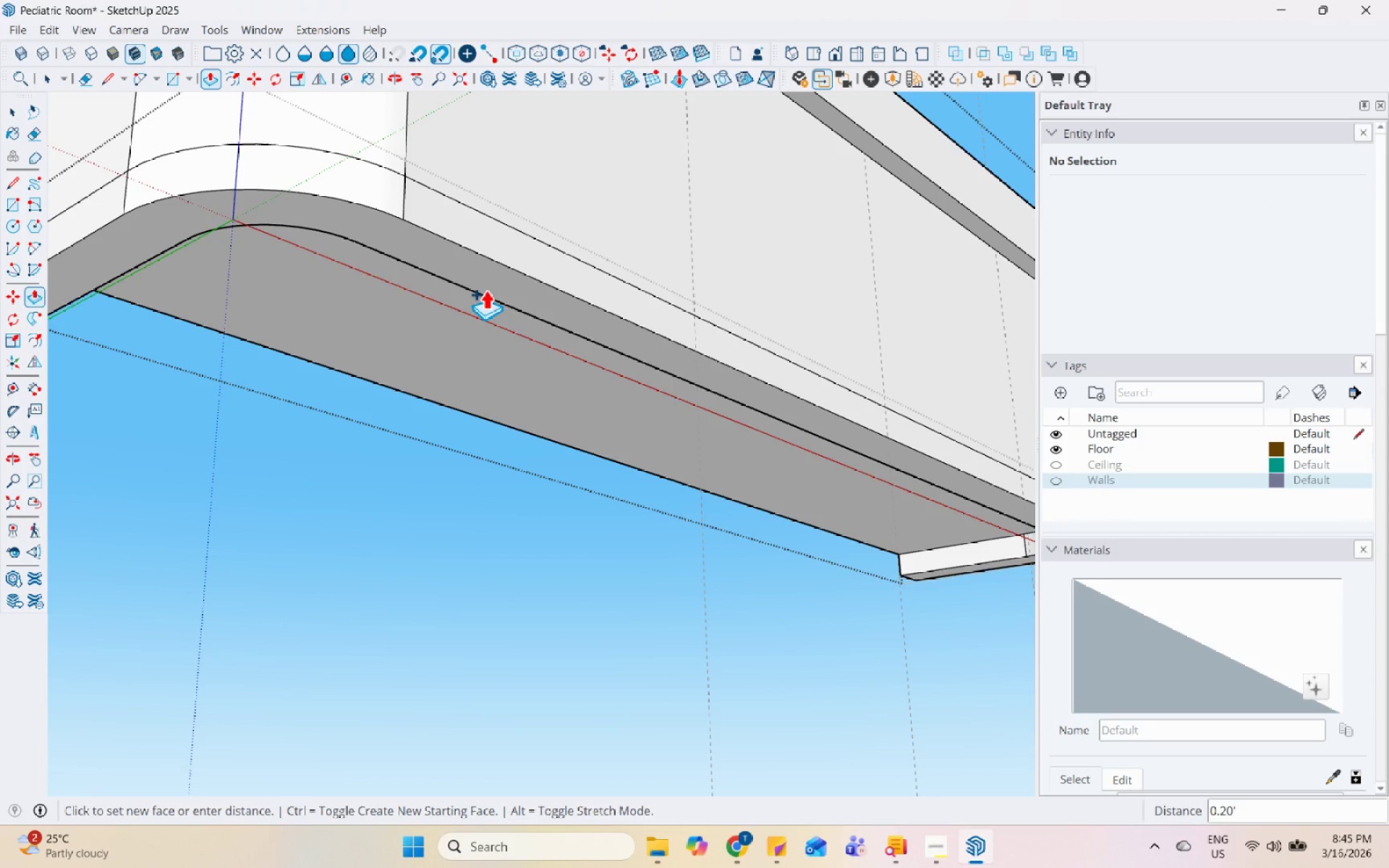 
wait(10.0)
 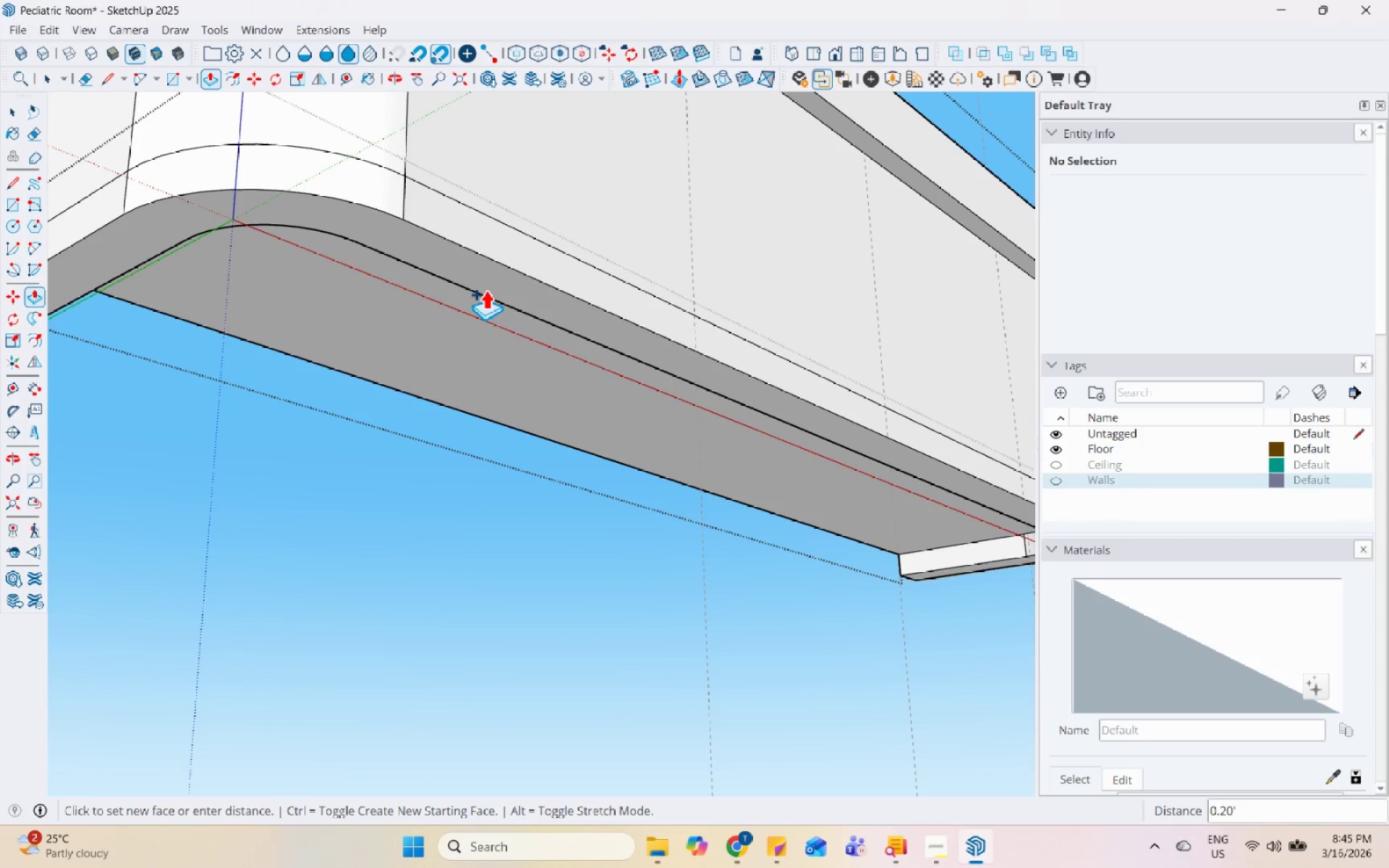 
left_click([485, 289])
 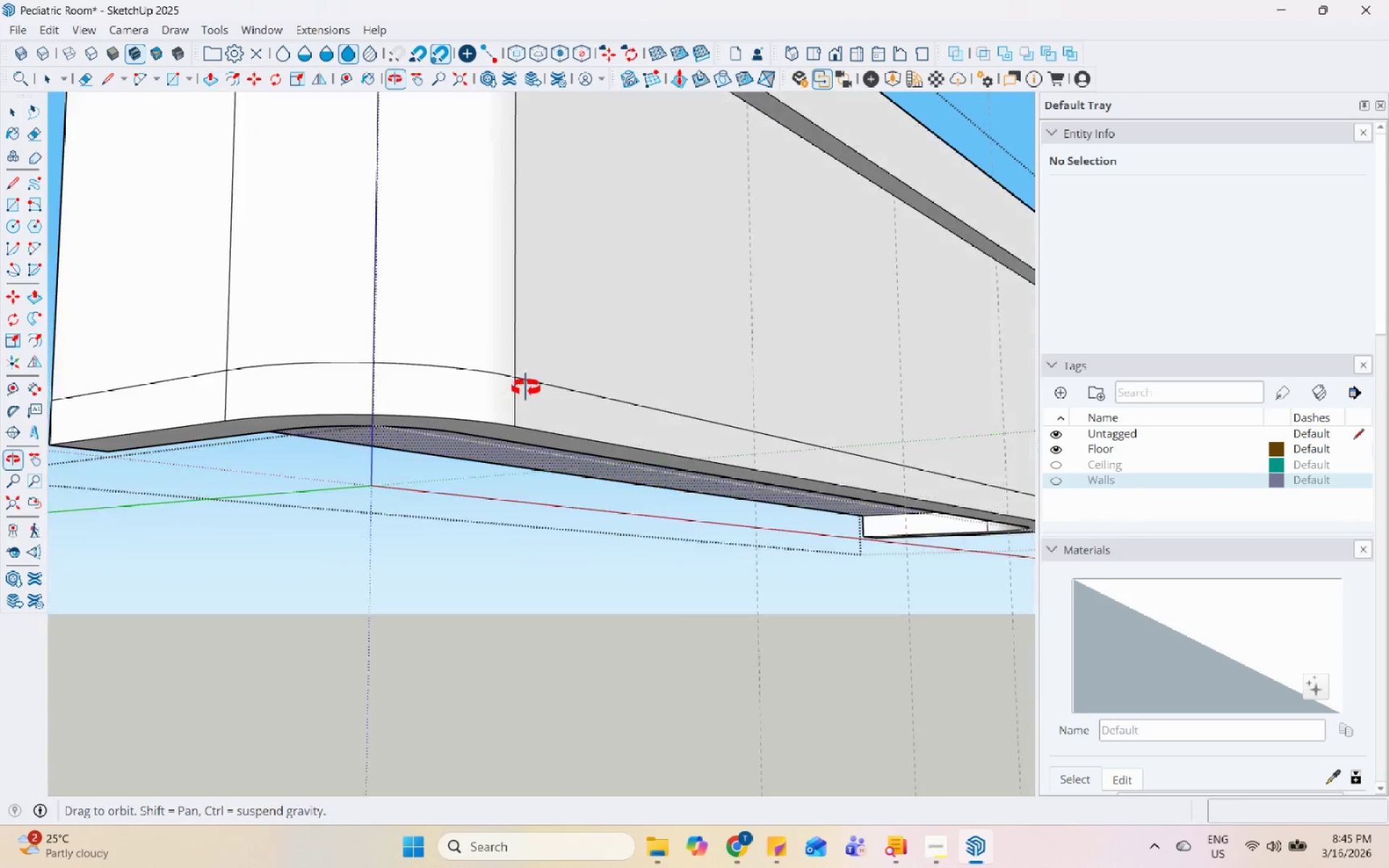 
scroll: coordinate [509, 422], scroll_direction: down, amount: 6.0
 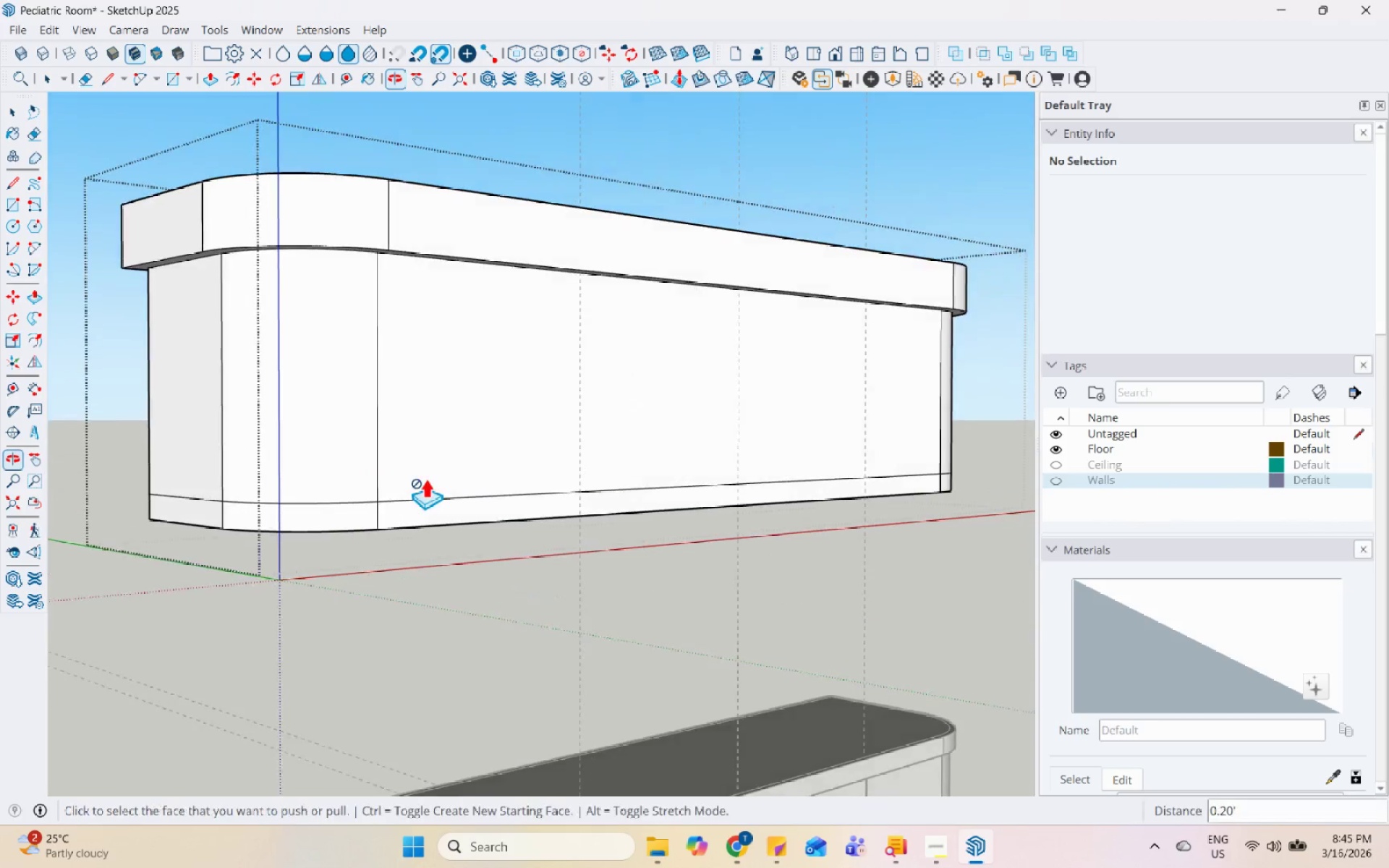 
key(Space)
 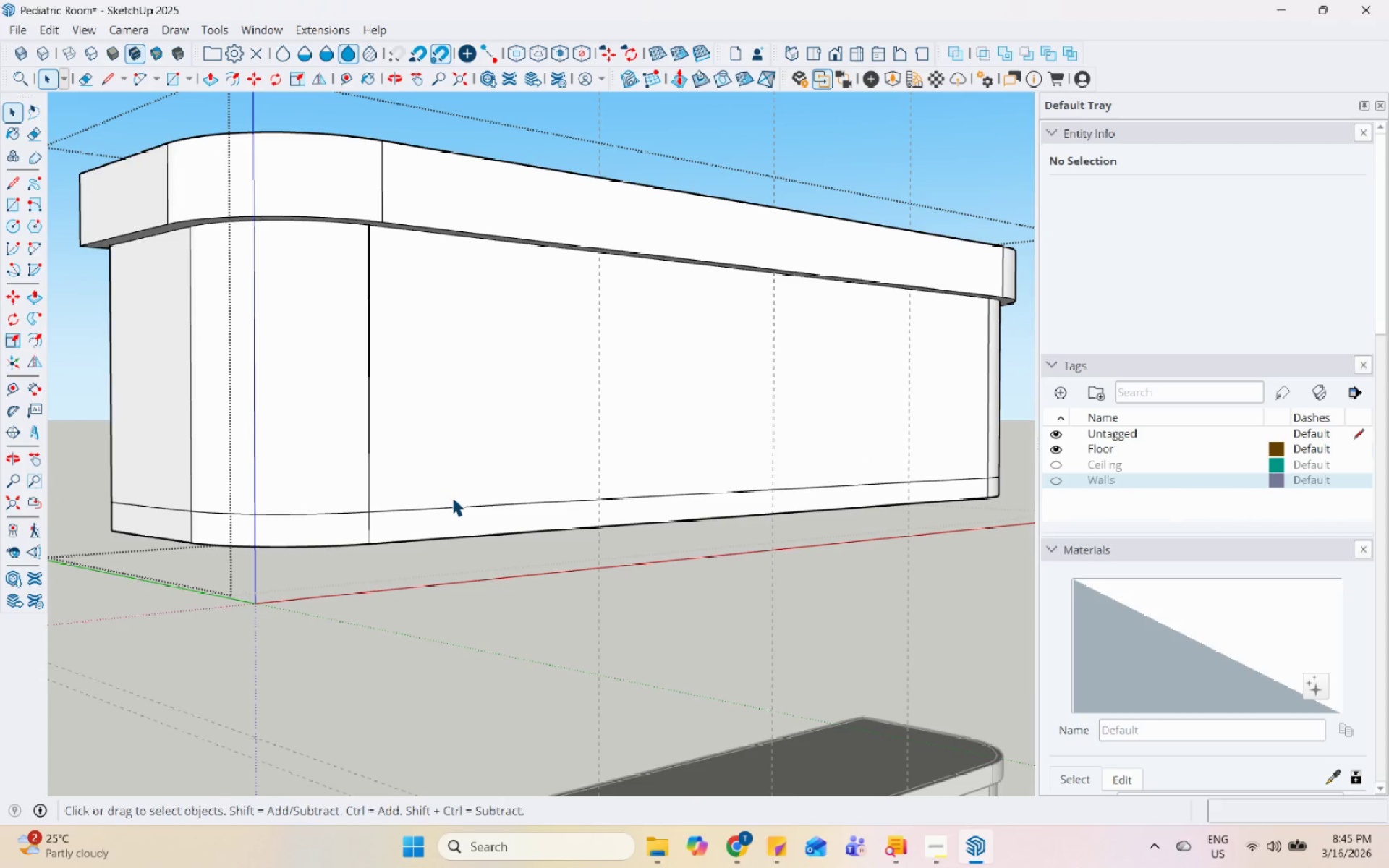 
scroll: coordinate [428, 458], scroll_direction: up, amount: 1.0
 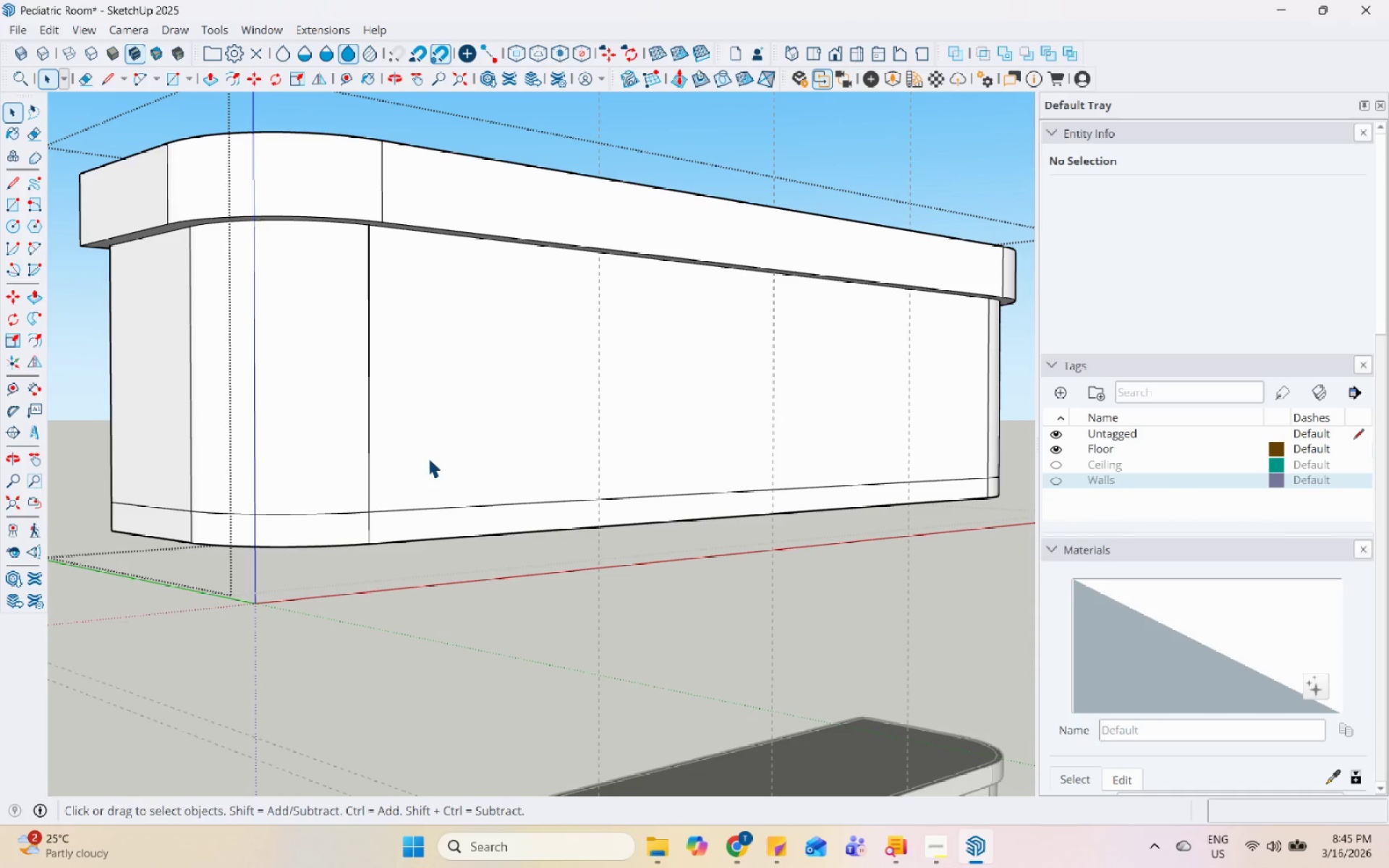 
key(Control+Z)
 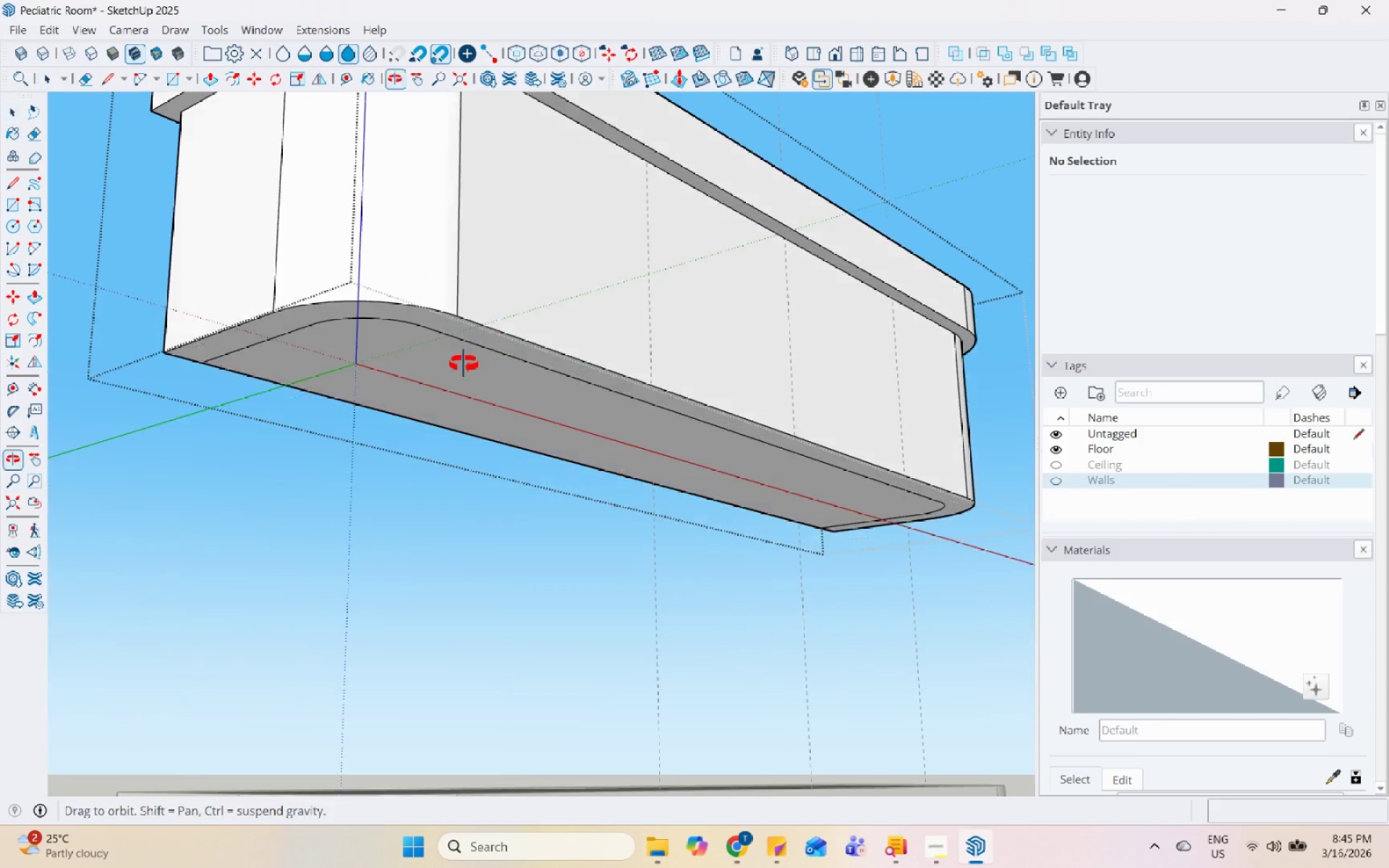 
left_click([443, 303])
 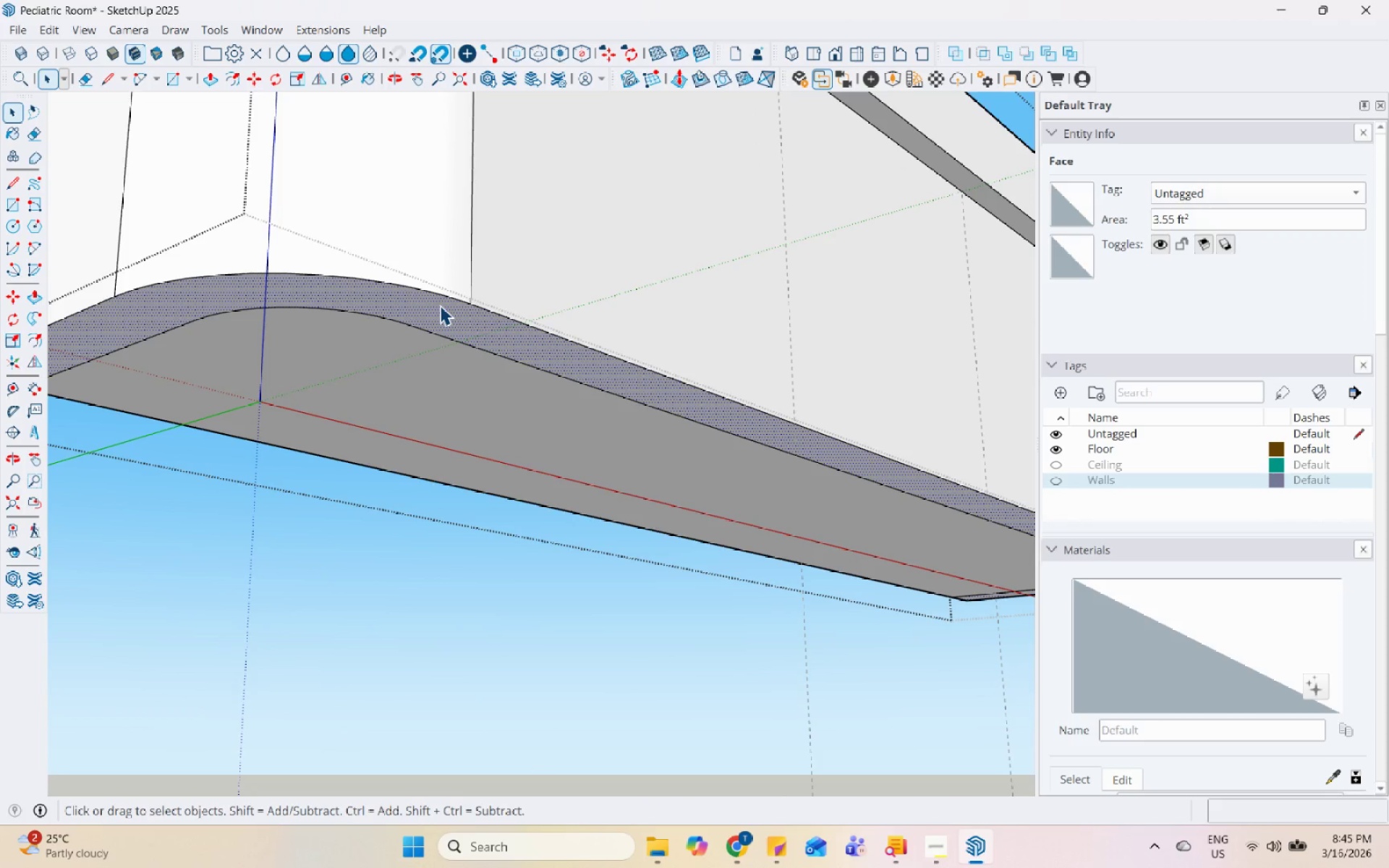 
scroll: coordinate [443, 305], scroll_direction: up, amount: 6.0
 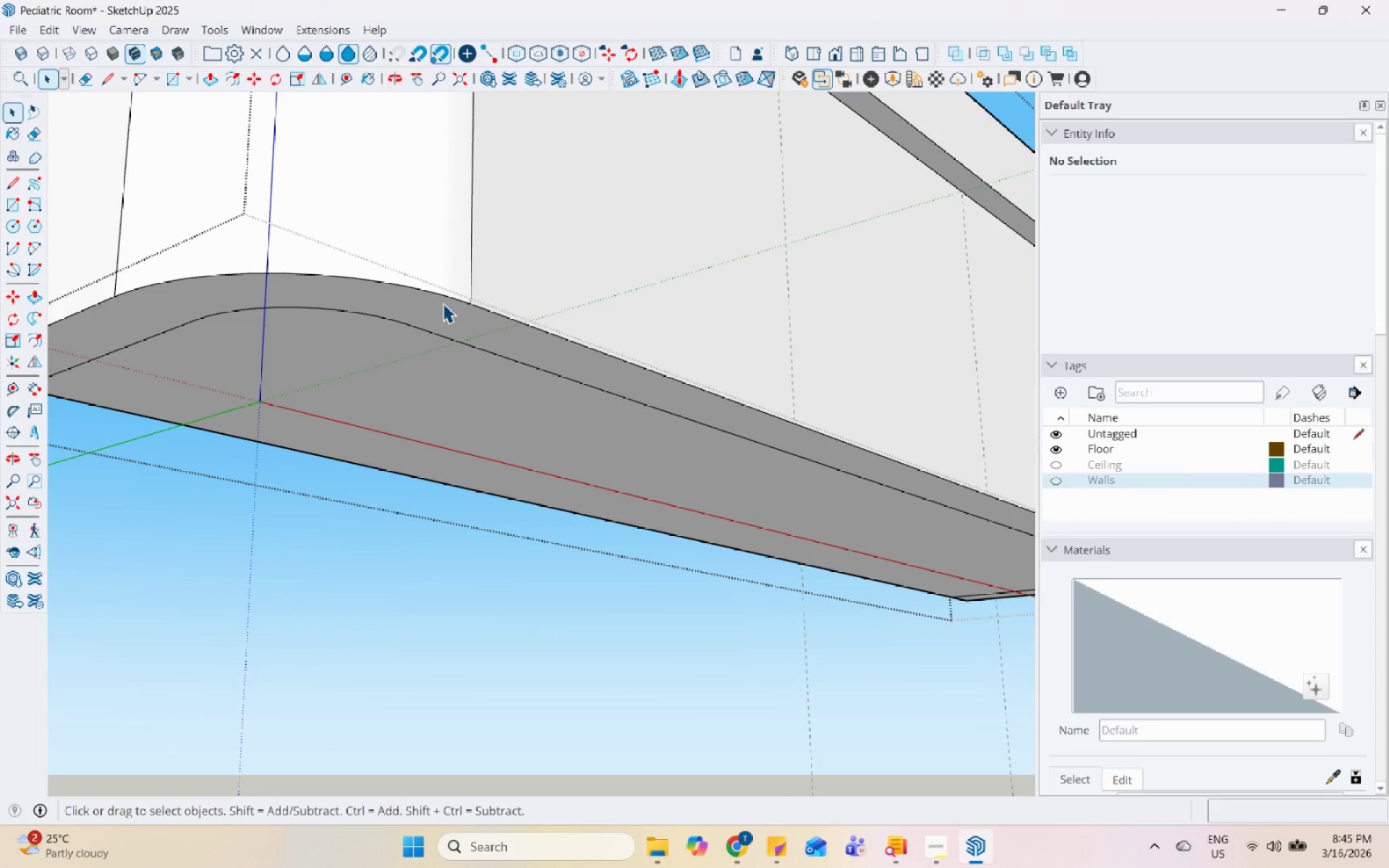 
key(M)
 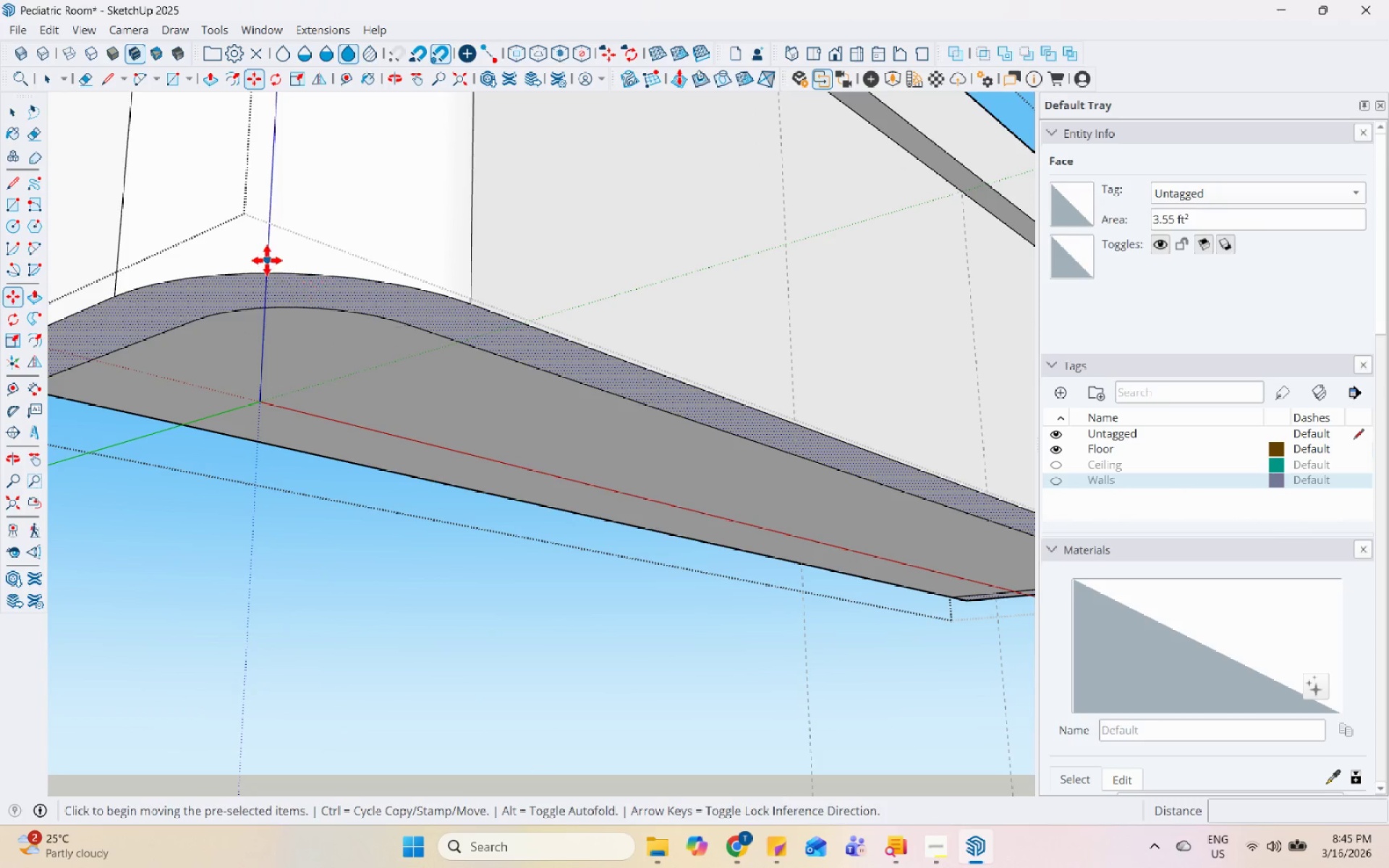 
scroll: coordinate [267, 260], scroll_direction: up, amount: 4.0
 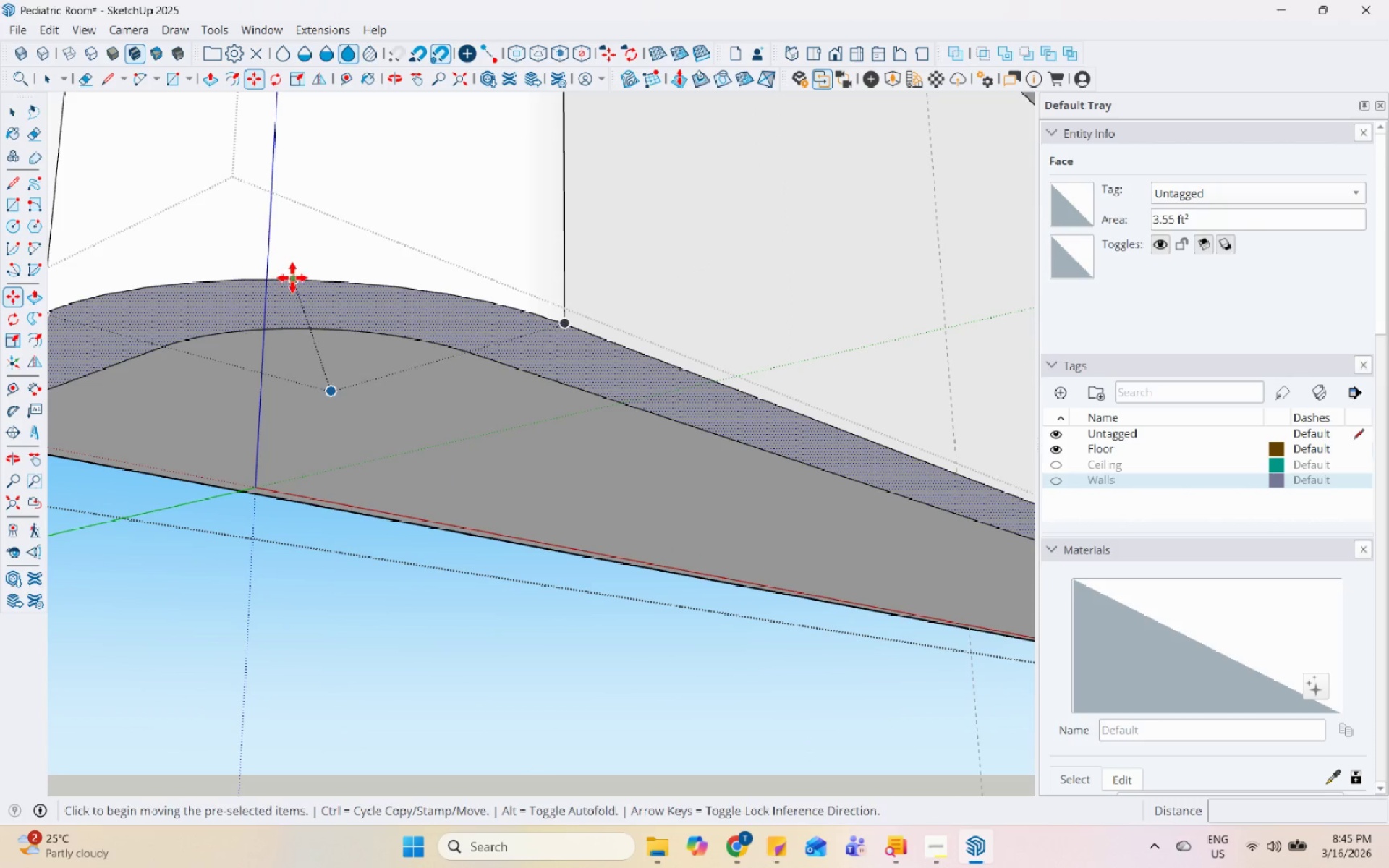 
key(Control+ControlLeft)
 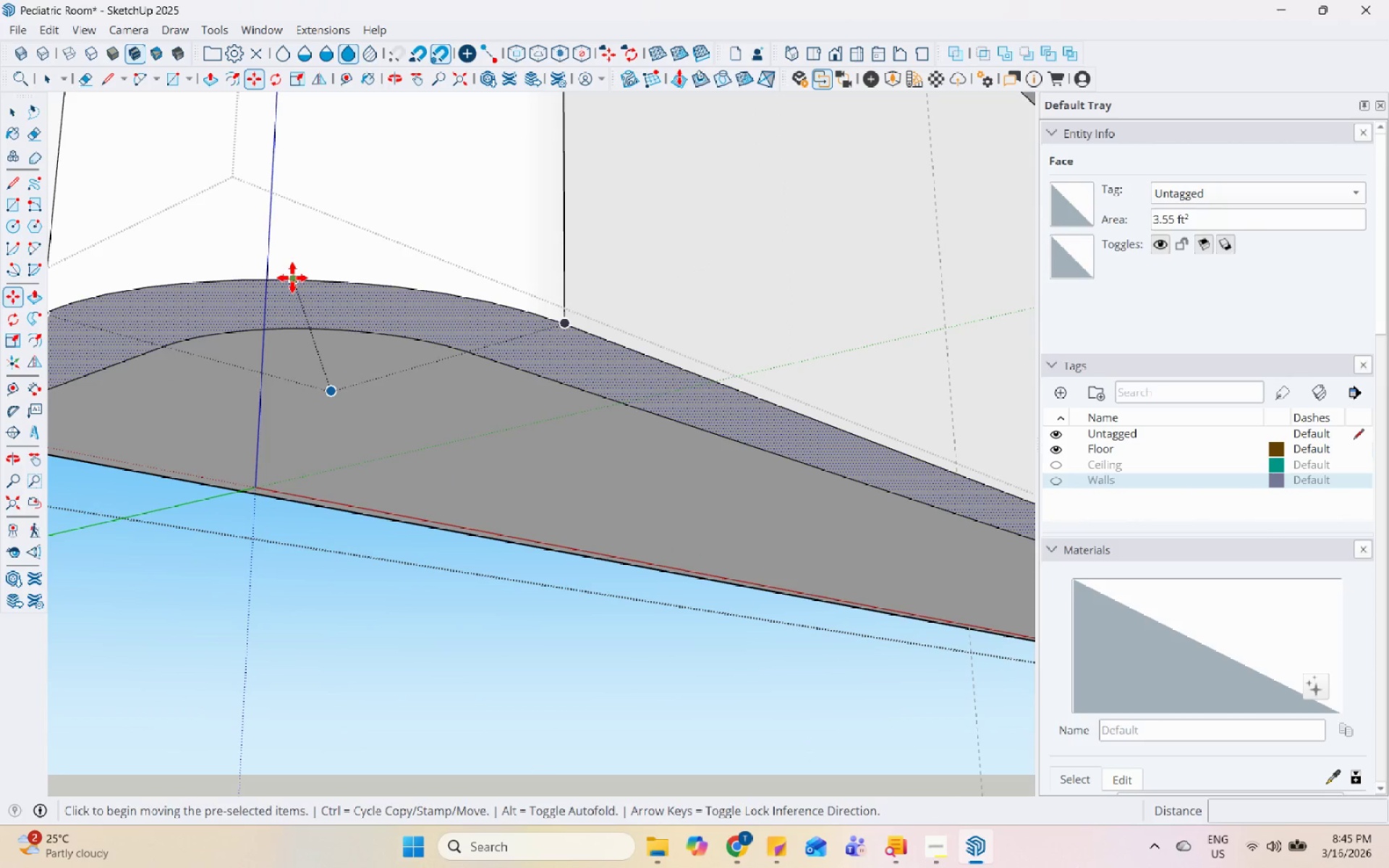 
left_click([292, 278])
 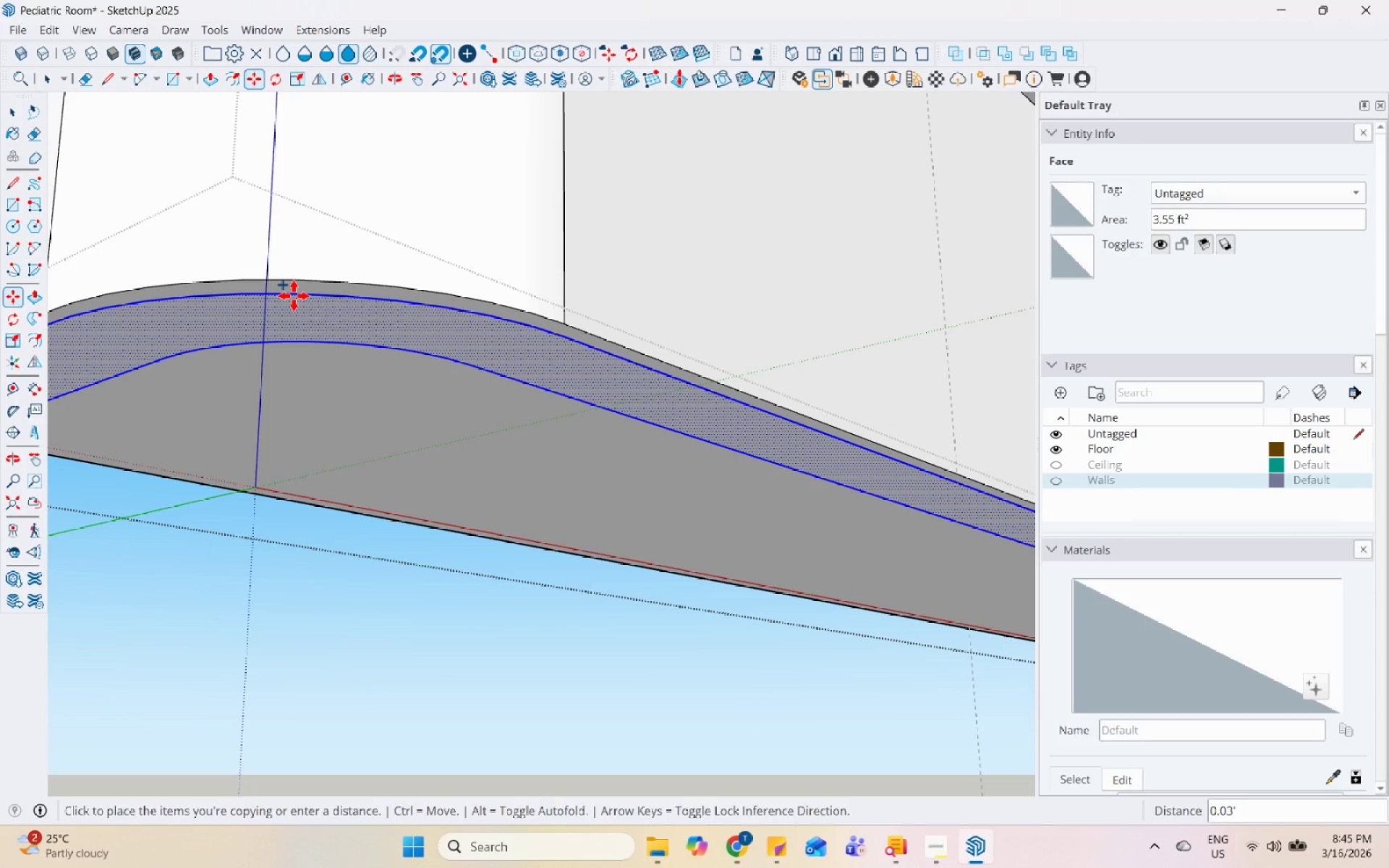 
left_click([294, 296])
 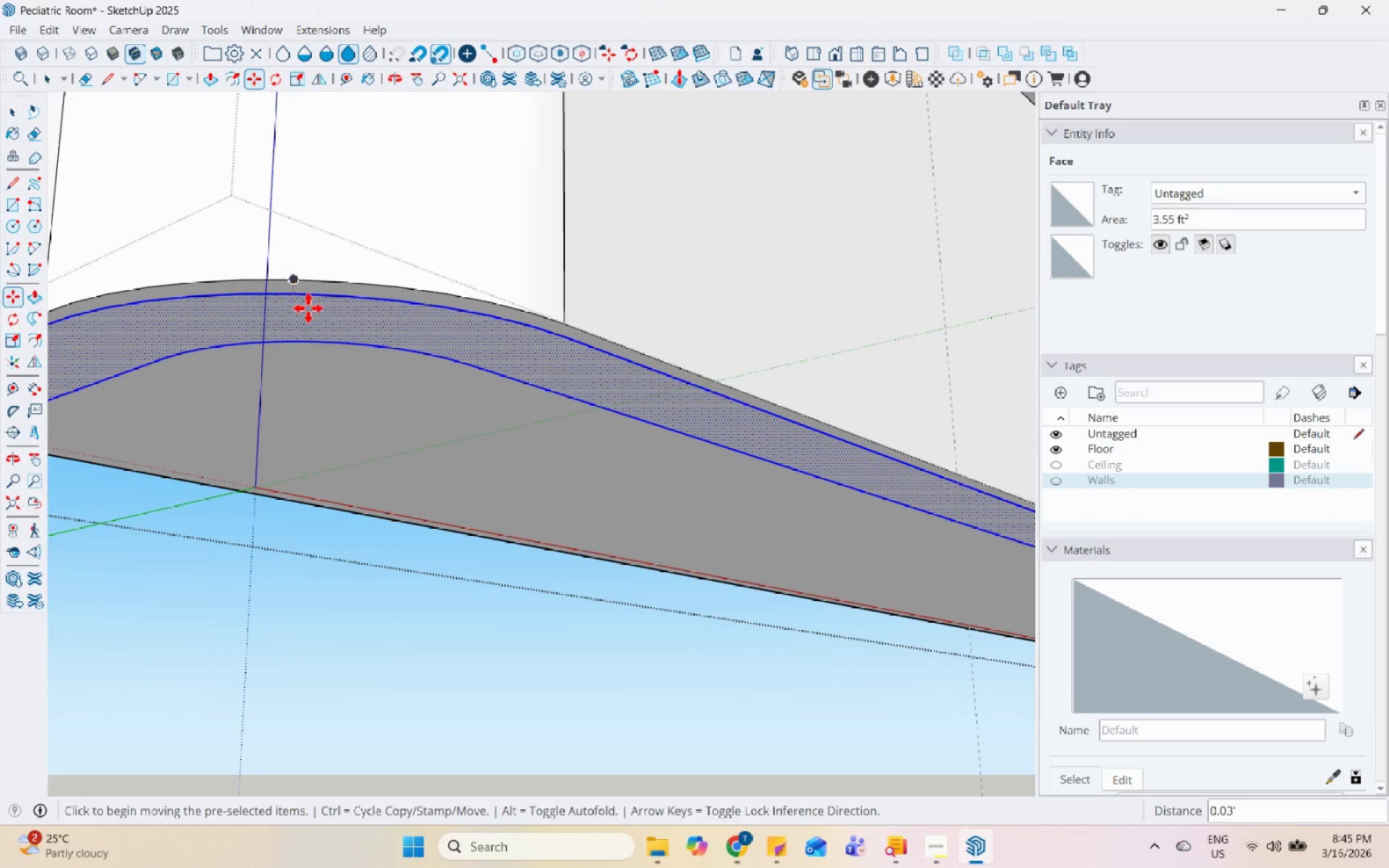 
key(Space)
 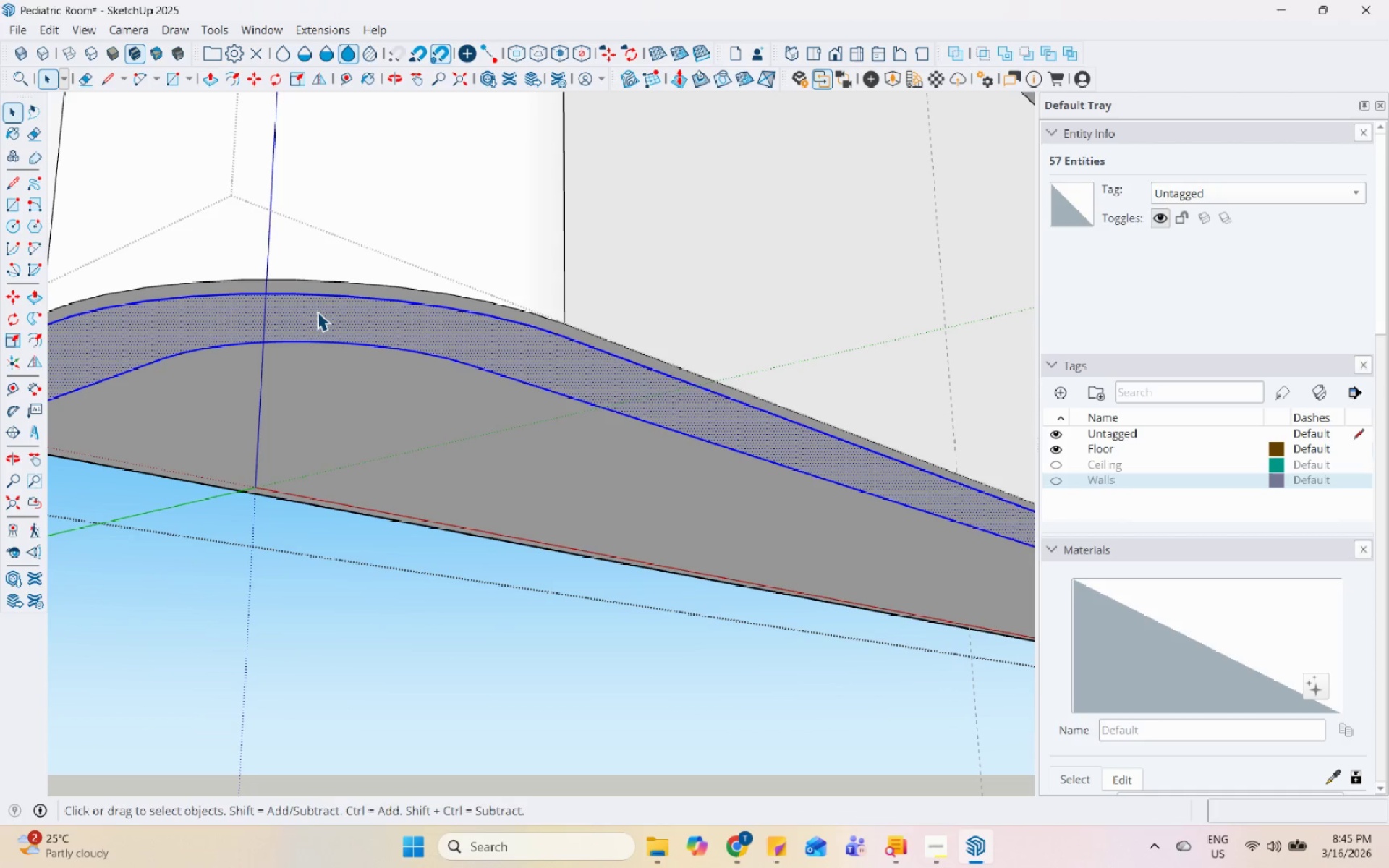 
key(P)
 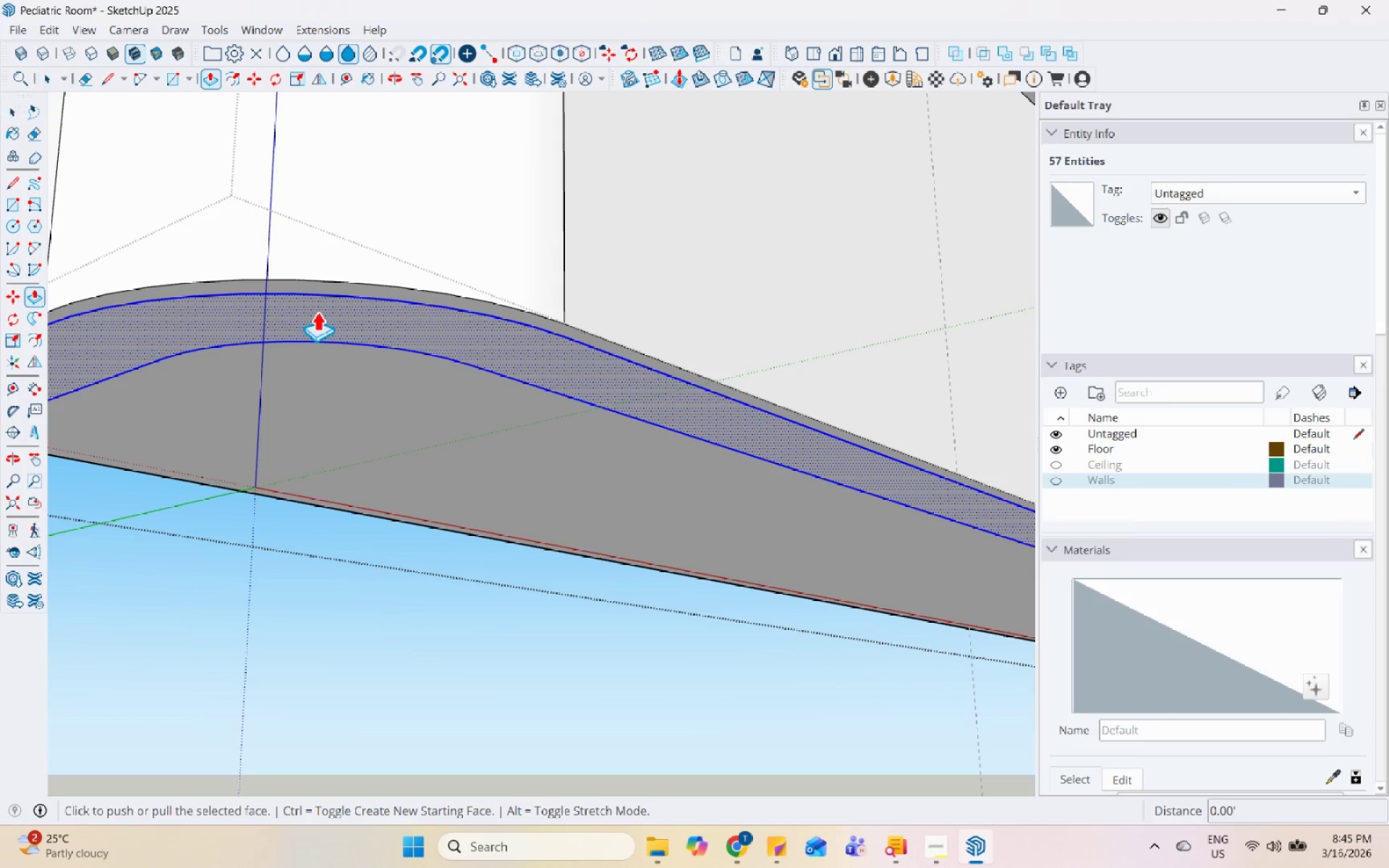 
left_click([317, 311])
 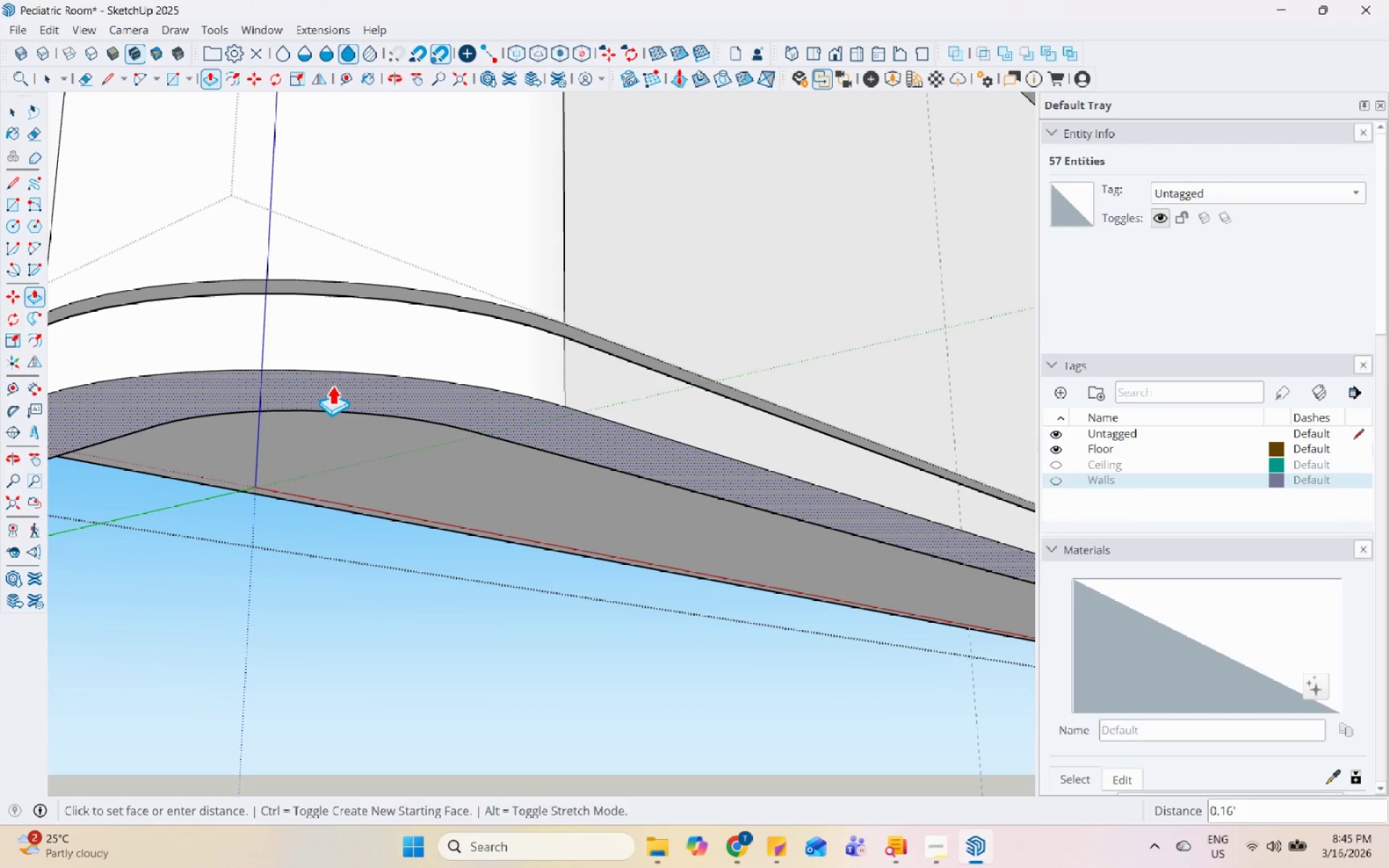 
left_click([334, 381])
 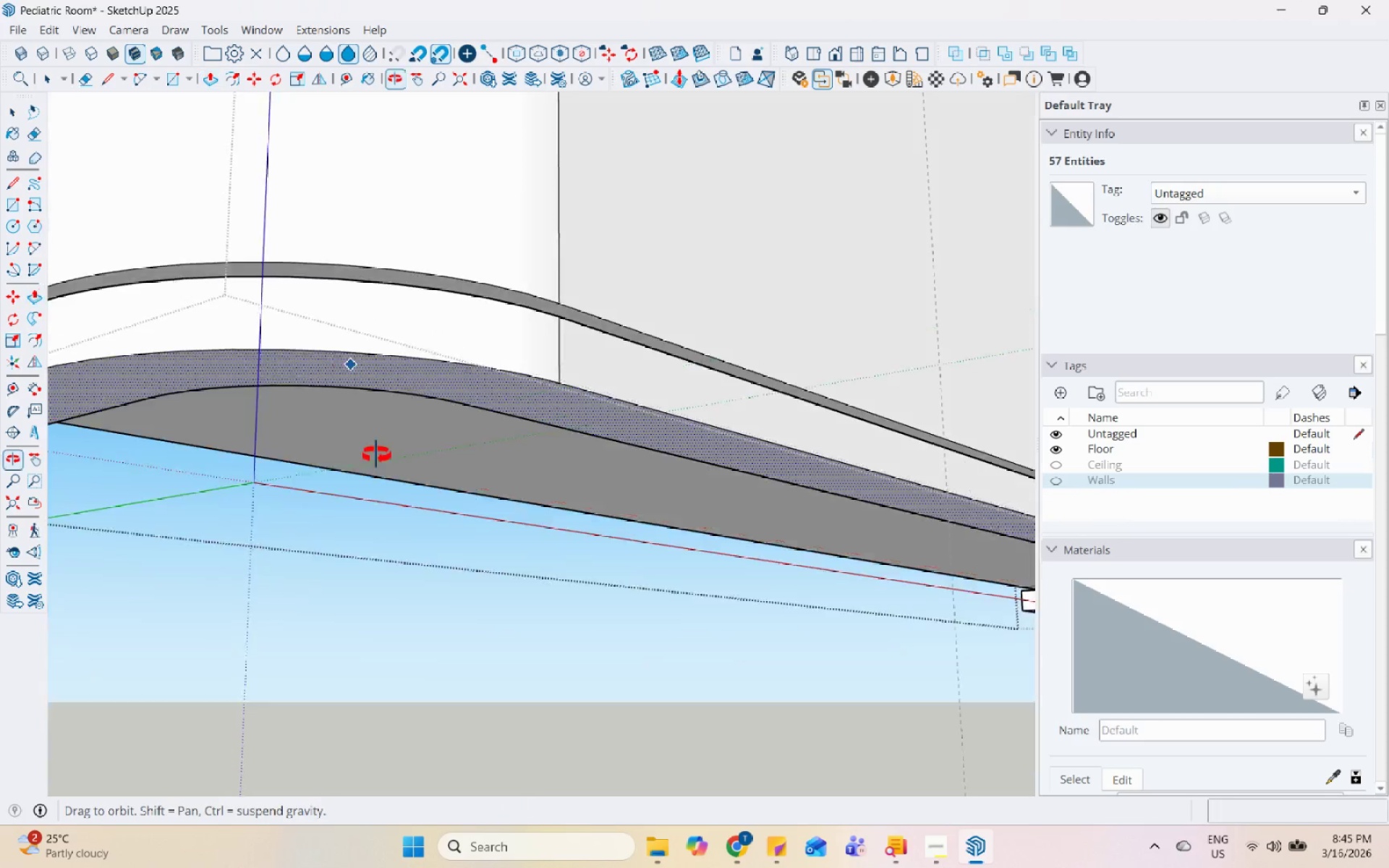 
key(Space)
 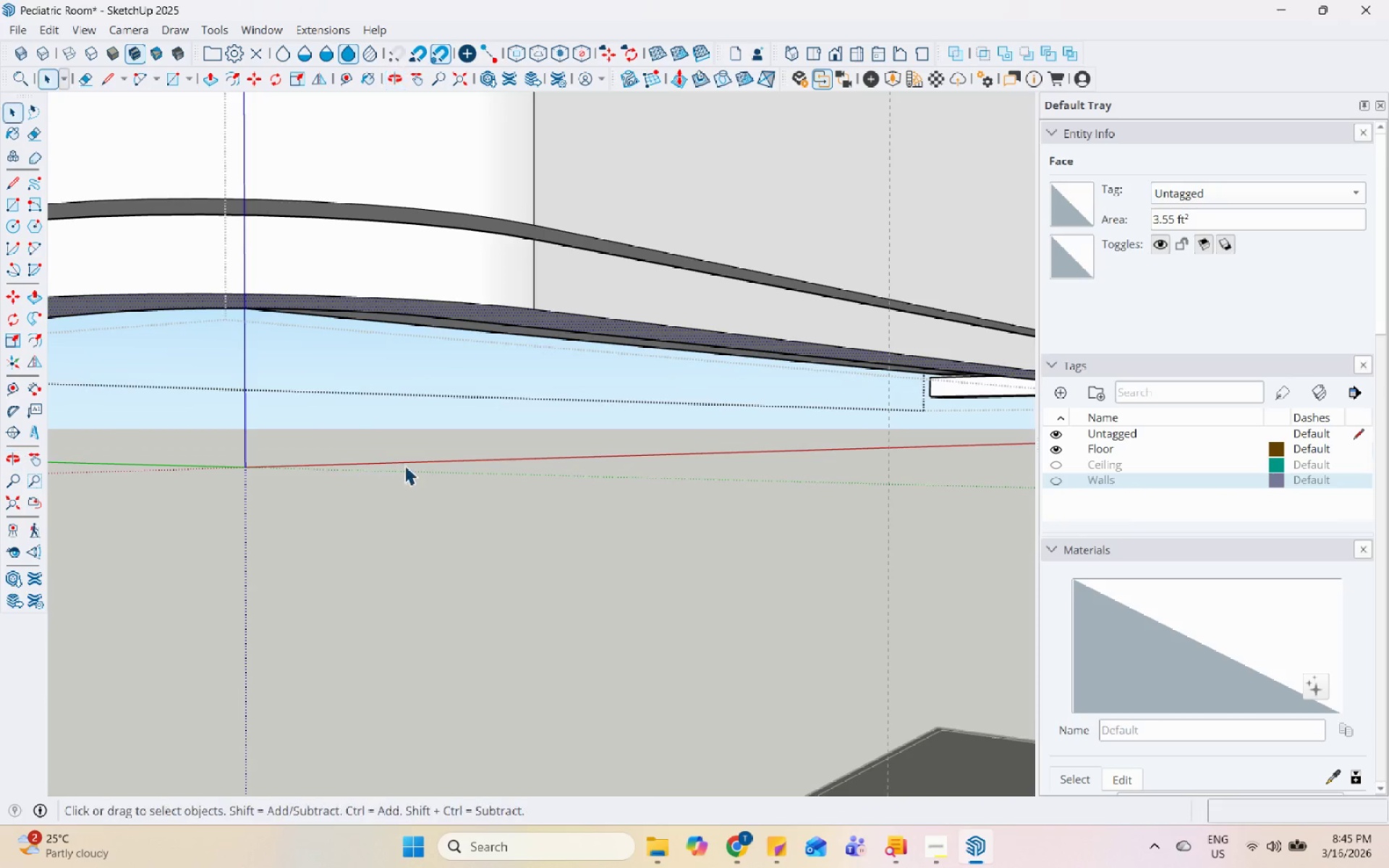 
key(Escape)
 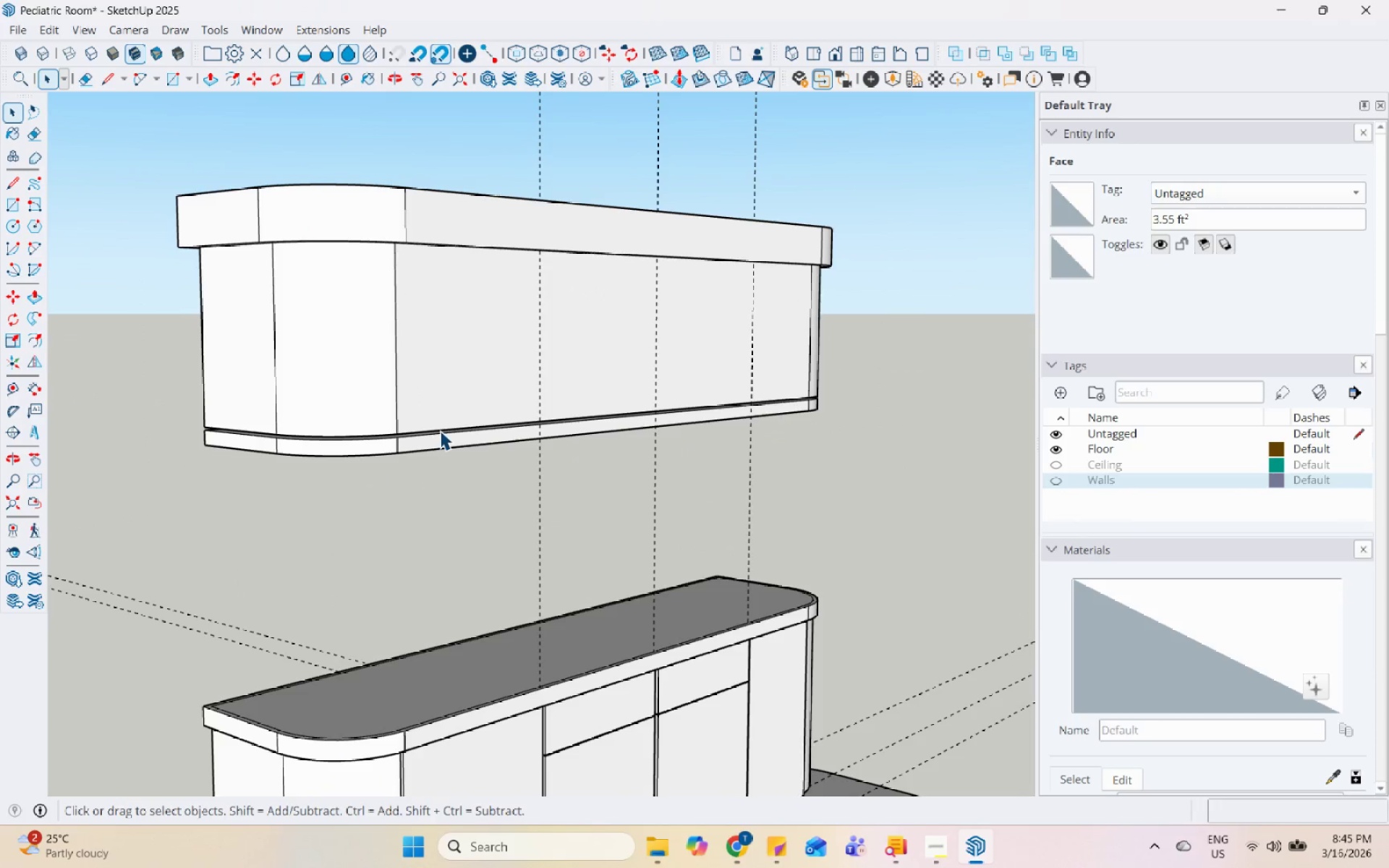 
scroll: coordinate [422, 470], scroll_direction: down, amount: 11.0
 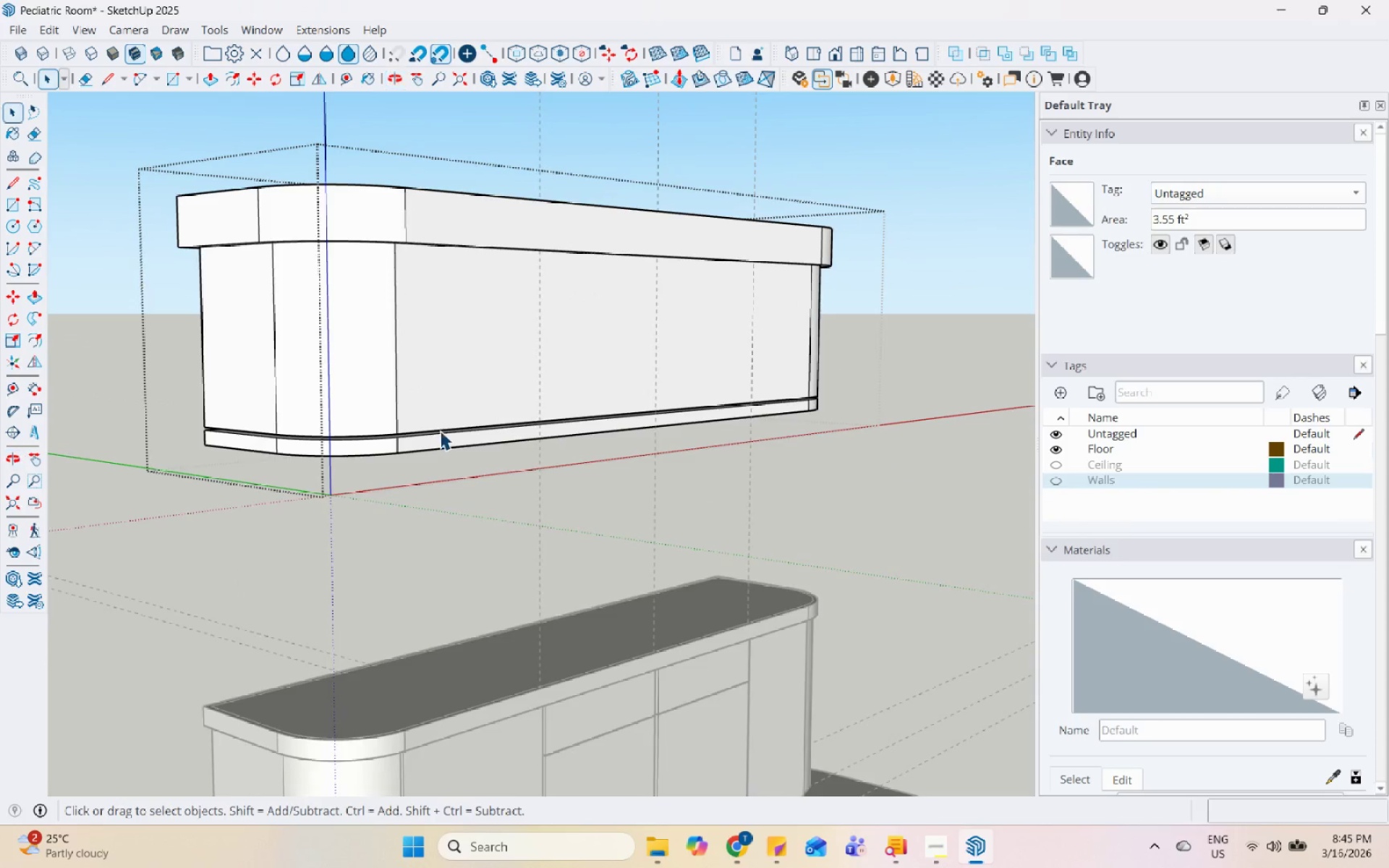 
key(Escape)
 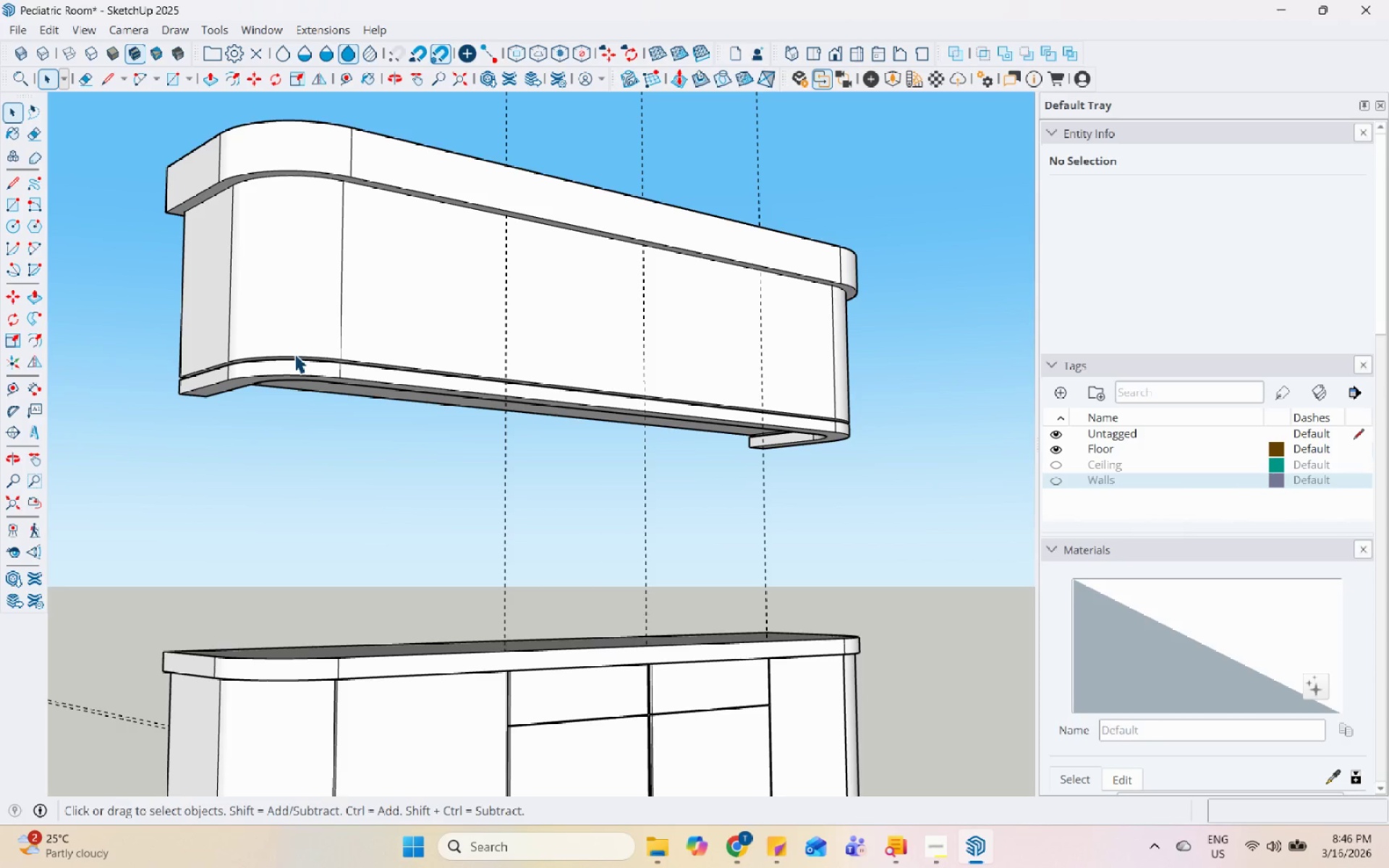 
wait(10.12)
 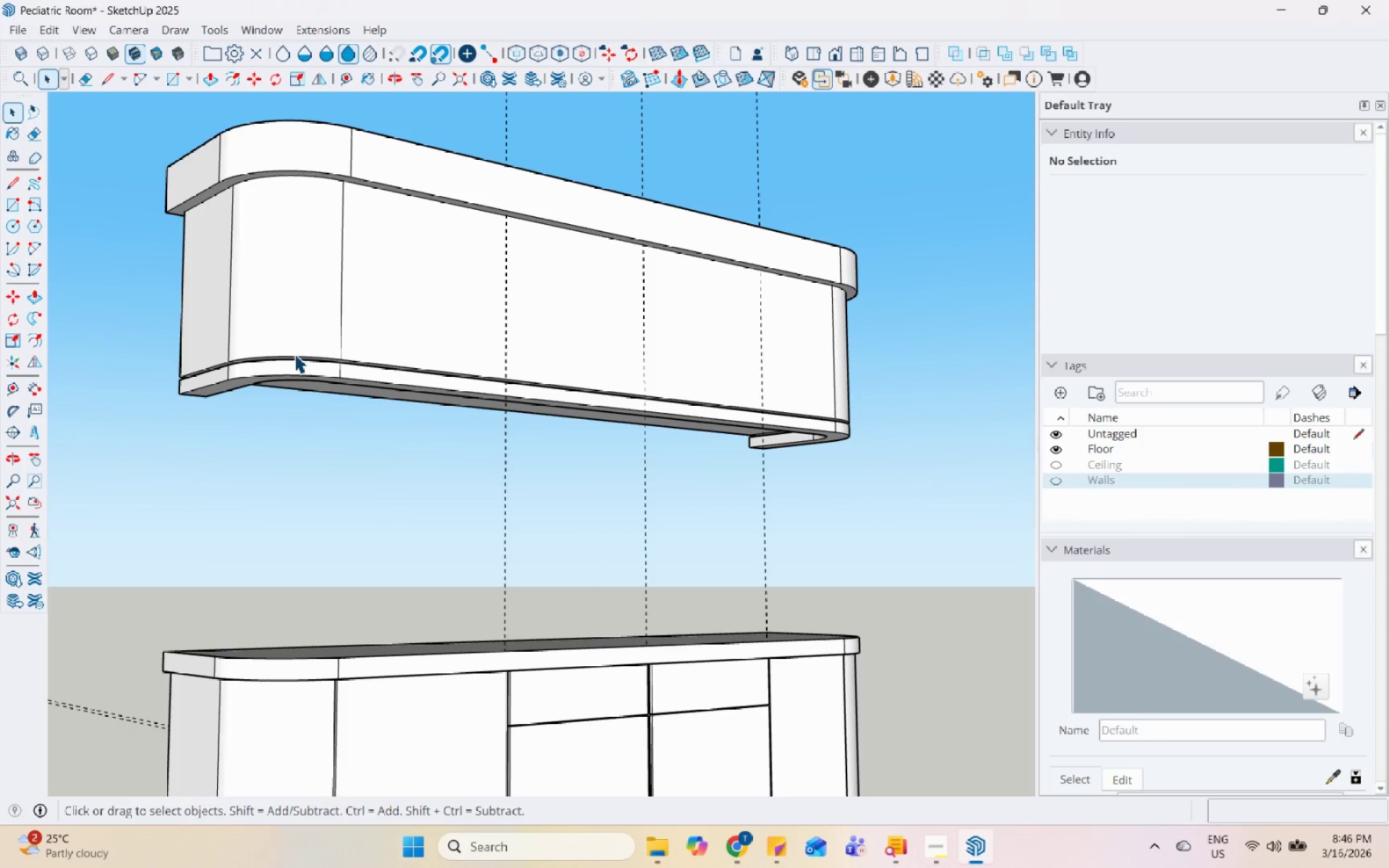 
scroll: coordinate [305, 399], scroll_direction: down, amount: 3.0
 